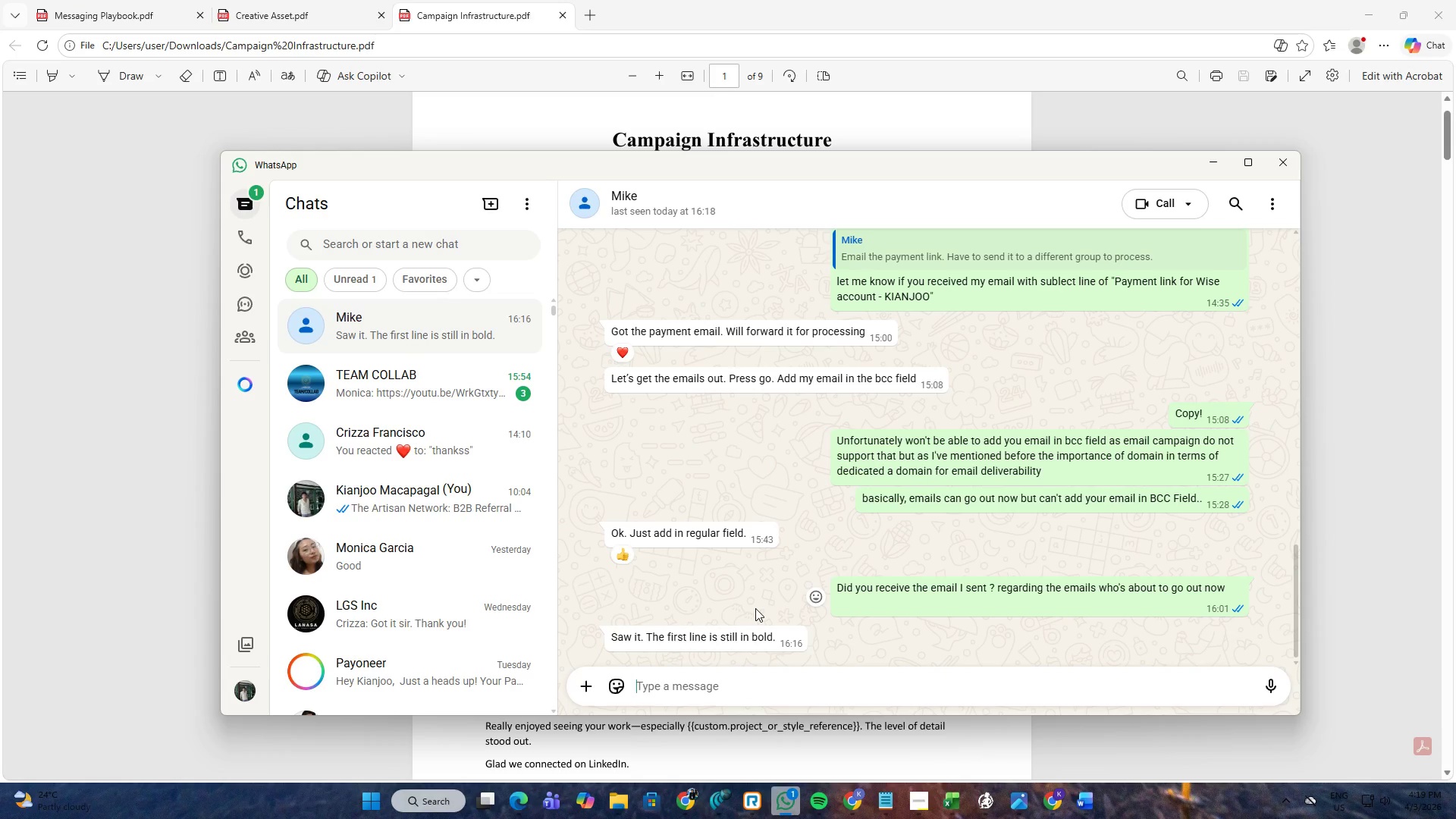 
mouse_move([712, 654])
 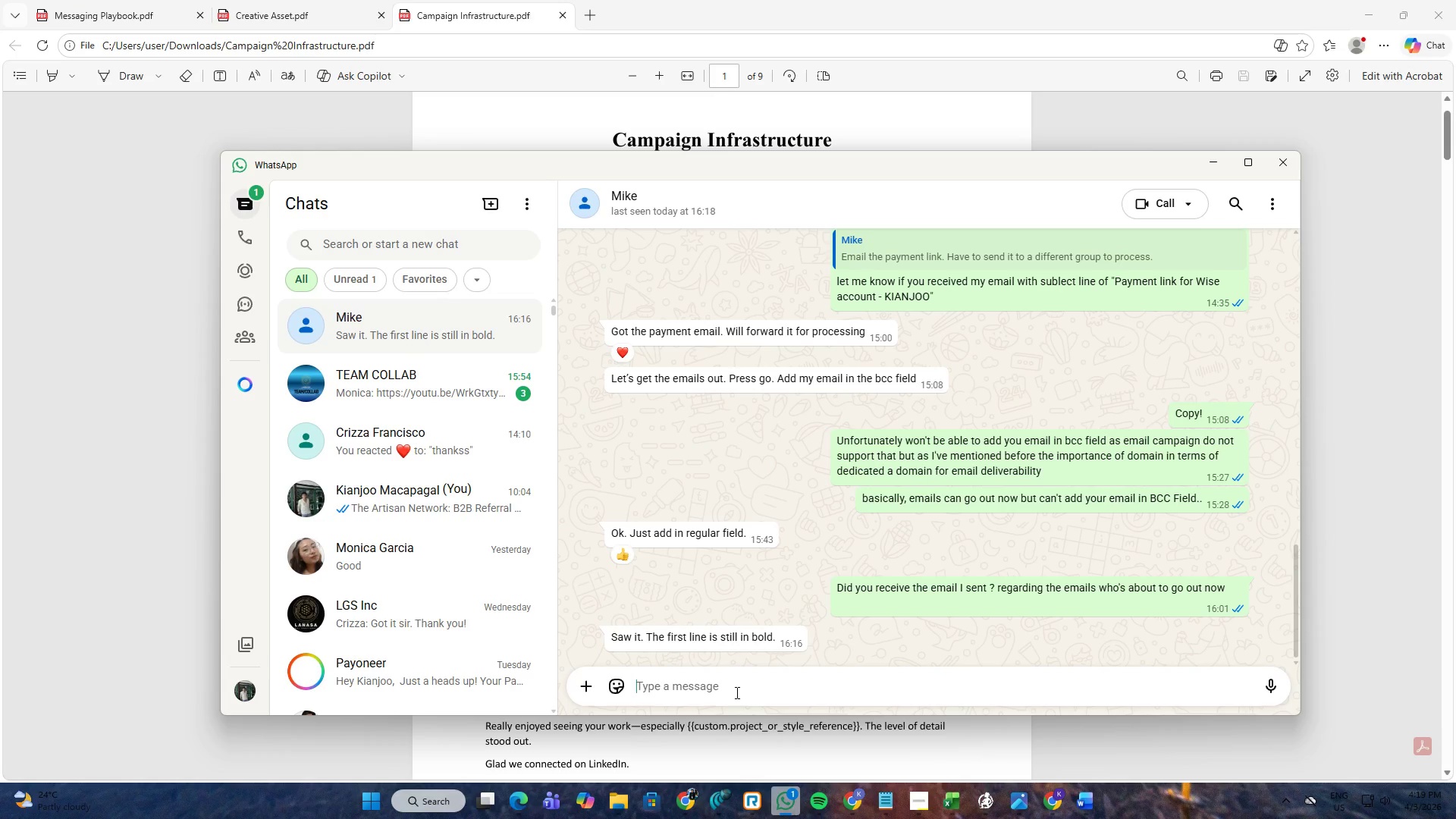 
left_click([736, 692])
 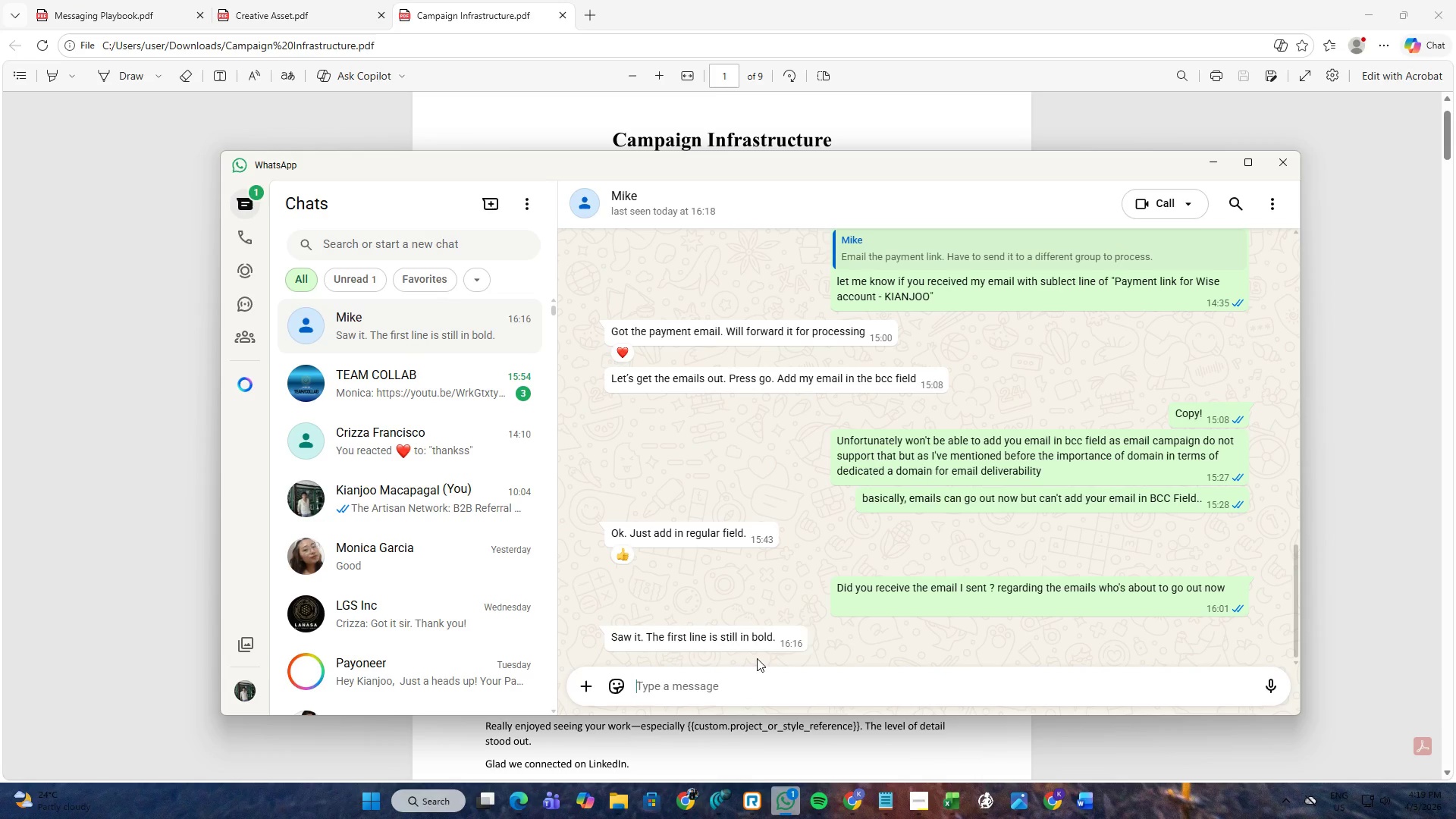 
scroll: coordinate [902, 578], scroll_direction: up, amount: 3.0
 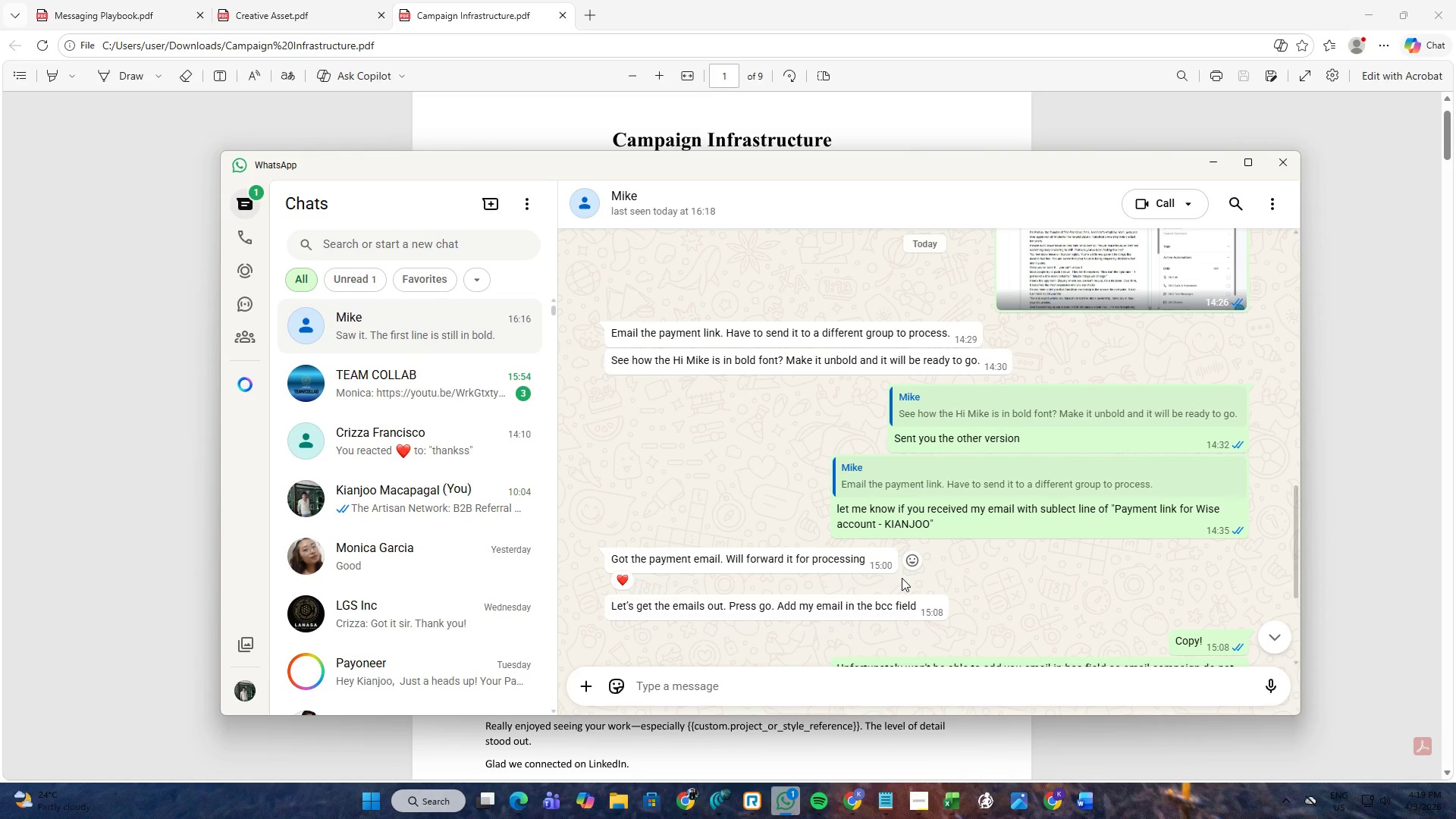 
scroll: coordinate [902, 578], scroll_direction: down, amount: 7.0
 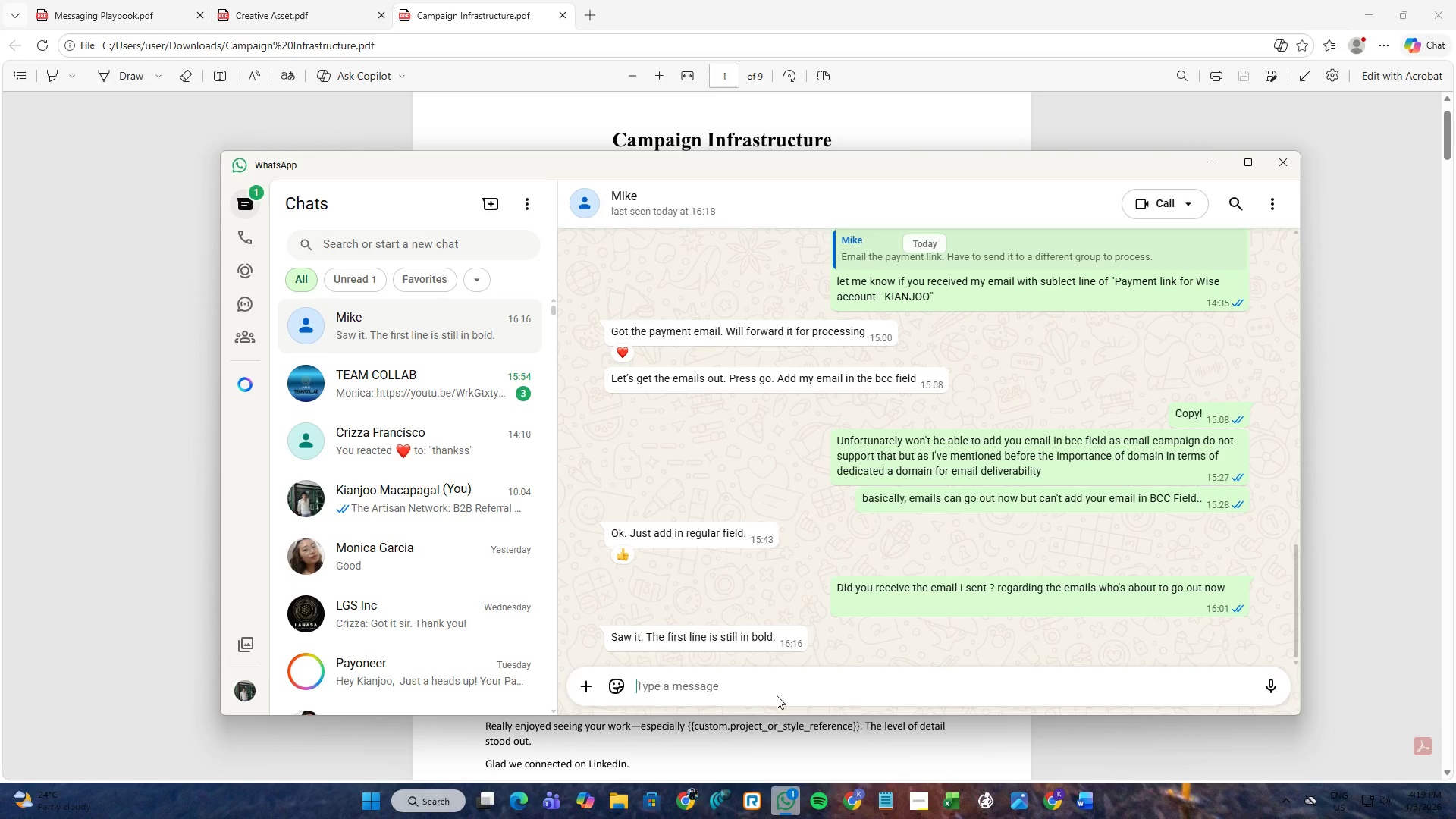 
double_click([777, 686])
 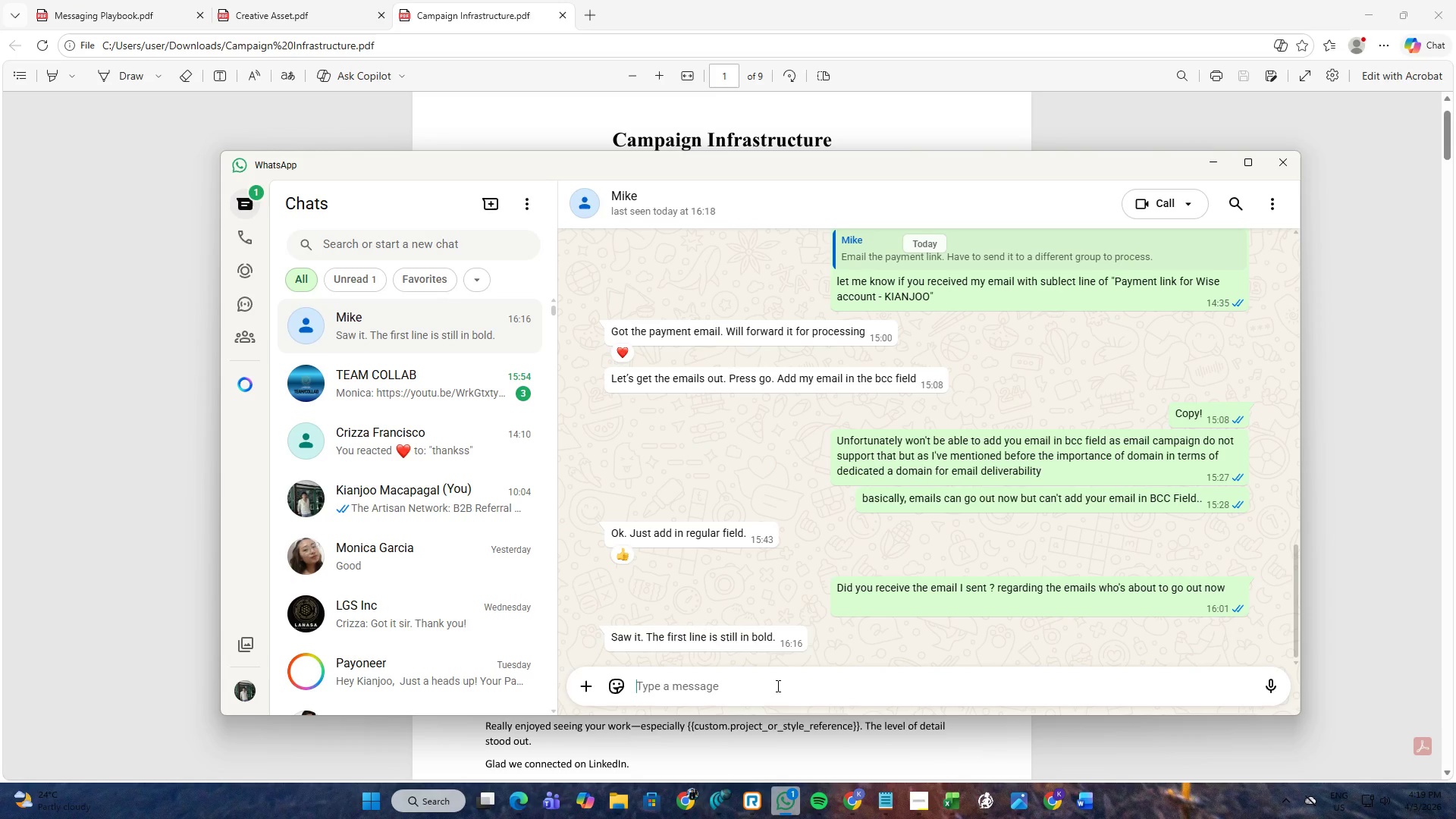 
type(Really ? I al)
key(Backspace)
key(Backspace)
type(maybe the size of the font made it a bit thick)
 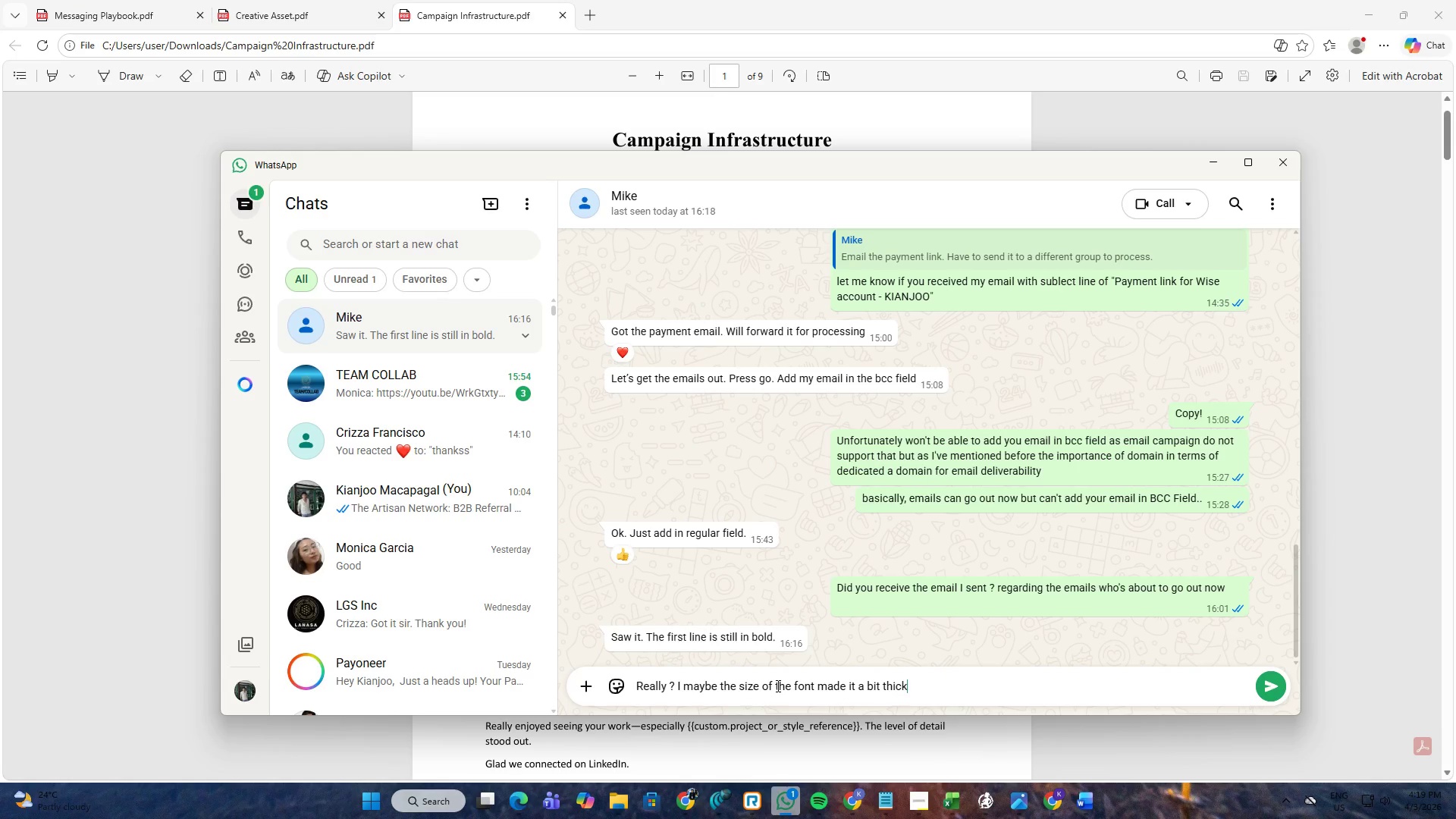 
key(Enter)
 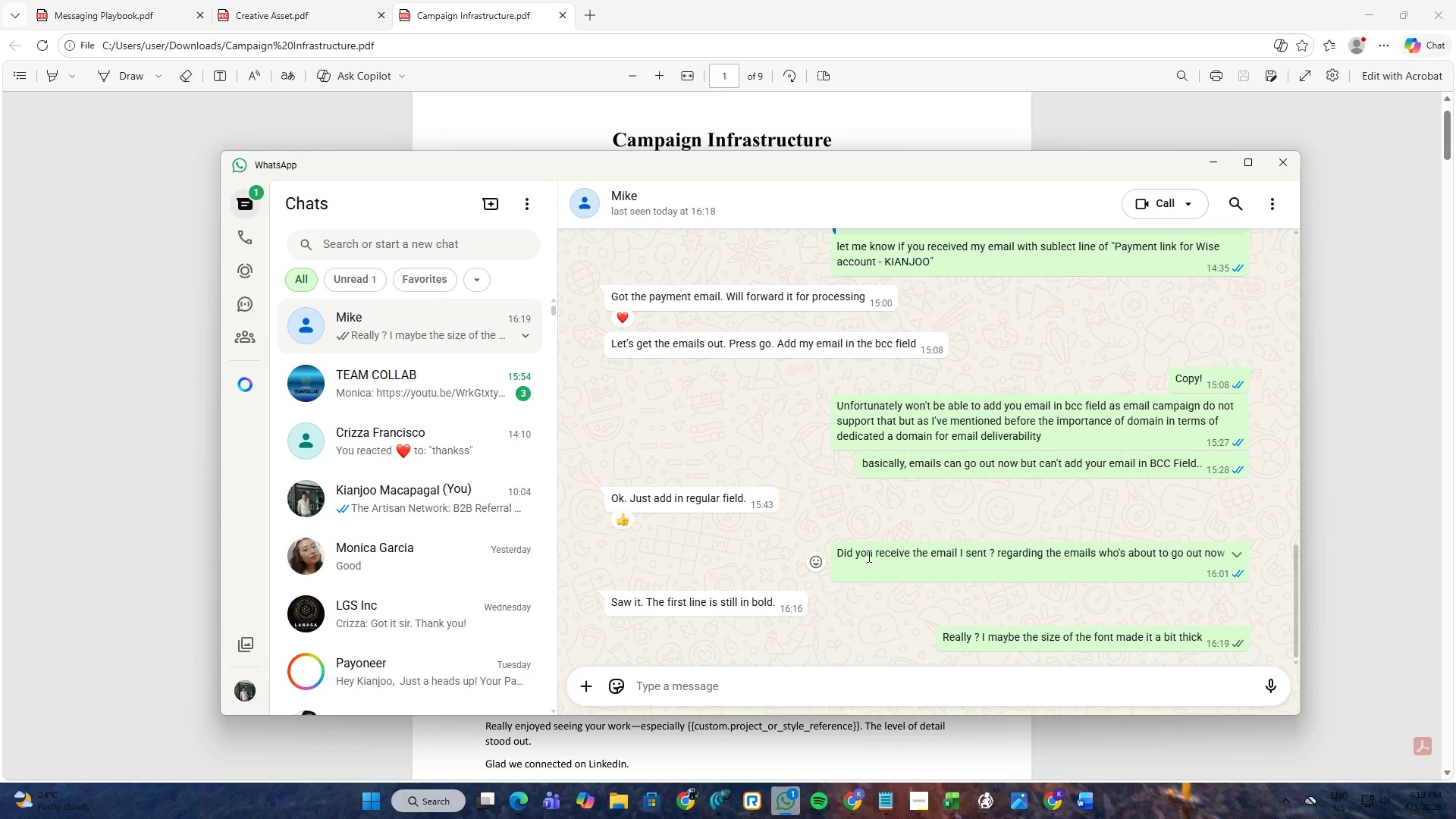 
wait(5.3)
 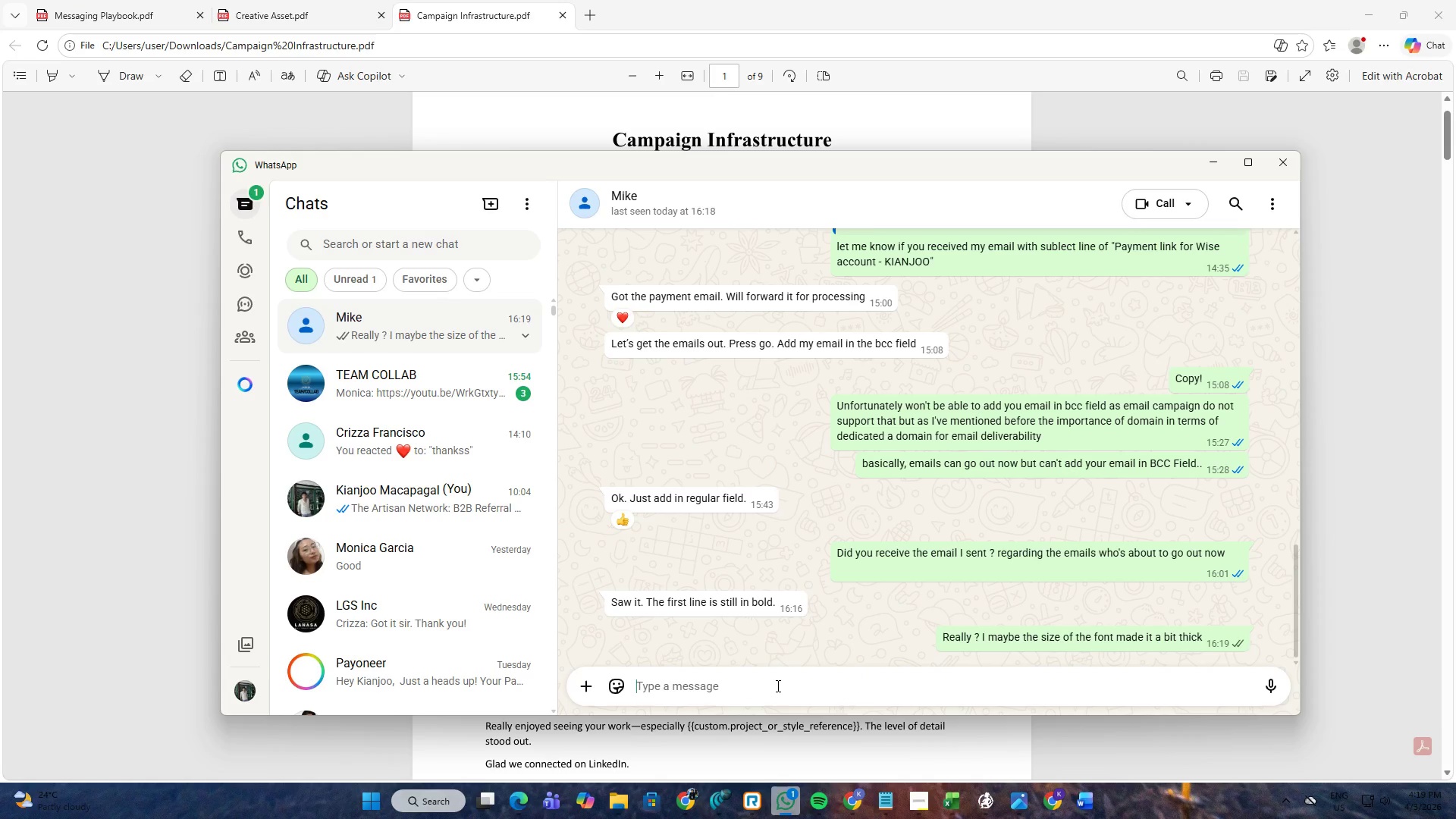 
key(Alt+AltLeft)
 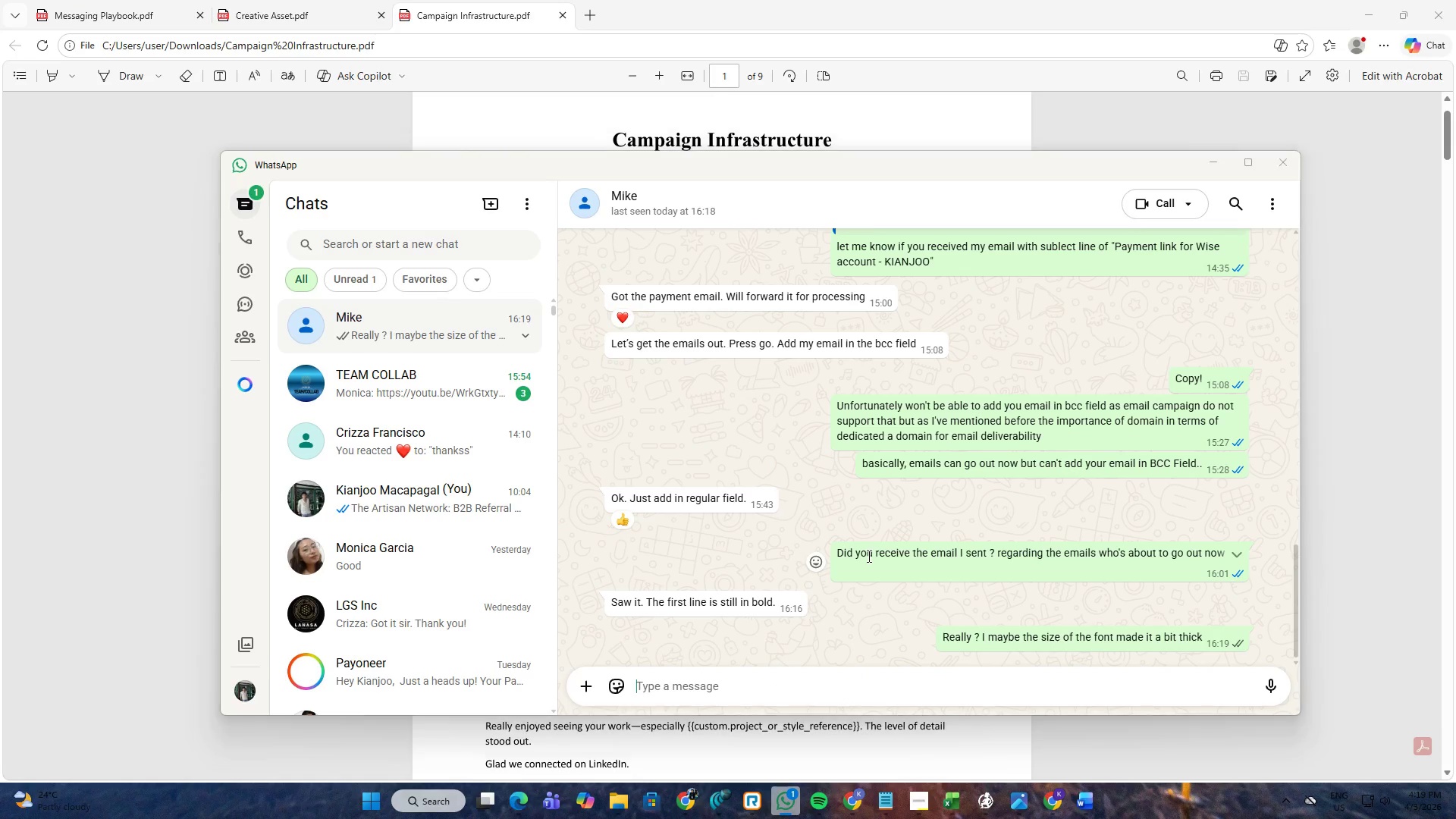 
key(Alt+Tab)
 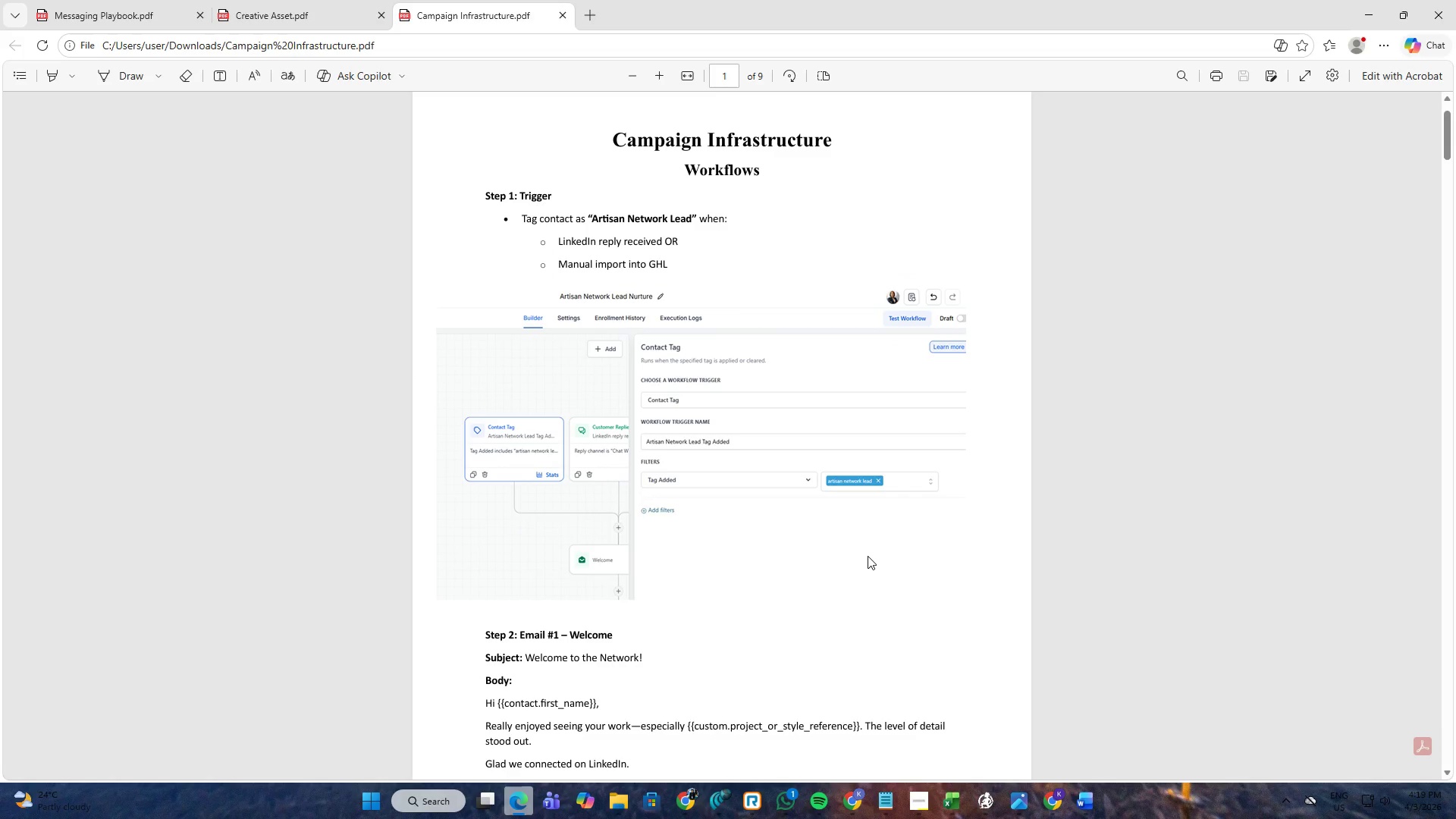 
key(Alt+AltLeft)
 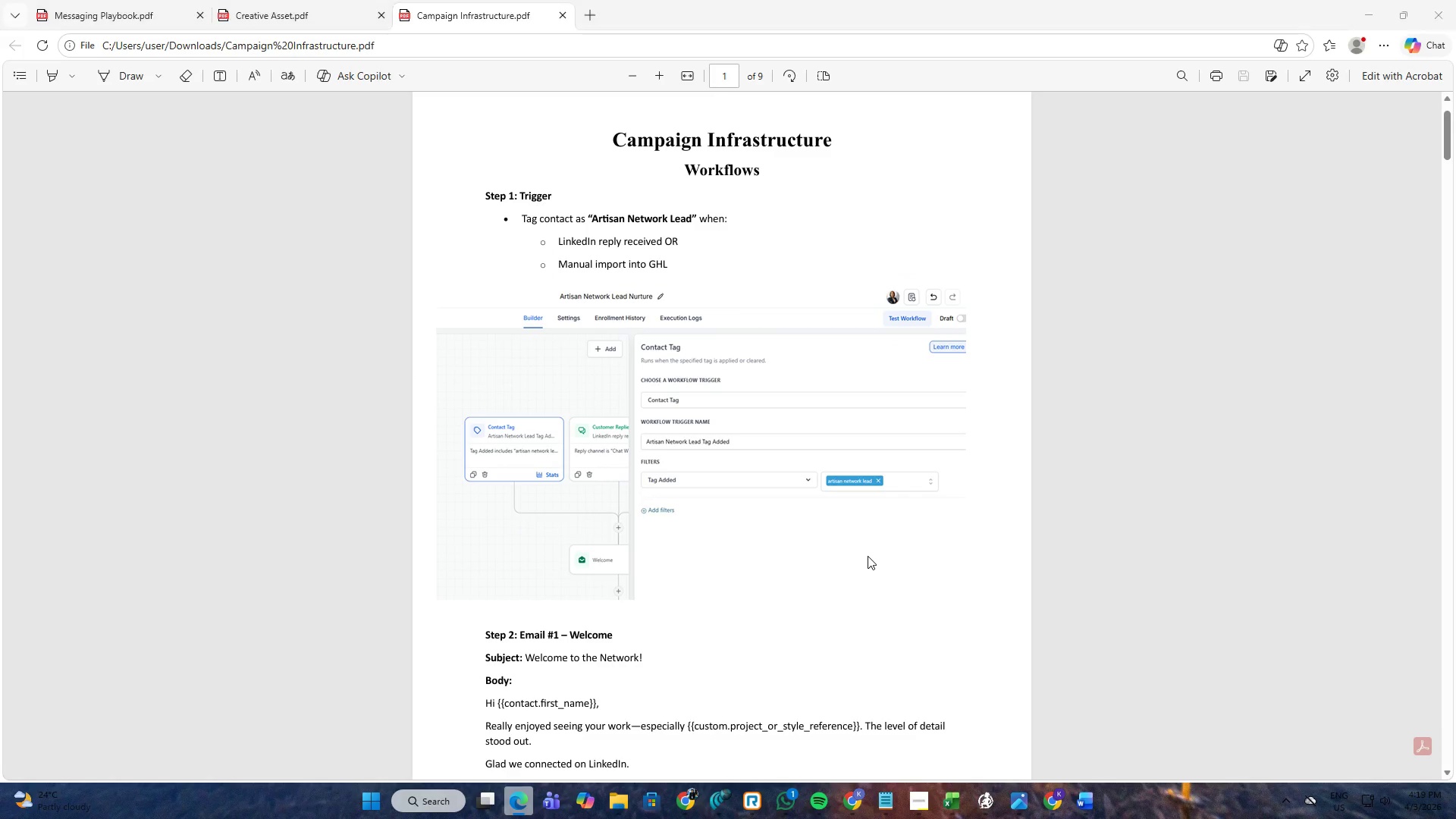 
key(Alt+Tab)
 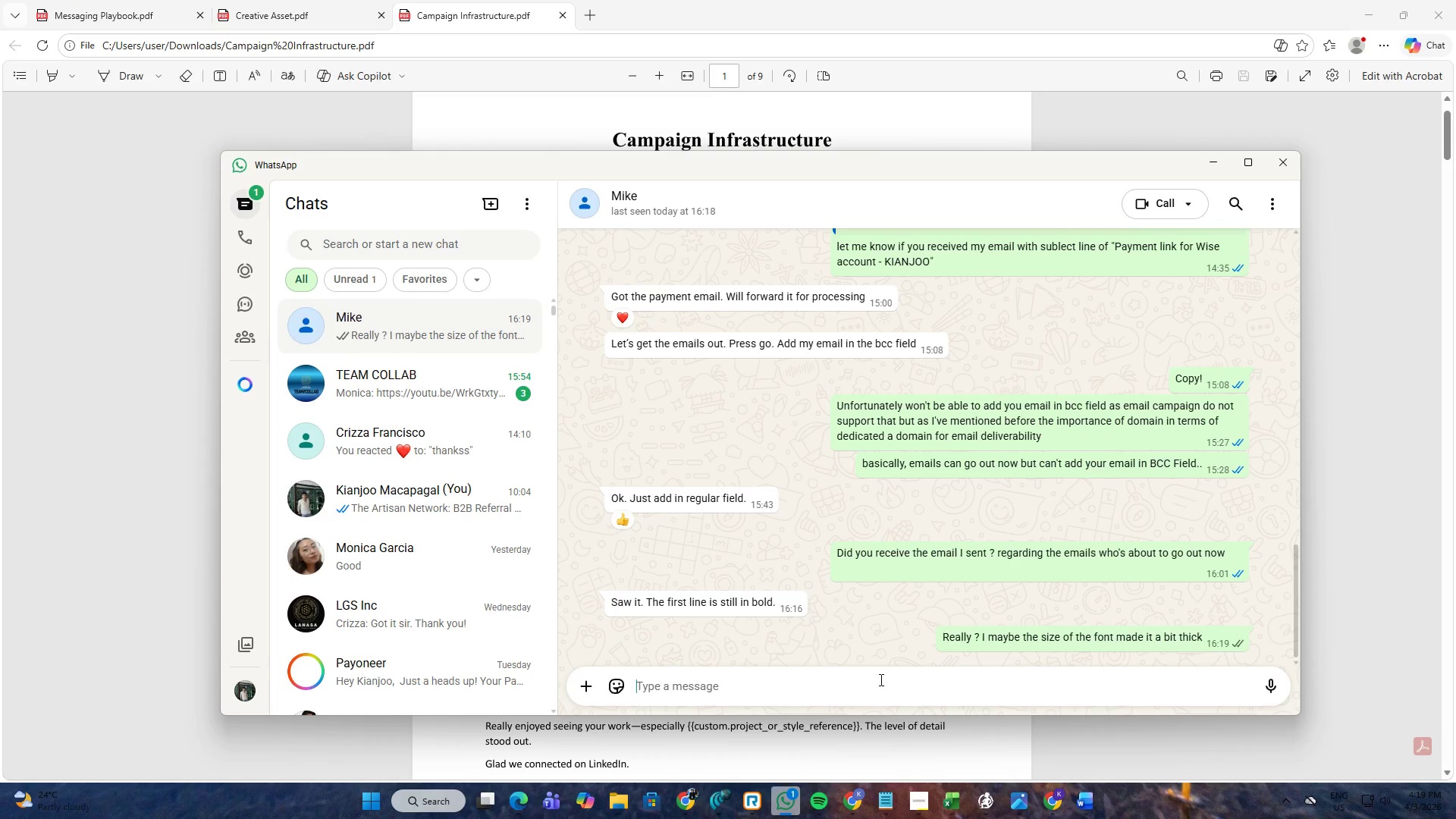 
type(Because I already unbold a)
key(Backspace)
type(it and actually reduced the size of the font)
 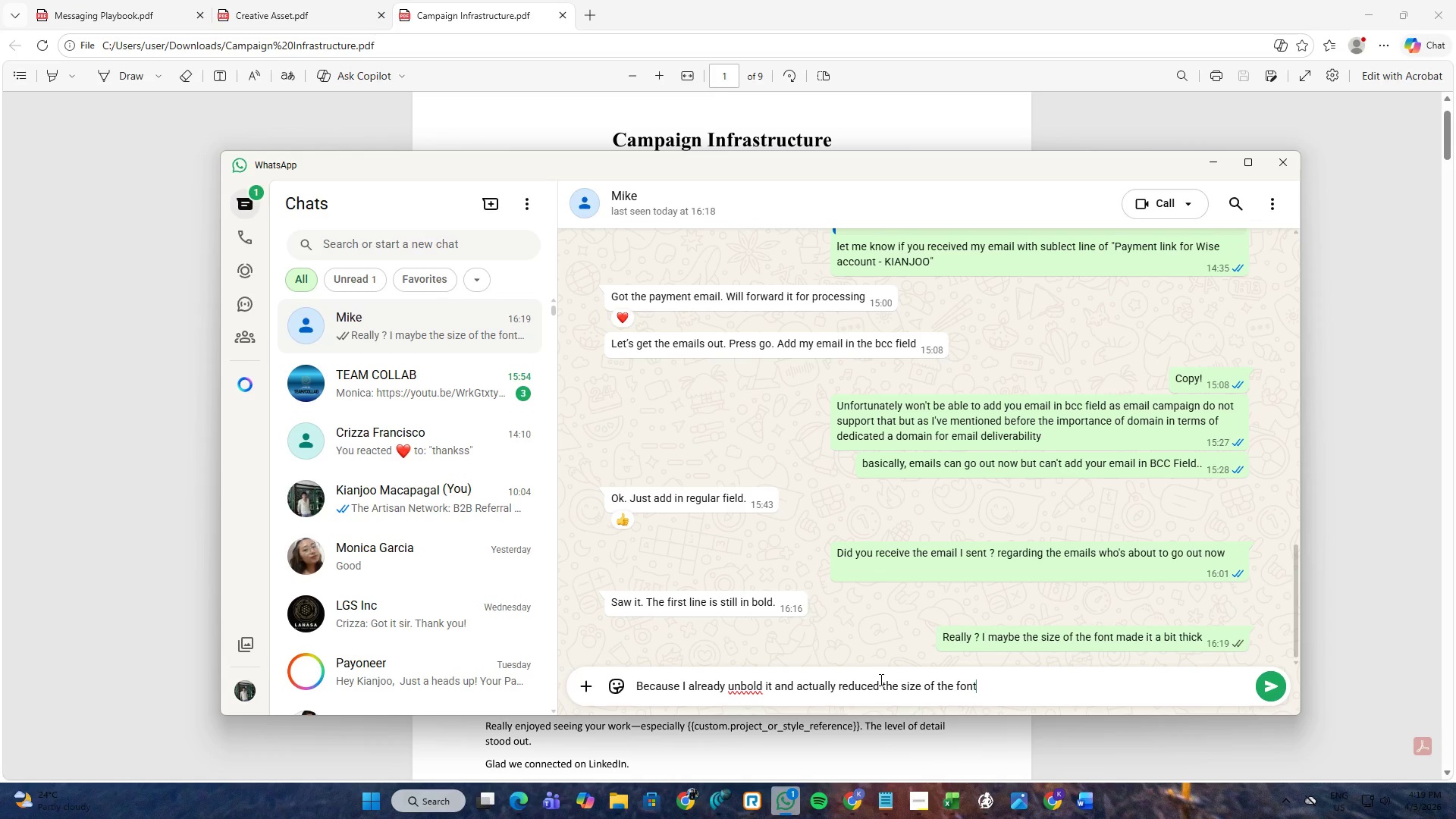 
key(Enter)
 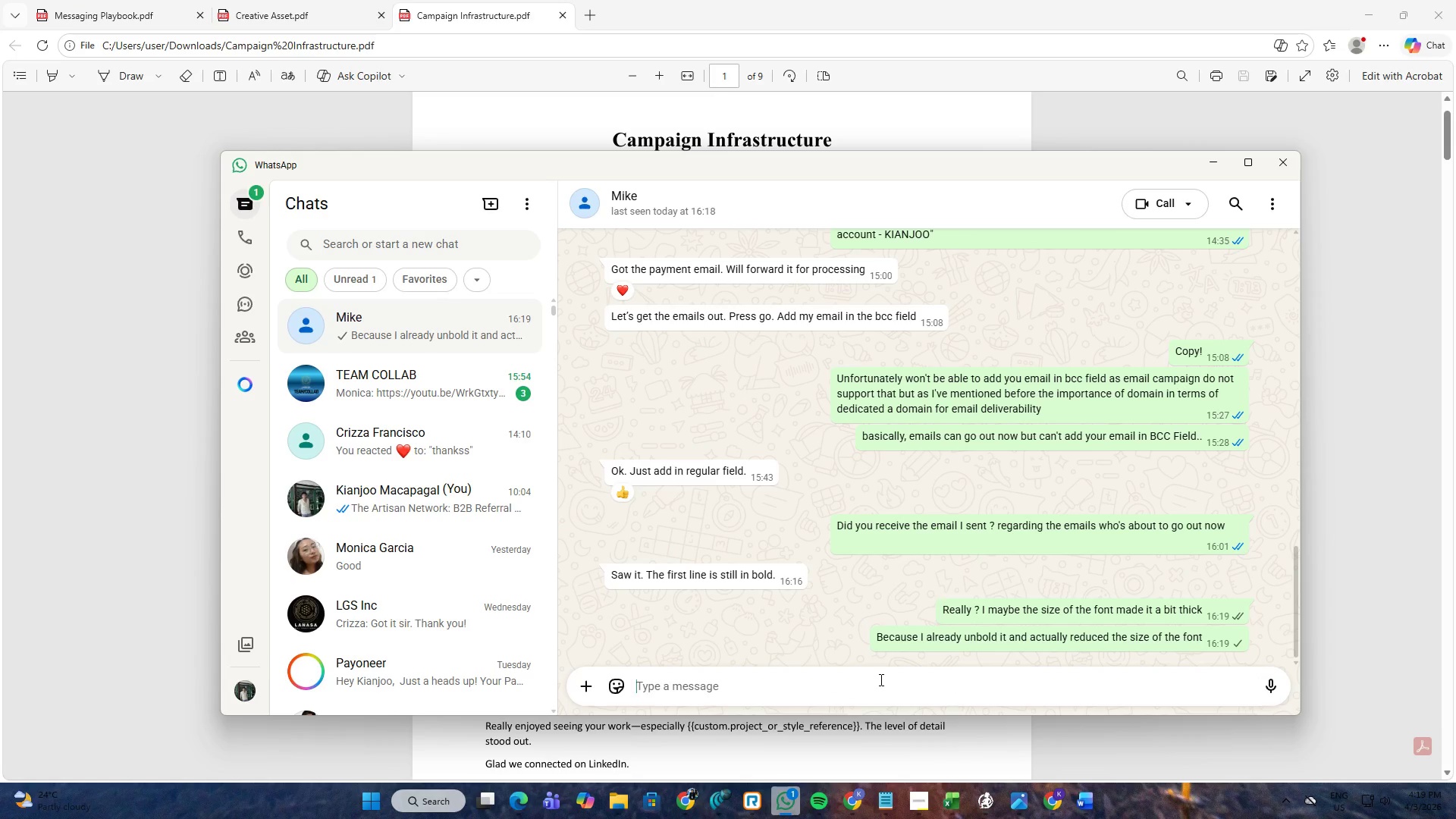 
key(Alt+AltLeft)
 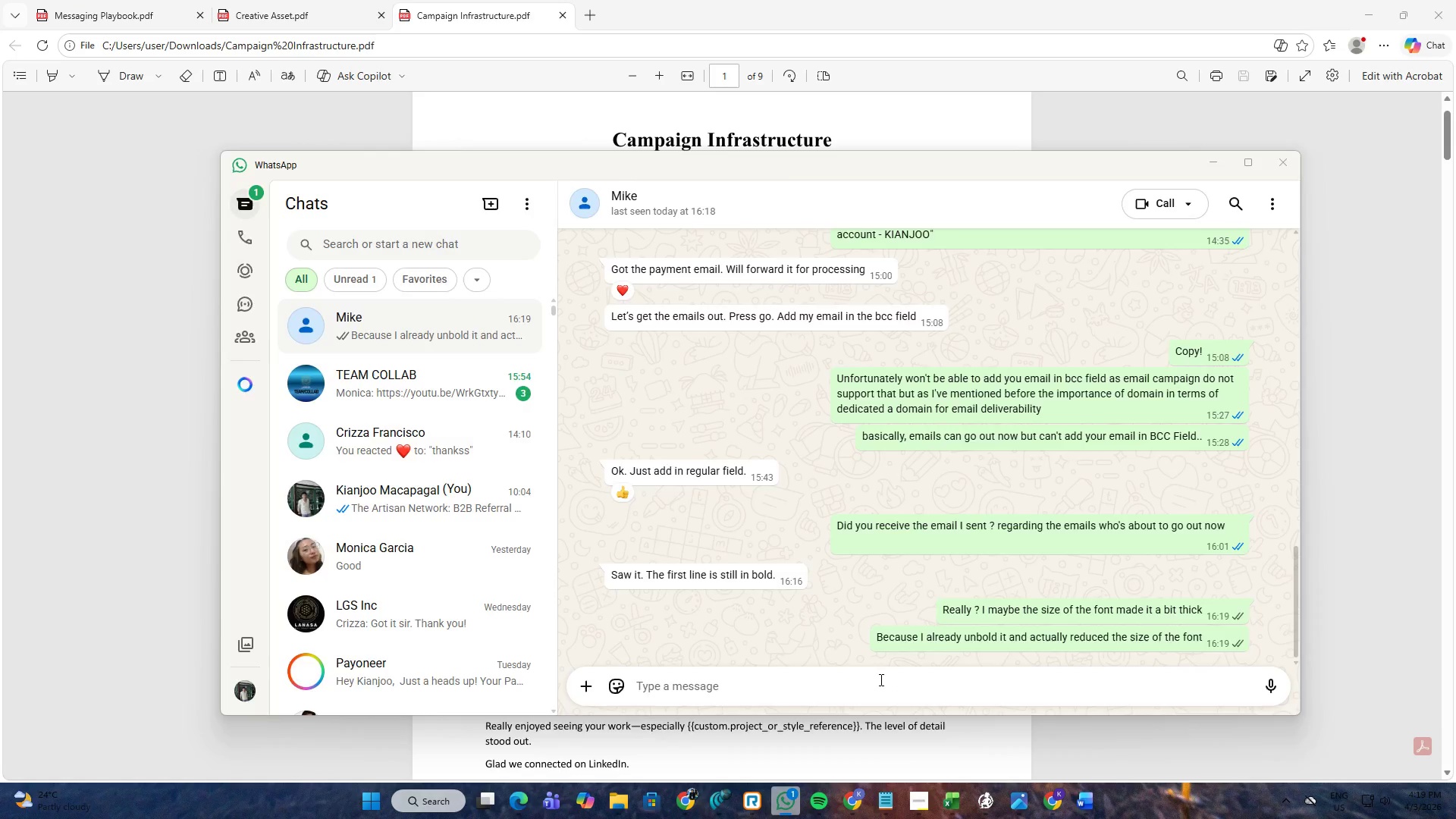 
key(Alt+Tab)
 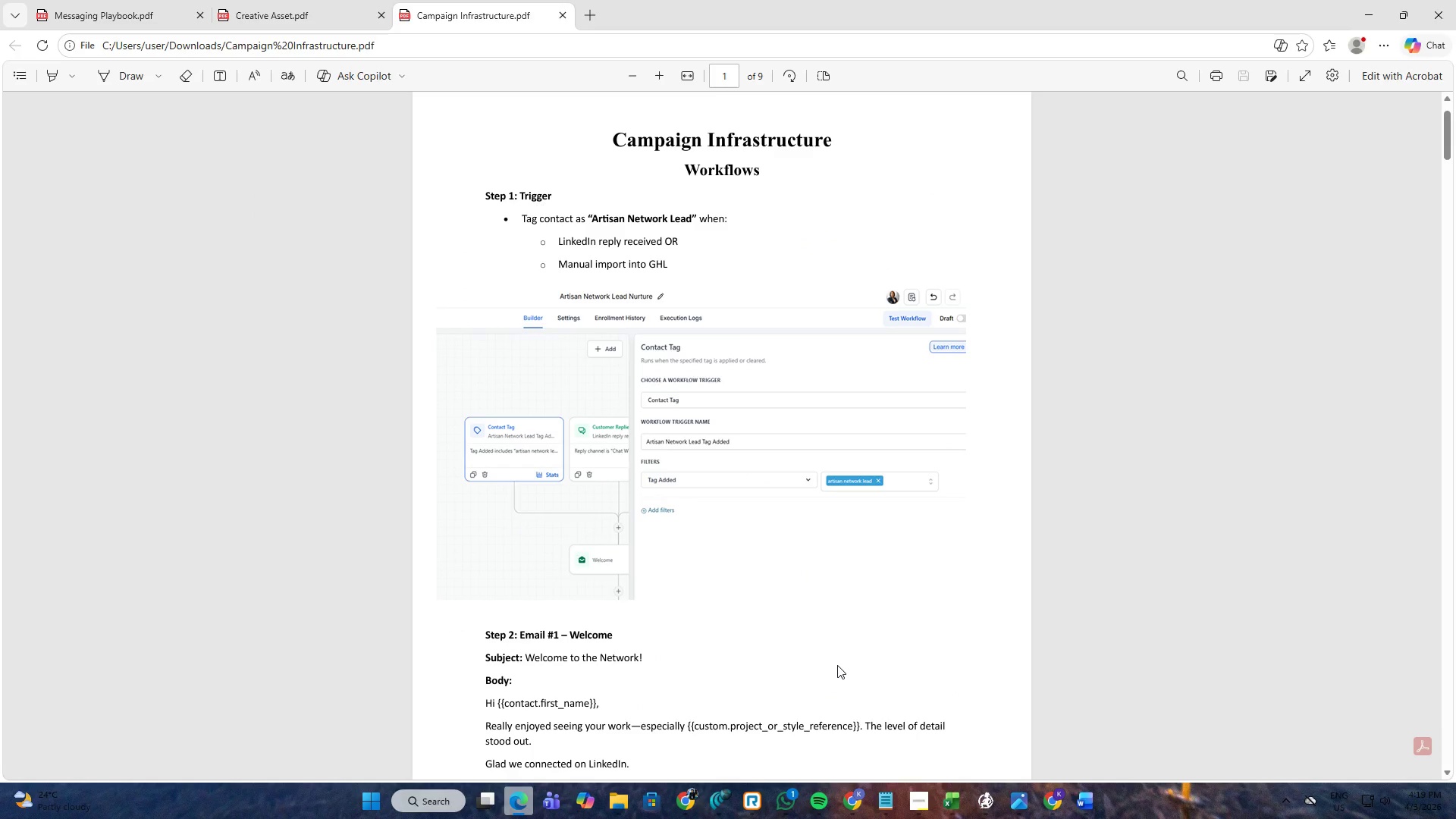 
left_click([780, 797])
 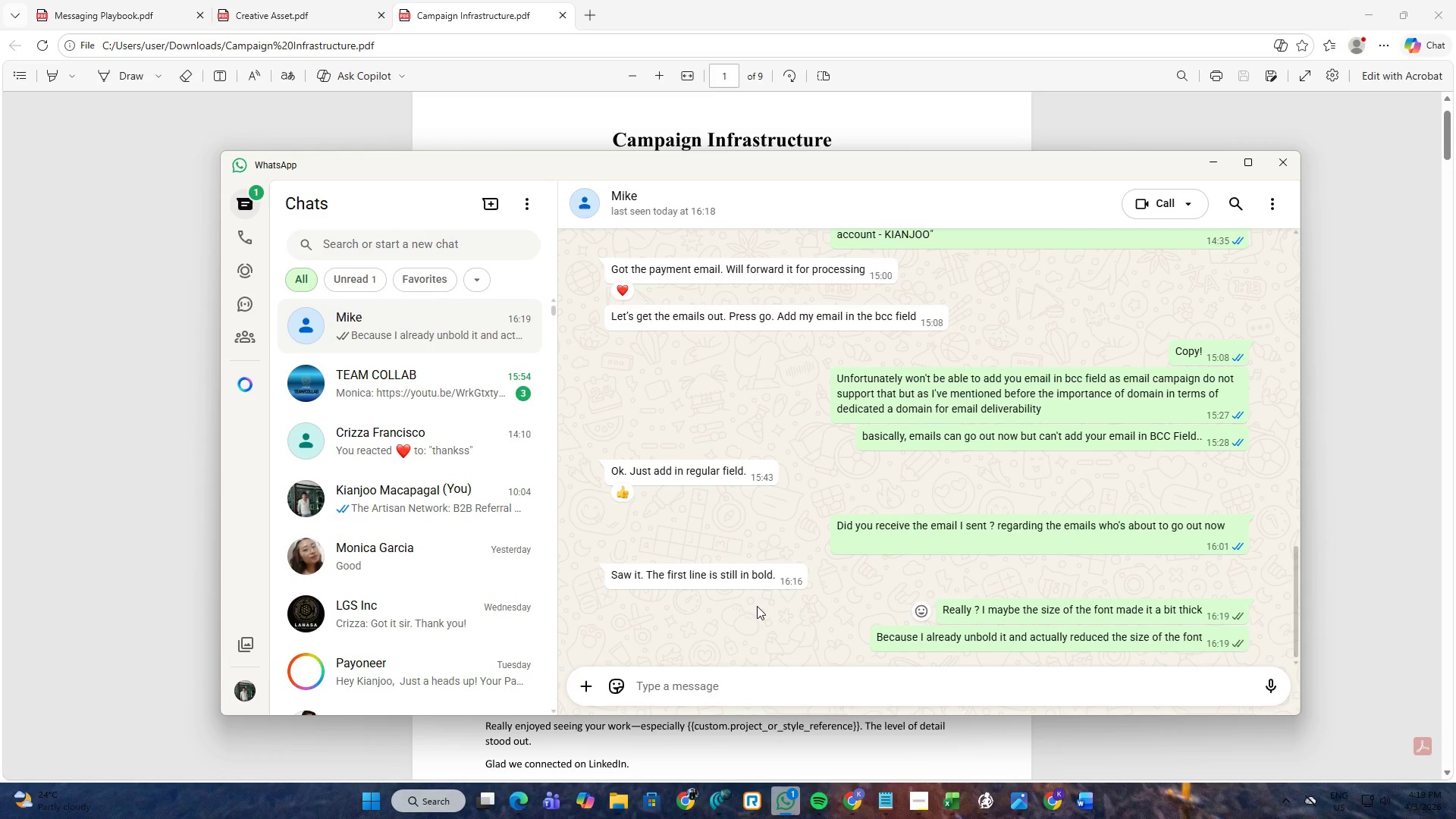 
mouse_move([820, 607])
 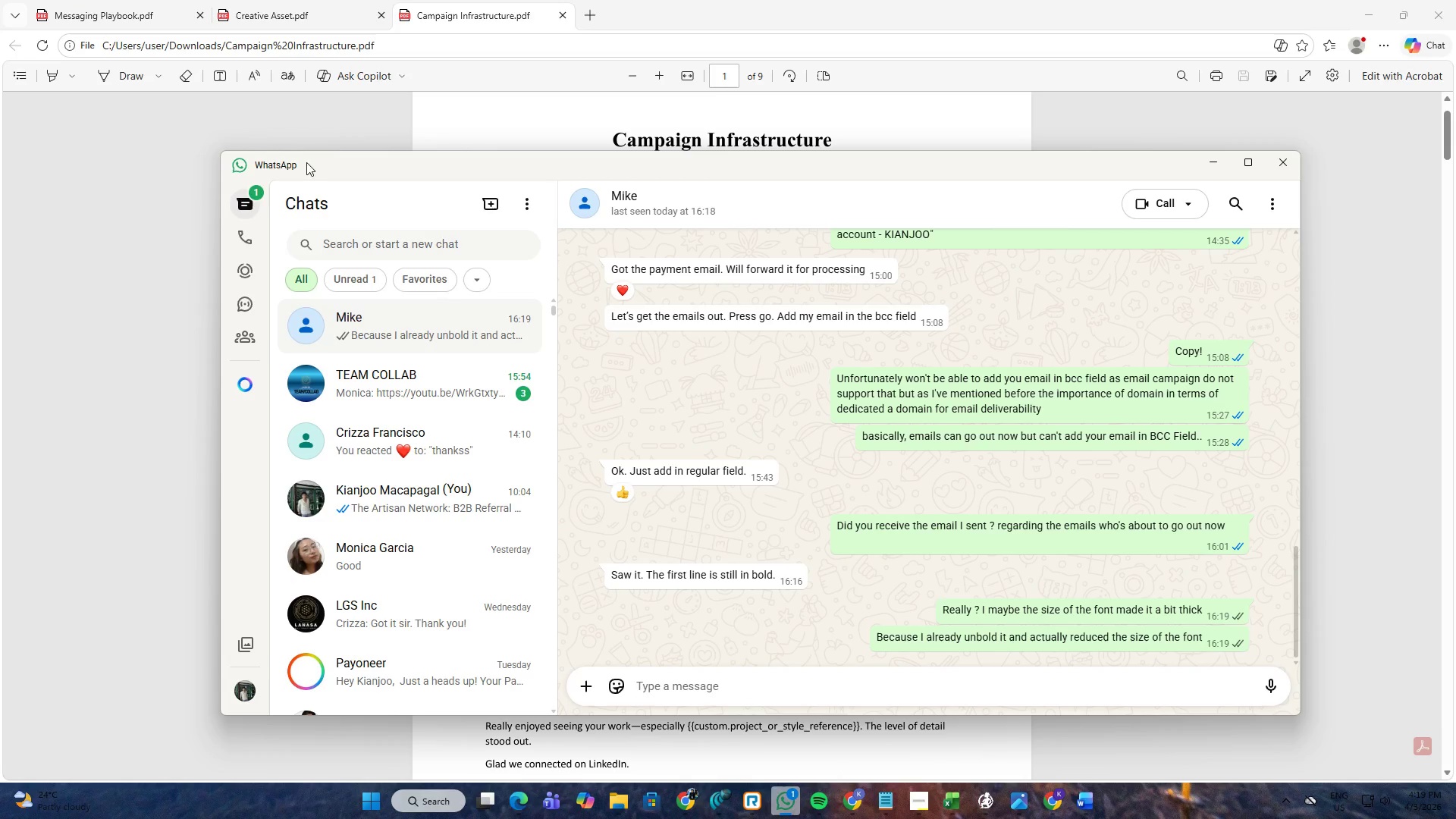 
left_click([442, 9])
 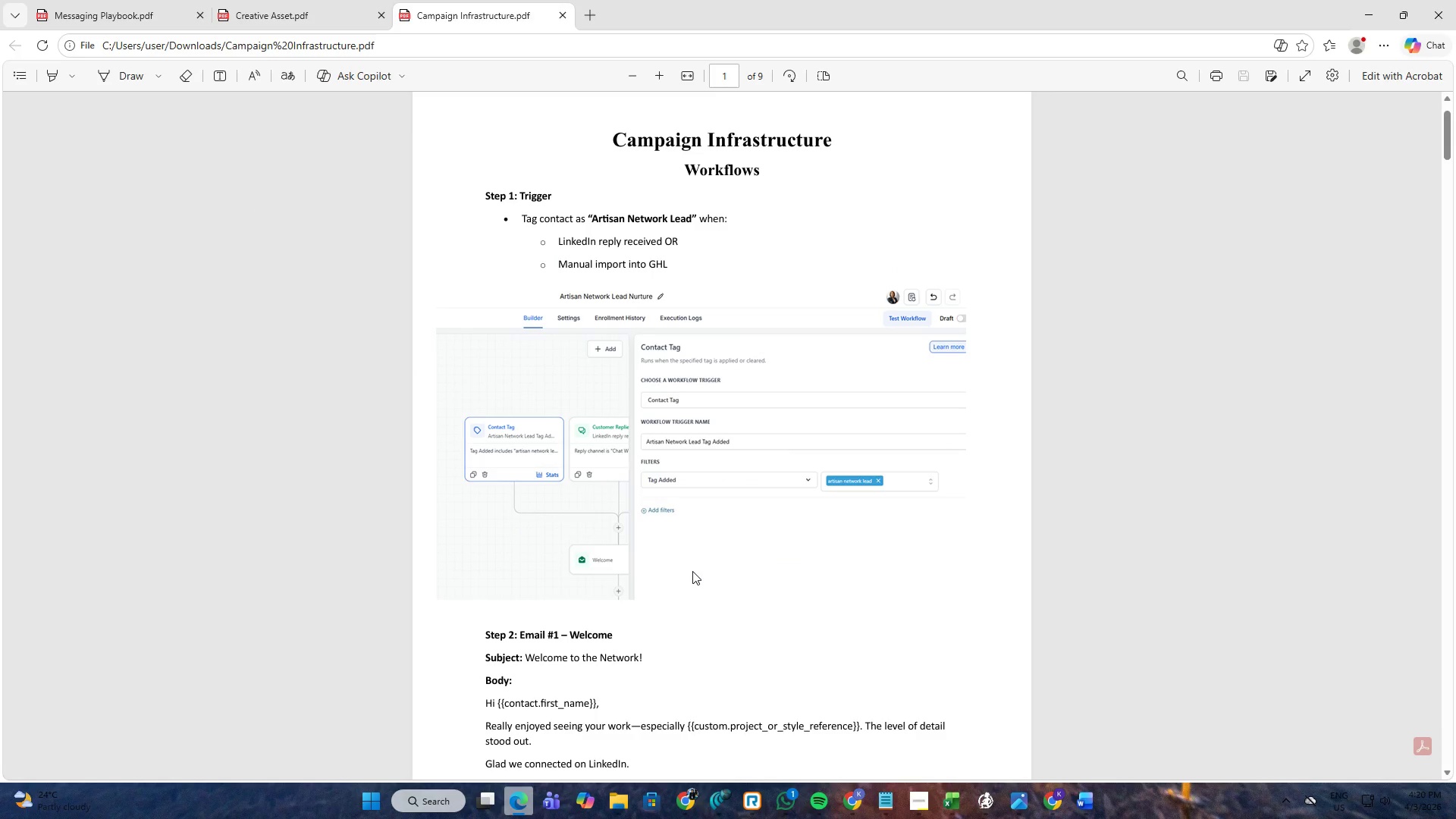 
scroll: coordinate [693, 563], scroll_direction: down, amount: 4.0
 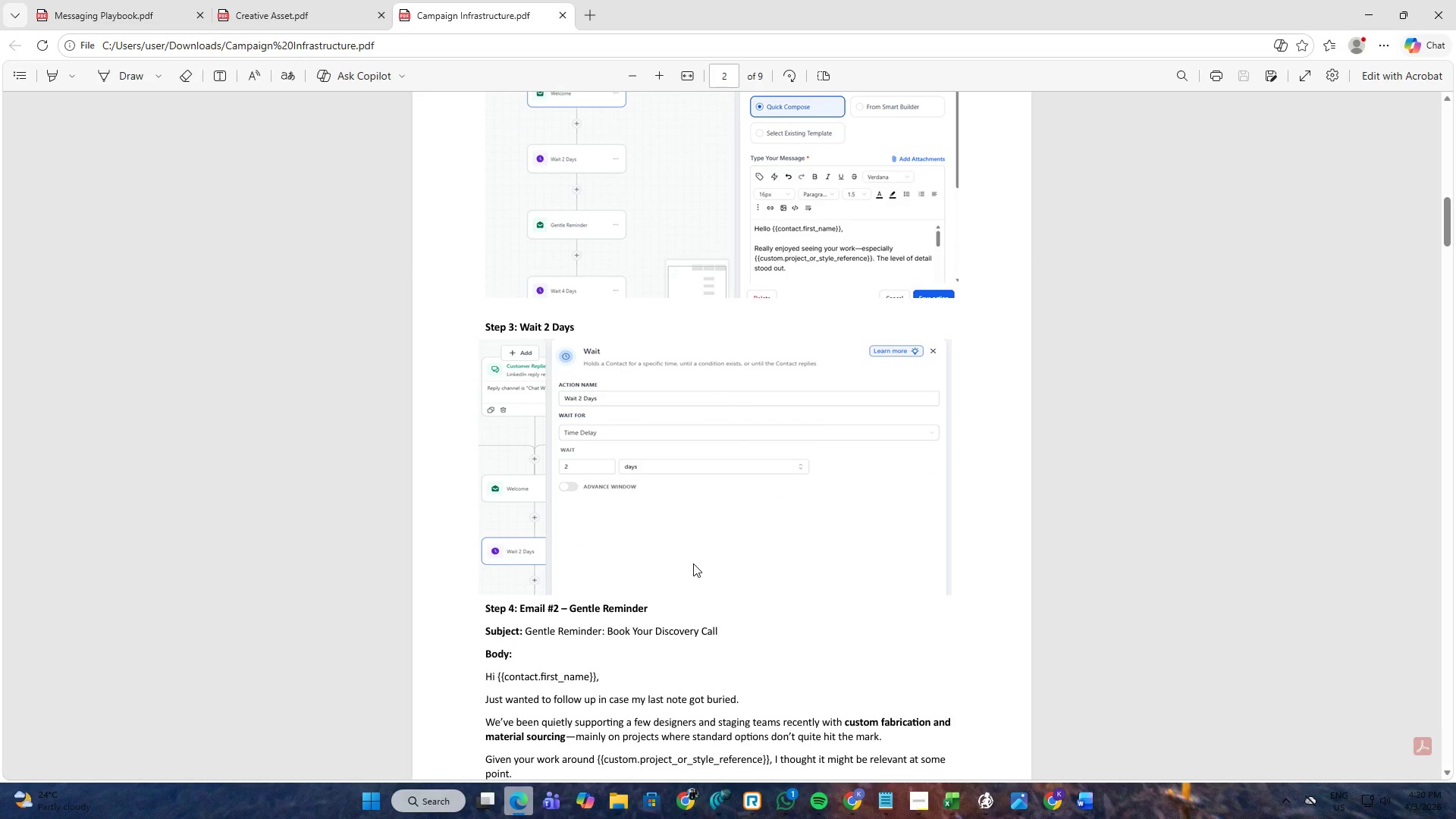 
scroll: coordinate [693, 560], scroll_direction: up, amount: 18.0
 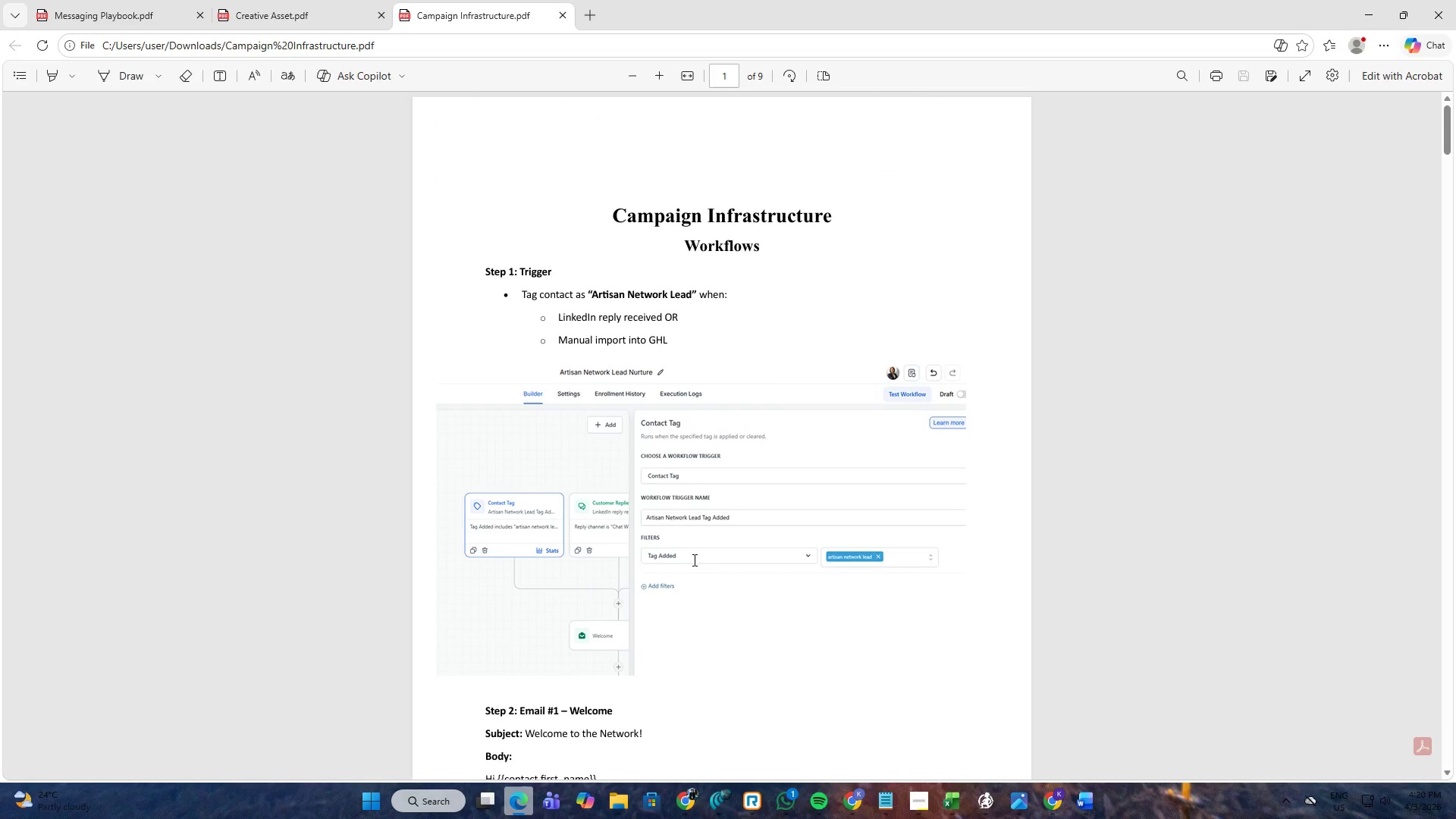 
scroll: coordinate [693, 560], scroll_direction: down, amount: 10.0
 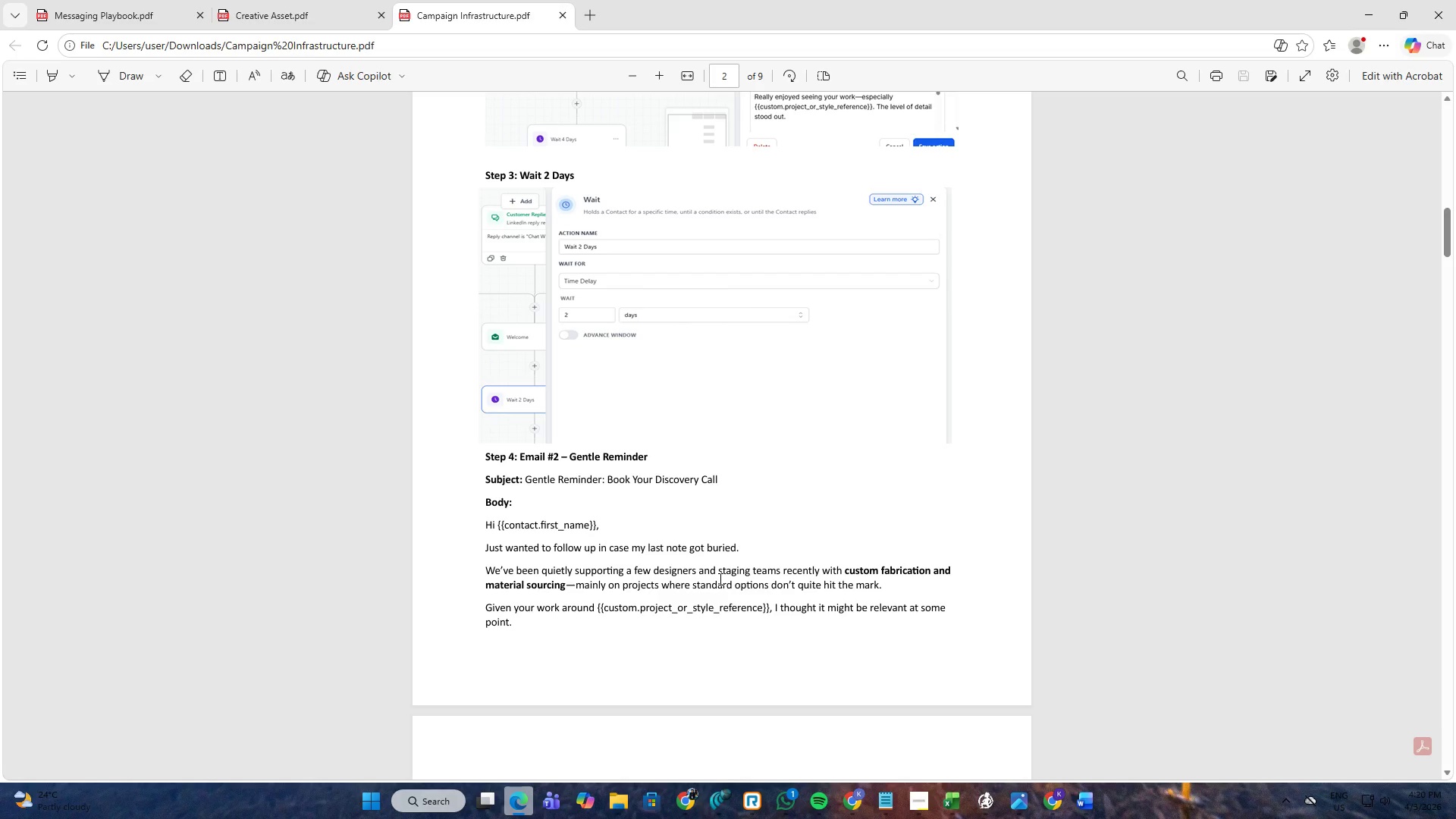 
wait(29.49)
 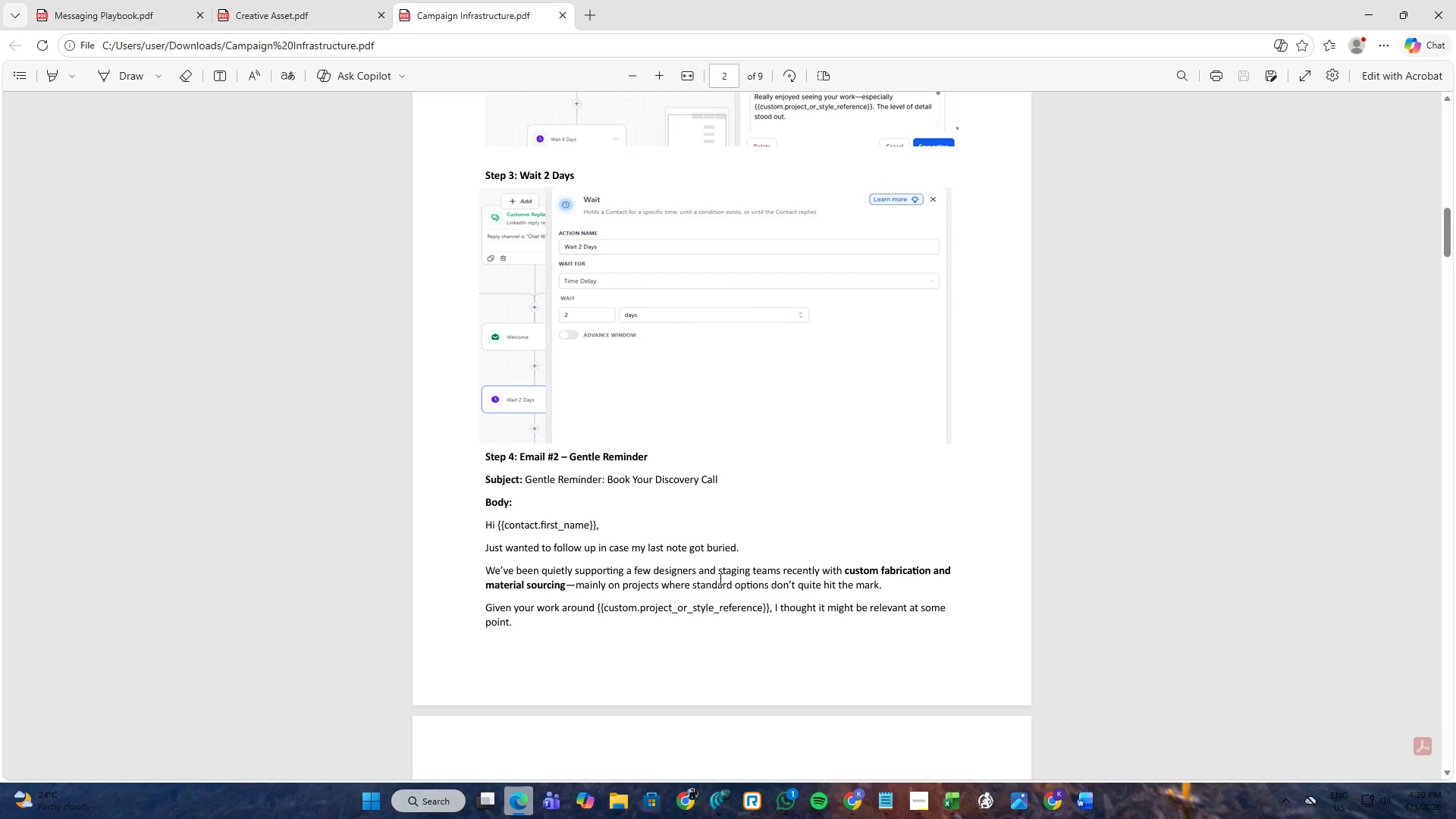 
scroll: coordinate [719, 579], scroll_direction: down, amount: 10.0
 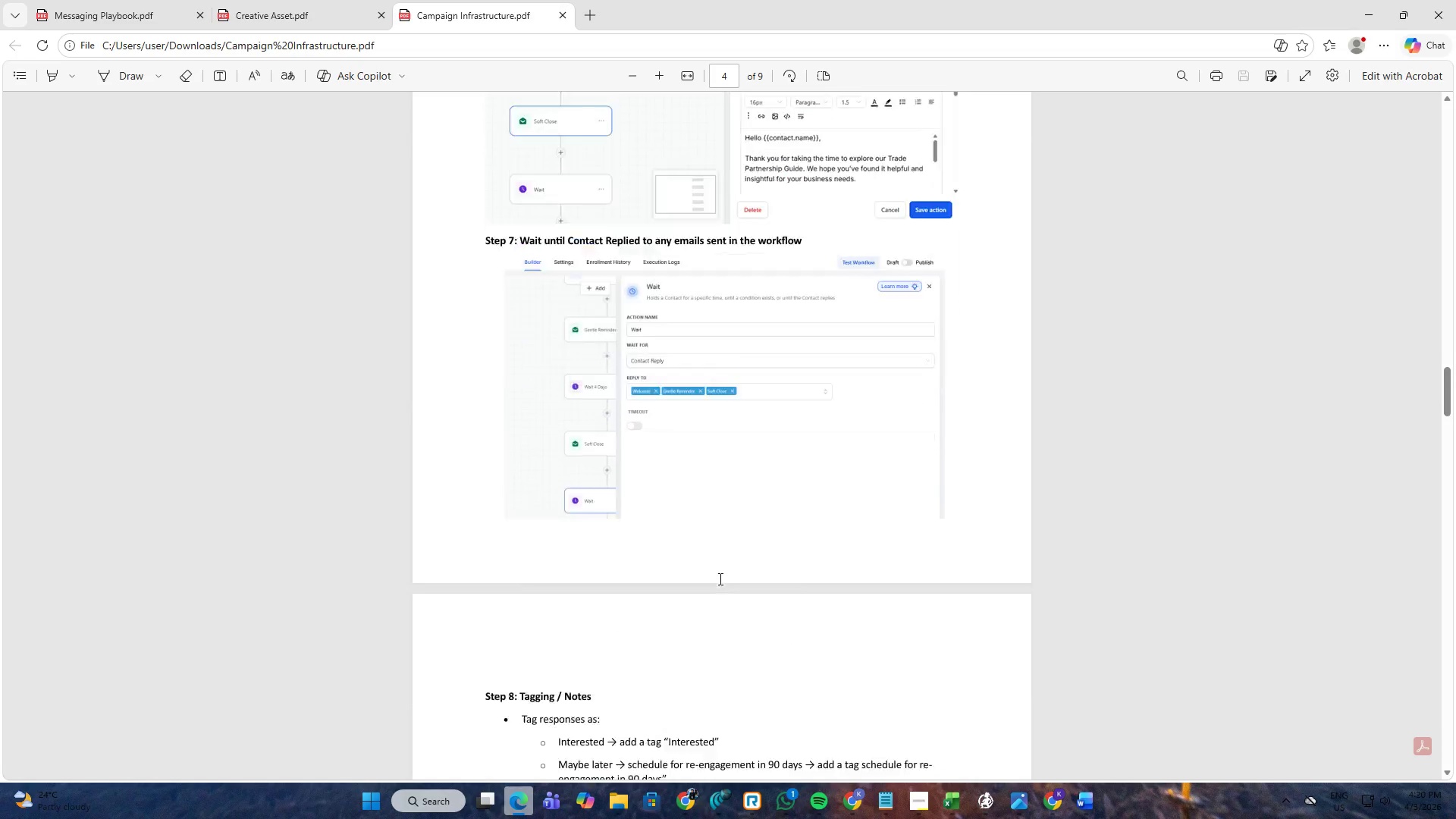 
scroll: coordinate [701, 557], scroll_direction: up, amount: 54.0
 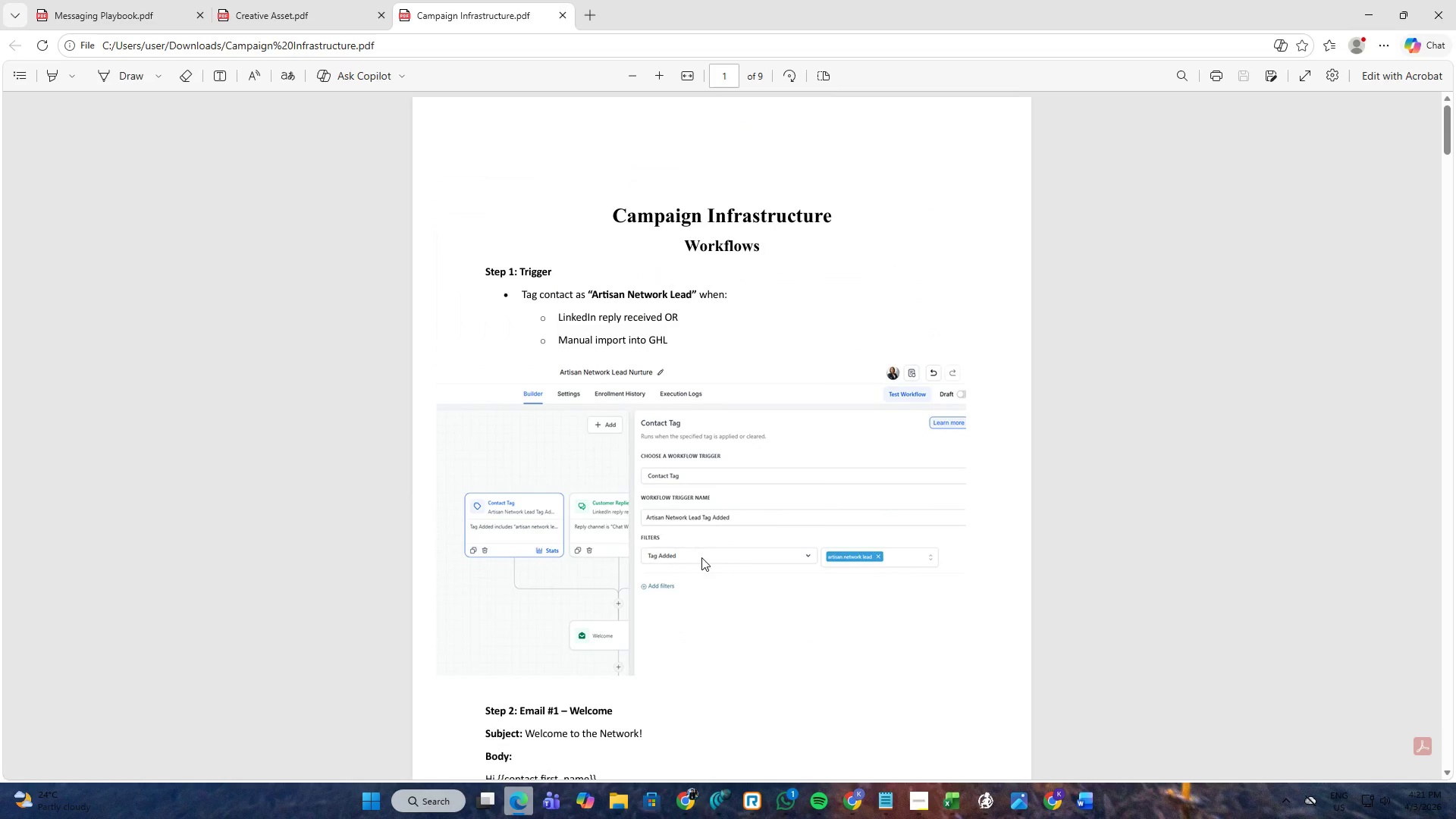 
scroll: coordinate [703, 597], scroll_direction: down, amount: 23.0
 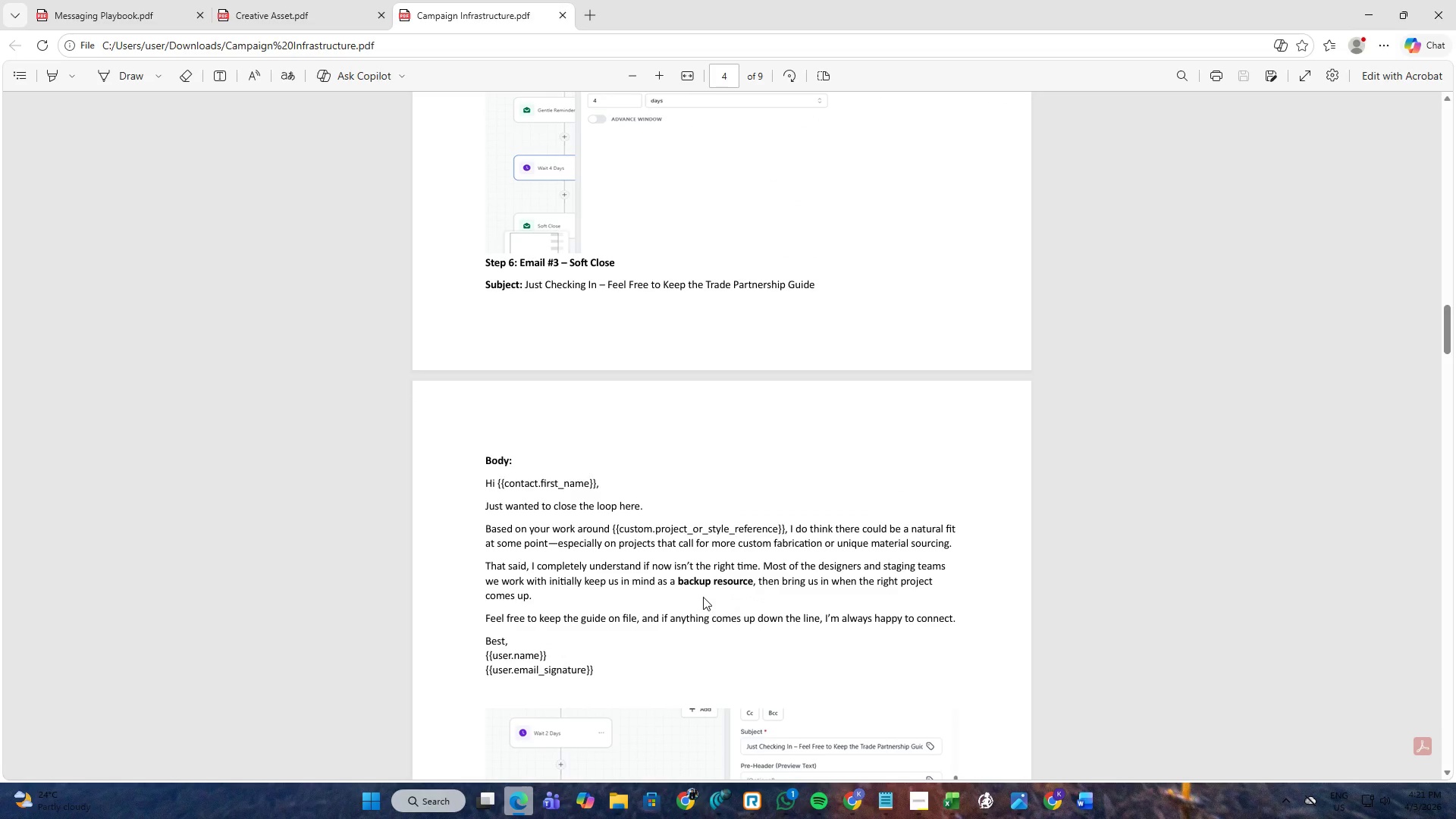 
scroll: coordinate [681, 610], scroll_direction: down, amount: 27.0
 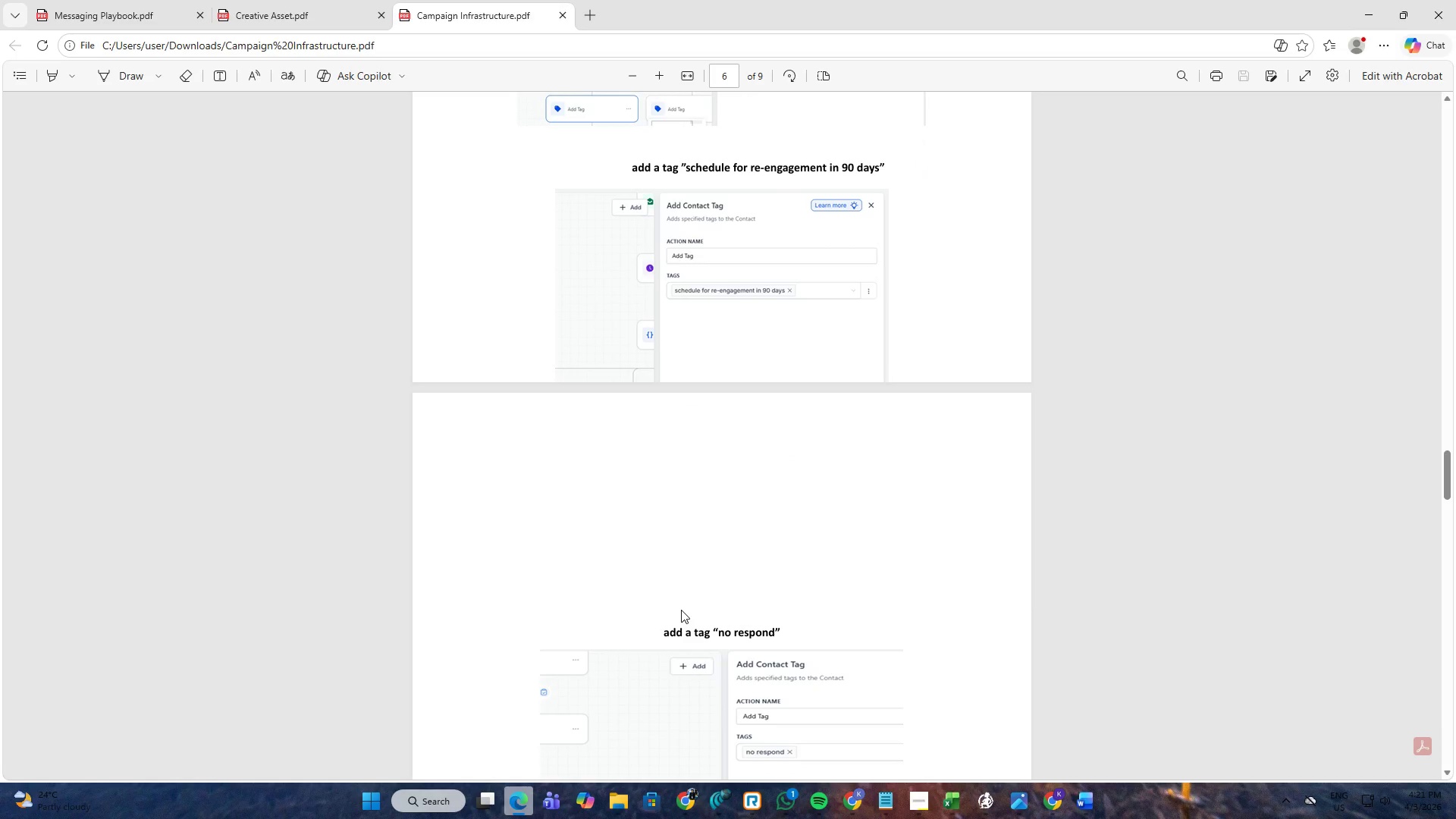 
scroll: coordinate [681, 610], scroll_direction: up, amount: 4.0
 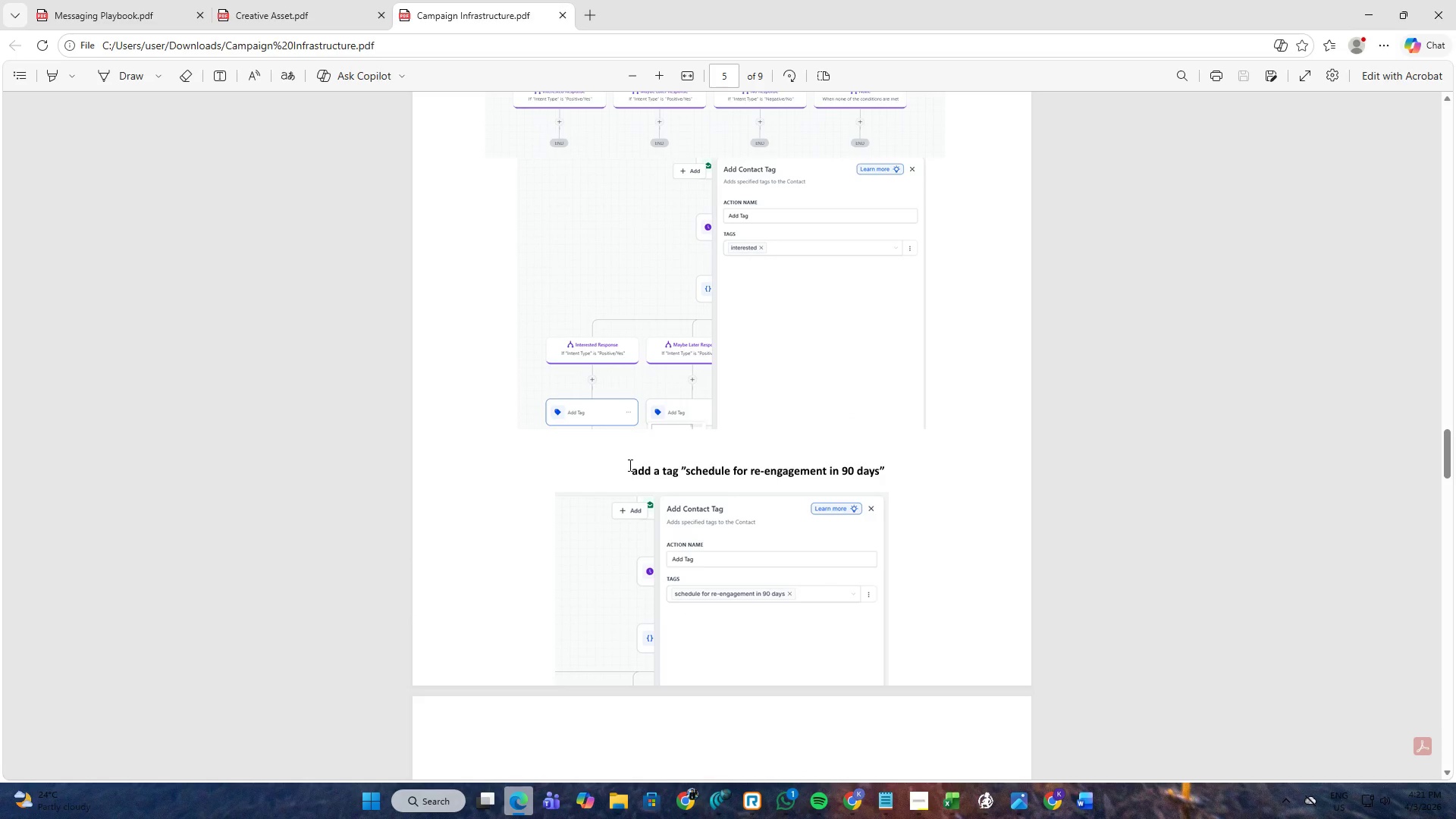 
left_click([629, 465])
 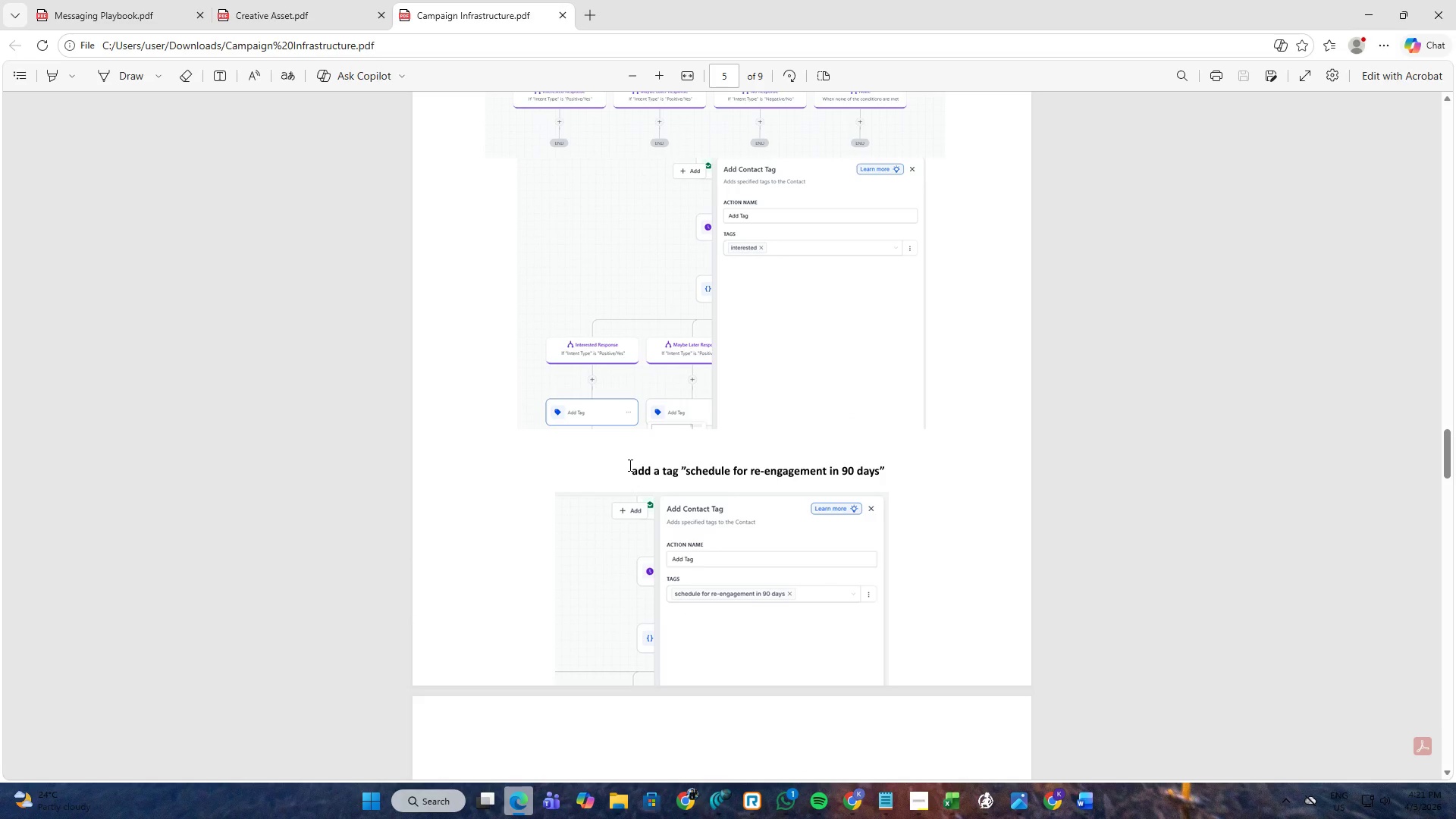 
scroll: coordinate [629, 465], scroll_direction: up, amount: 2.0
 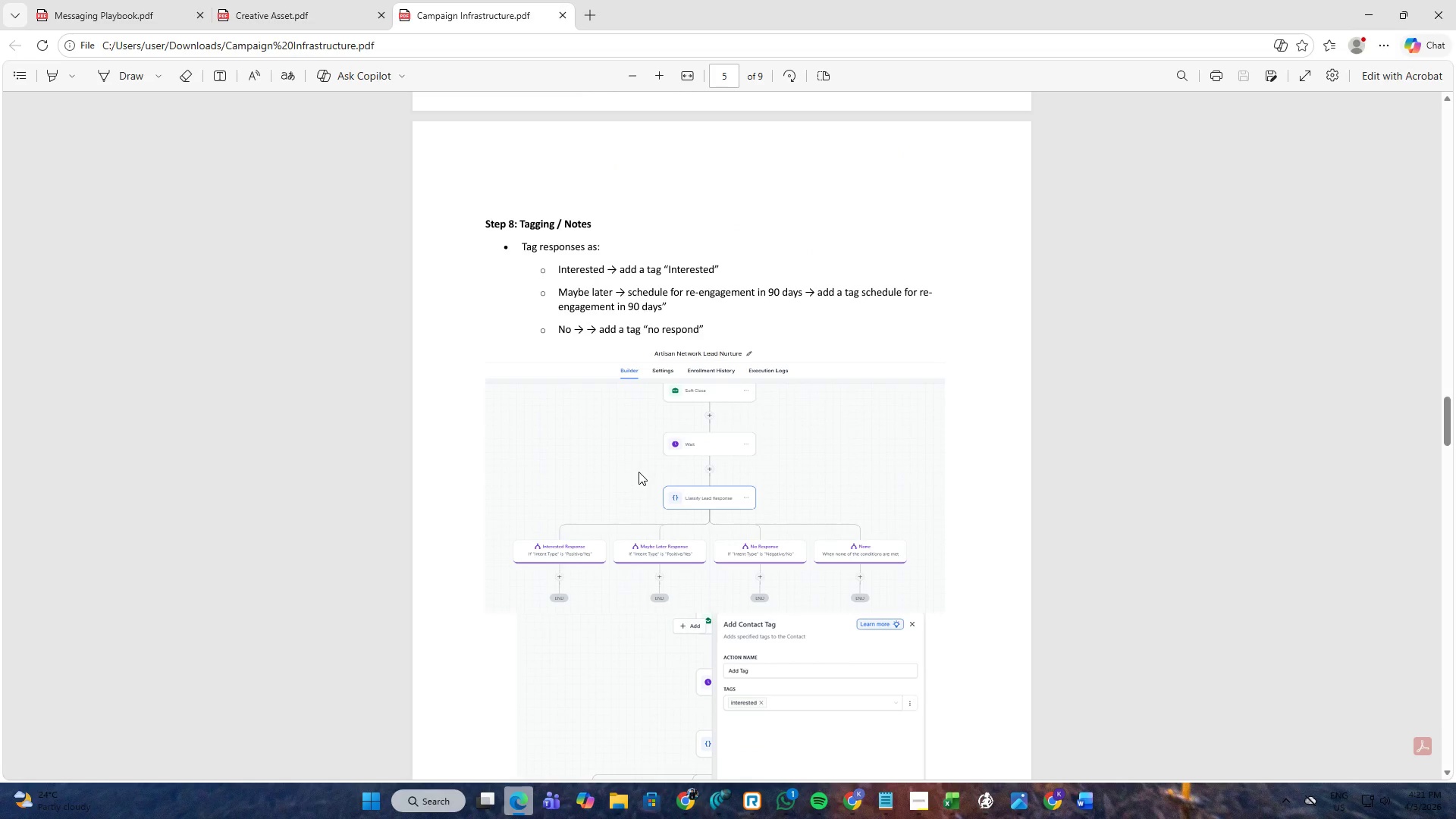 
scroll: coordinate [912, 447], scroll_direction: down, amount: 5.0
 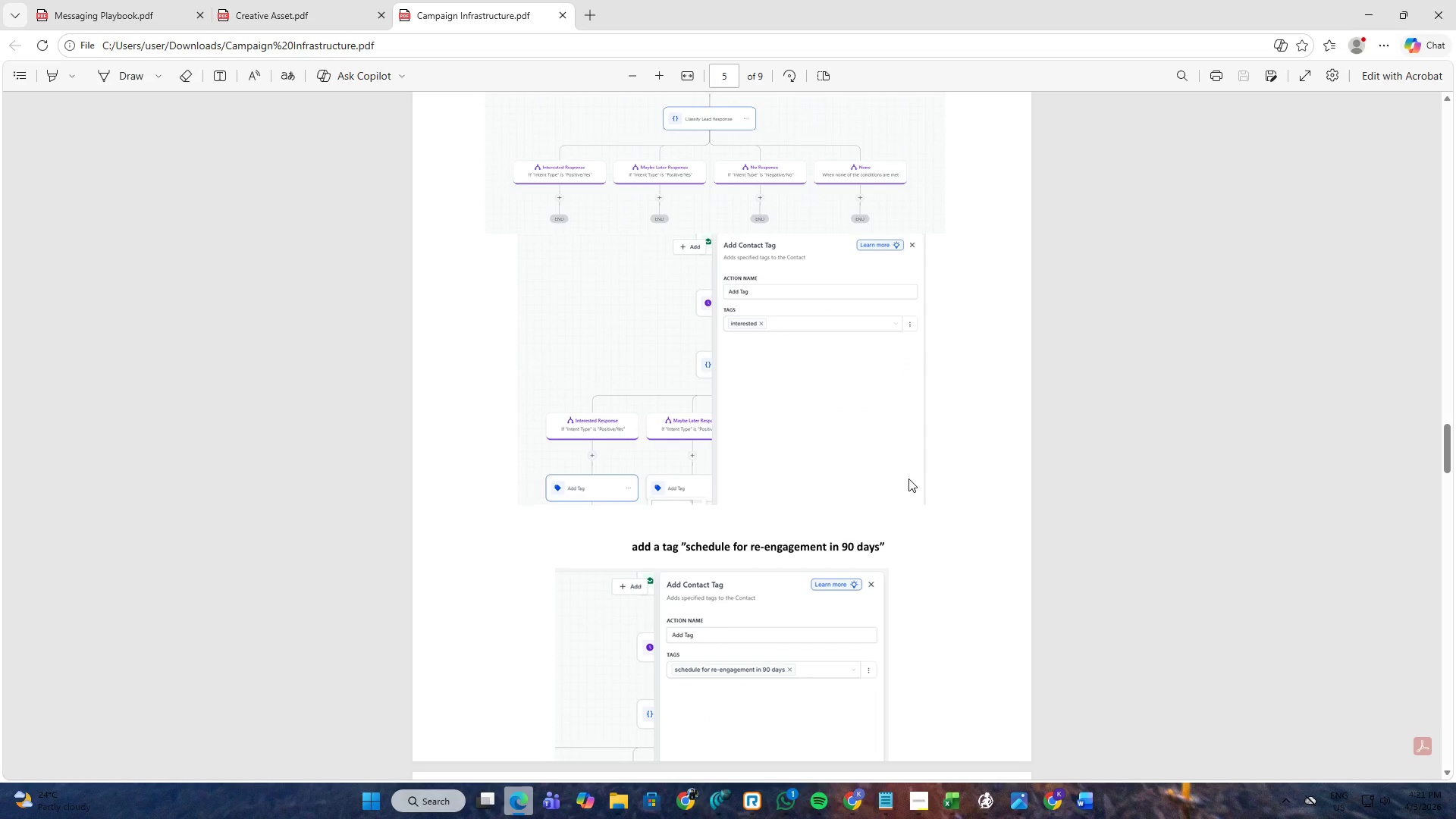 
scroll: coordinate [905, 526], scroll_direction: up, amount: 2.0
 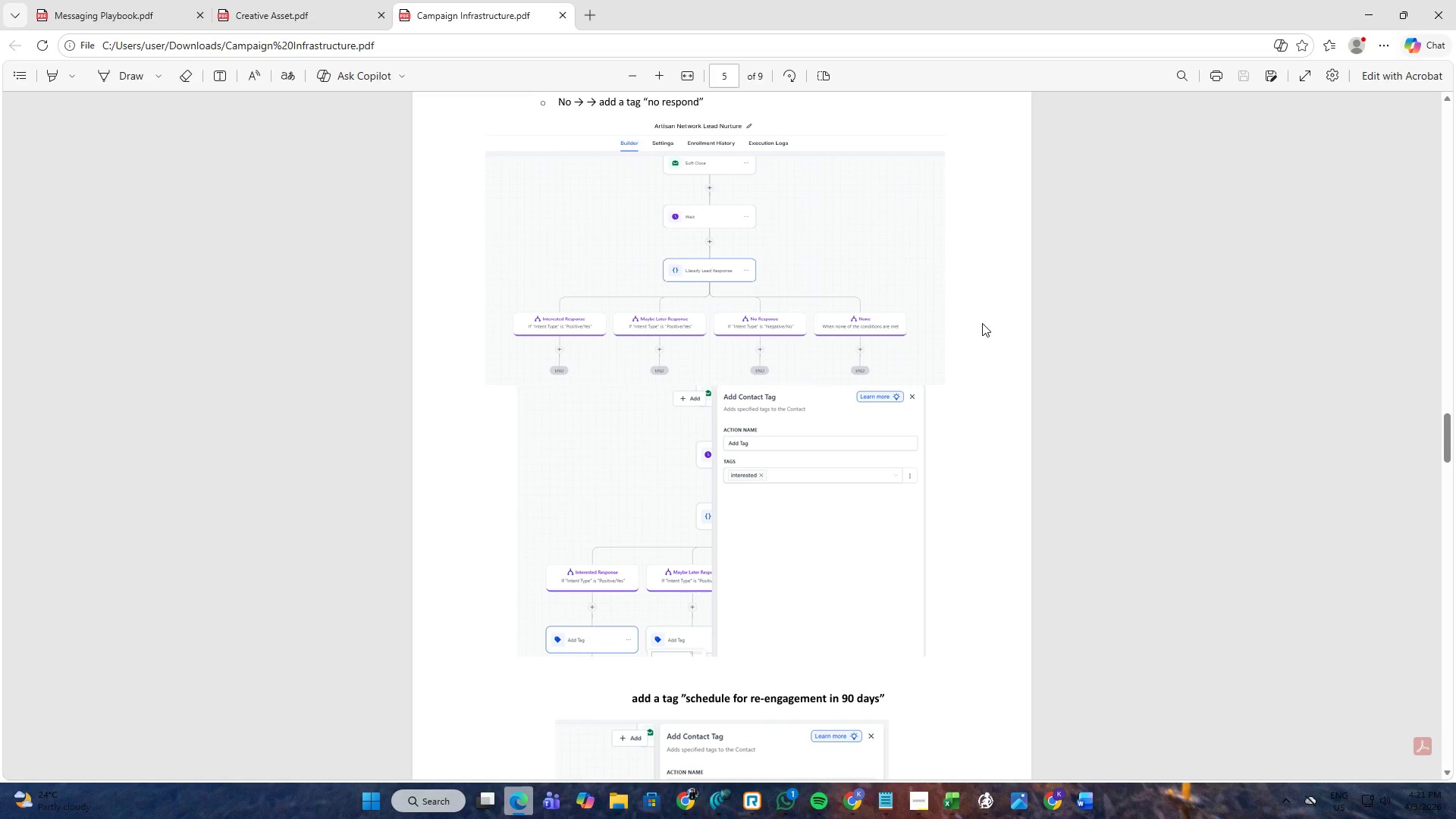 
left_click([991, 397])
 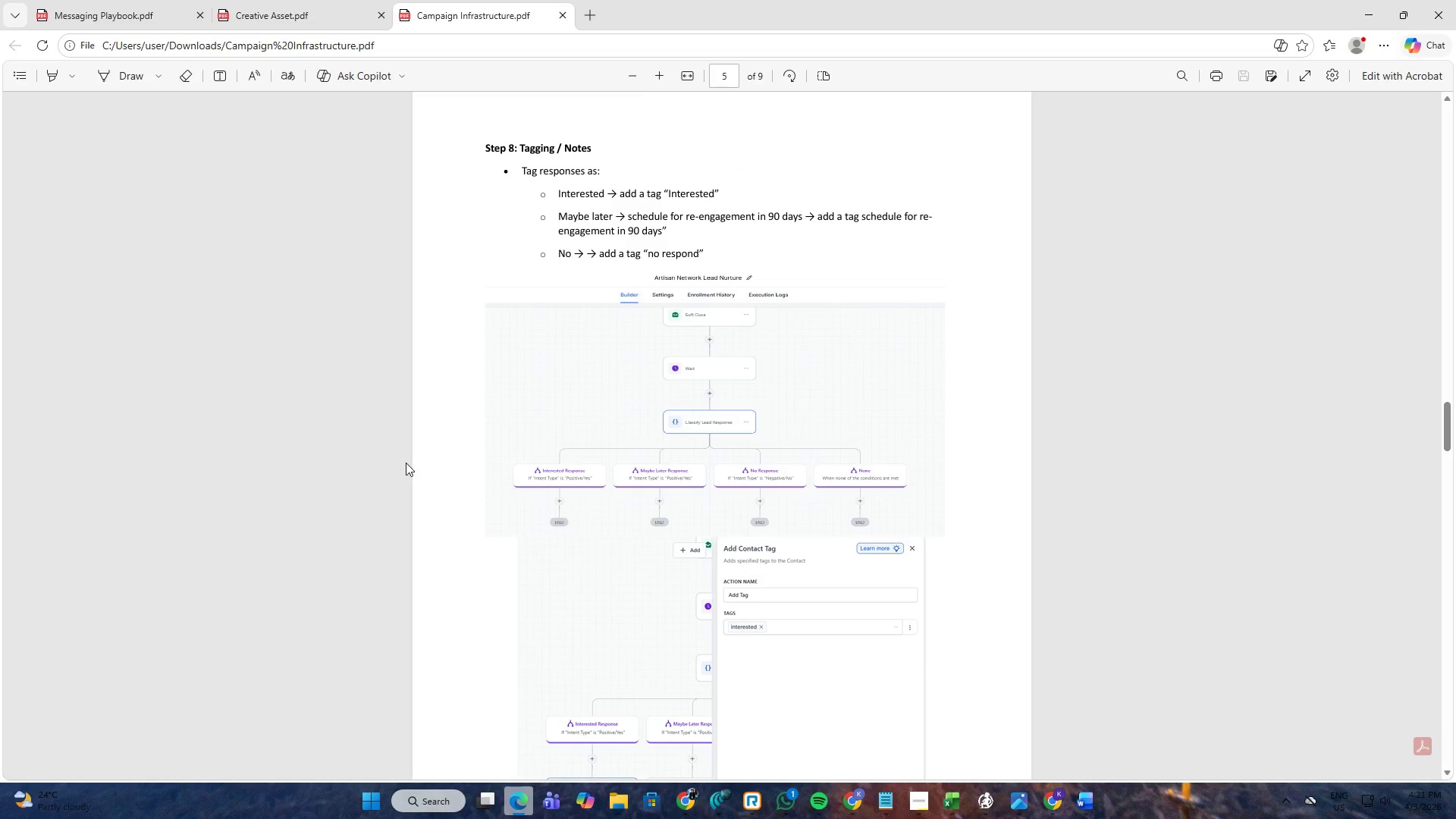 
scroll: coordinate [982, 323], scroll_direction: up, amount: 2.0
 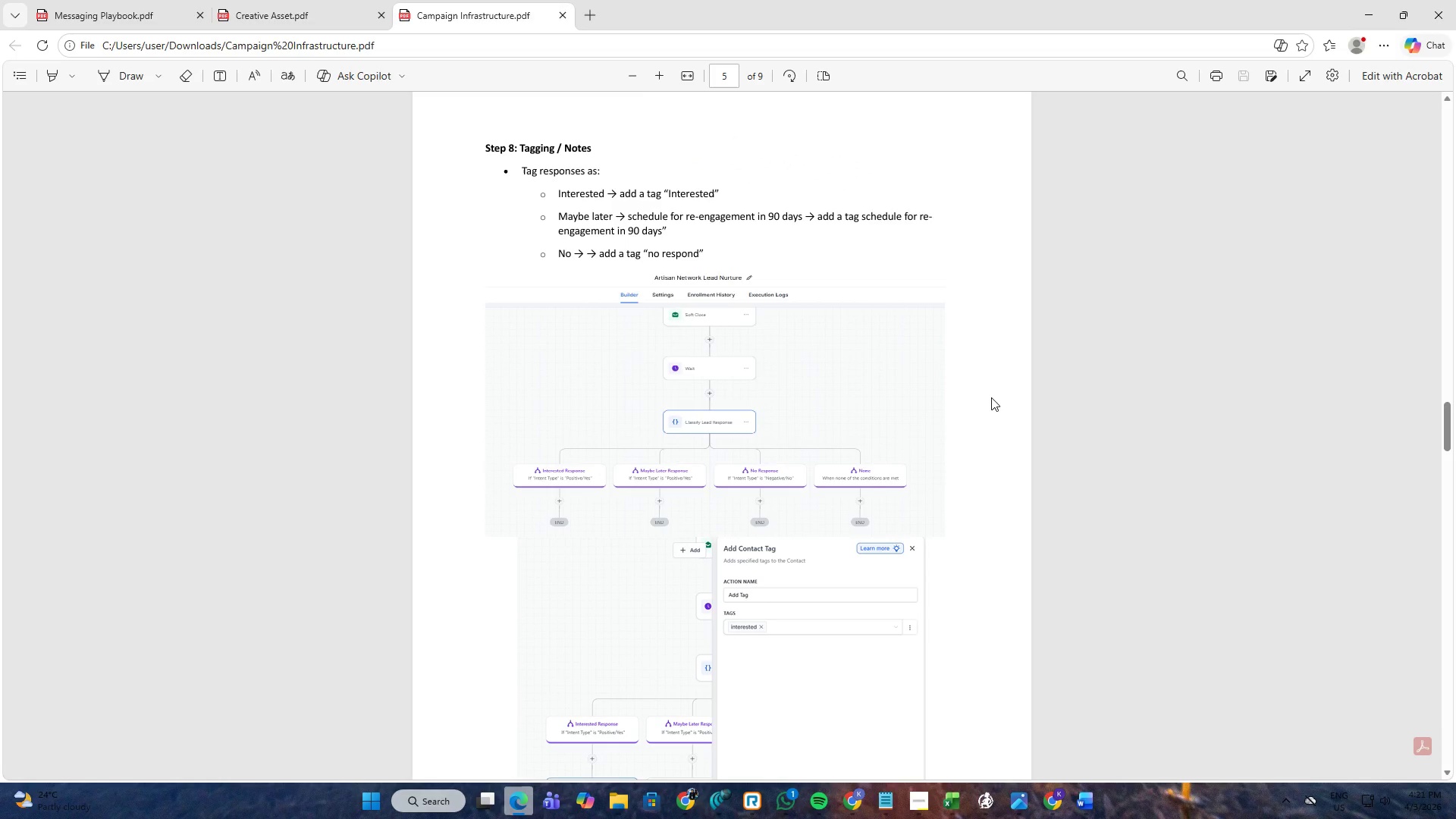 
left_click([490, 476])
 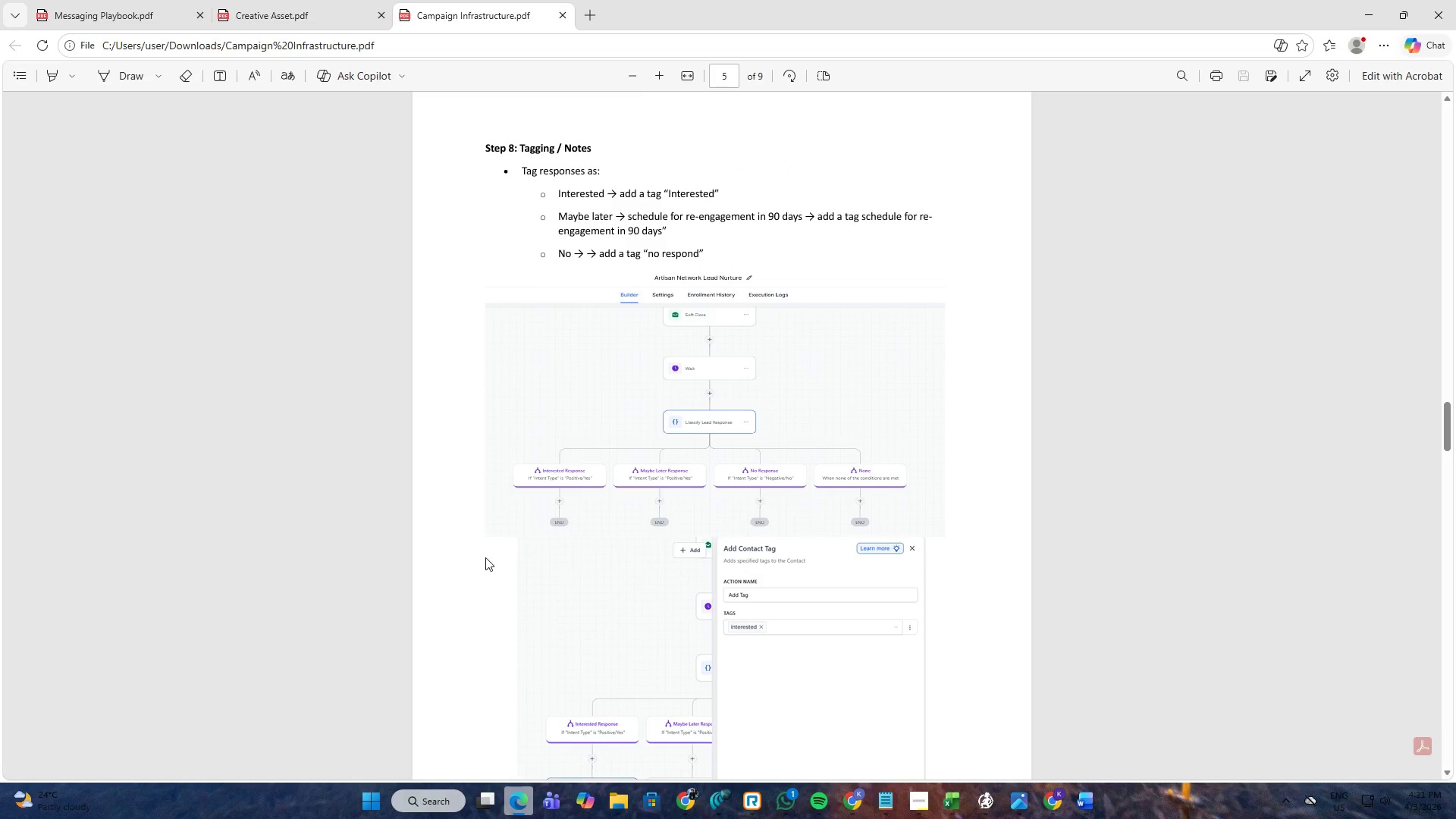 
left_click([479, 562])
 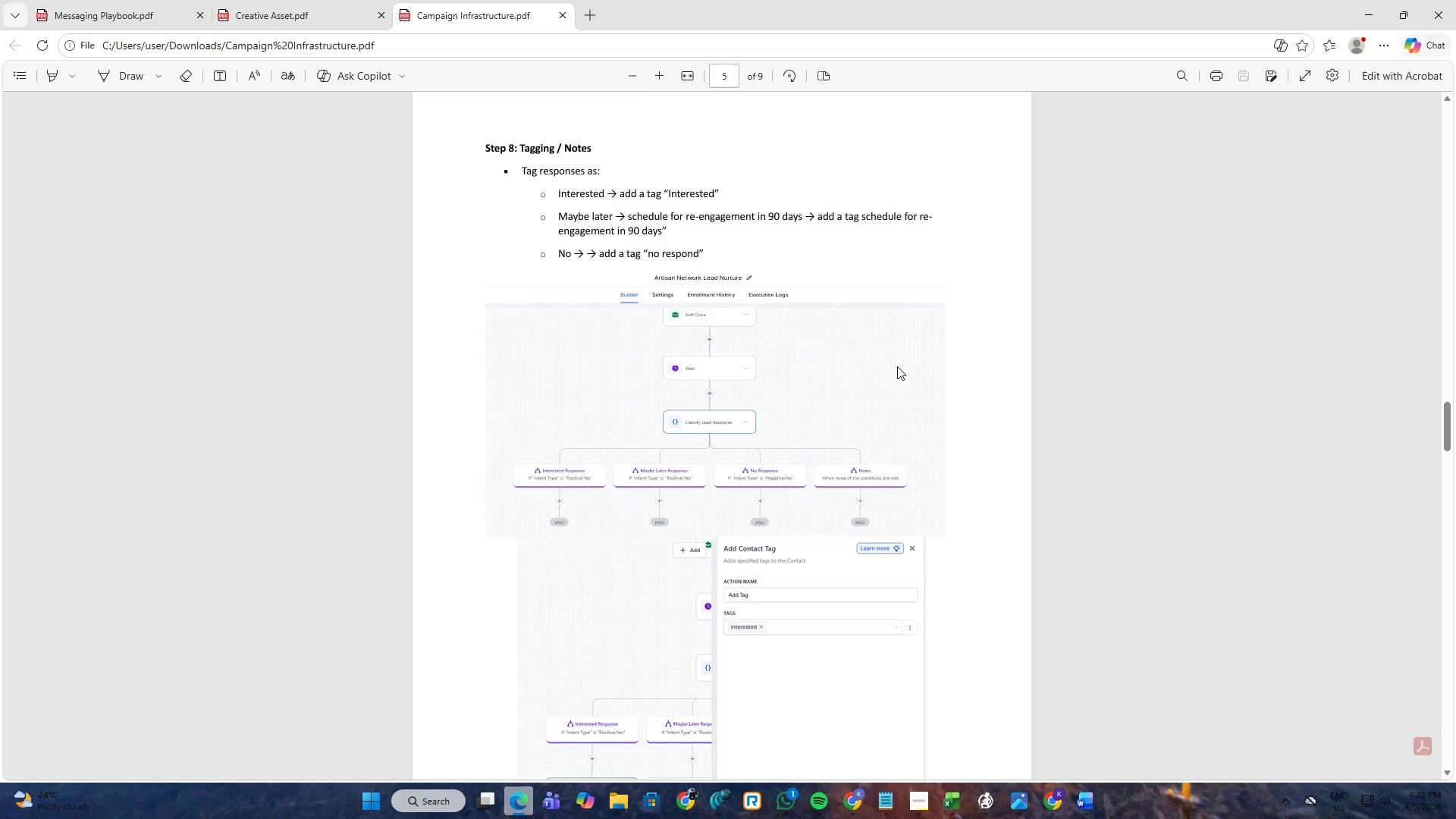 
left_click([973, 358])
 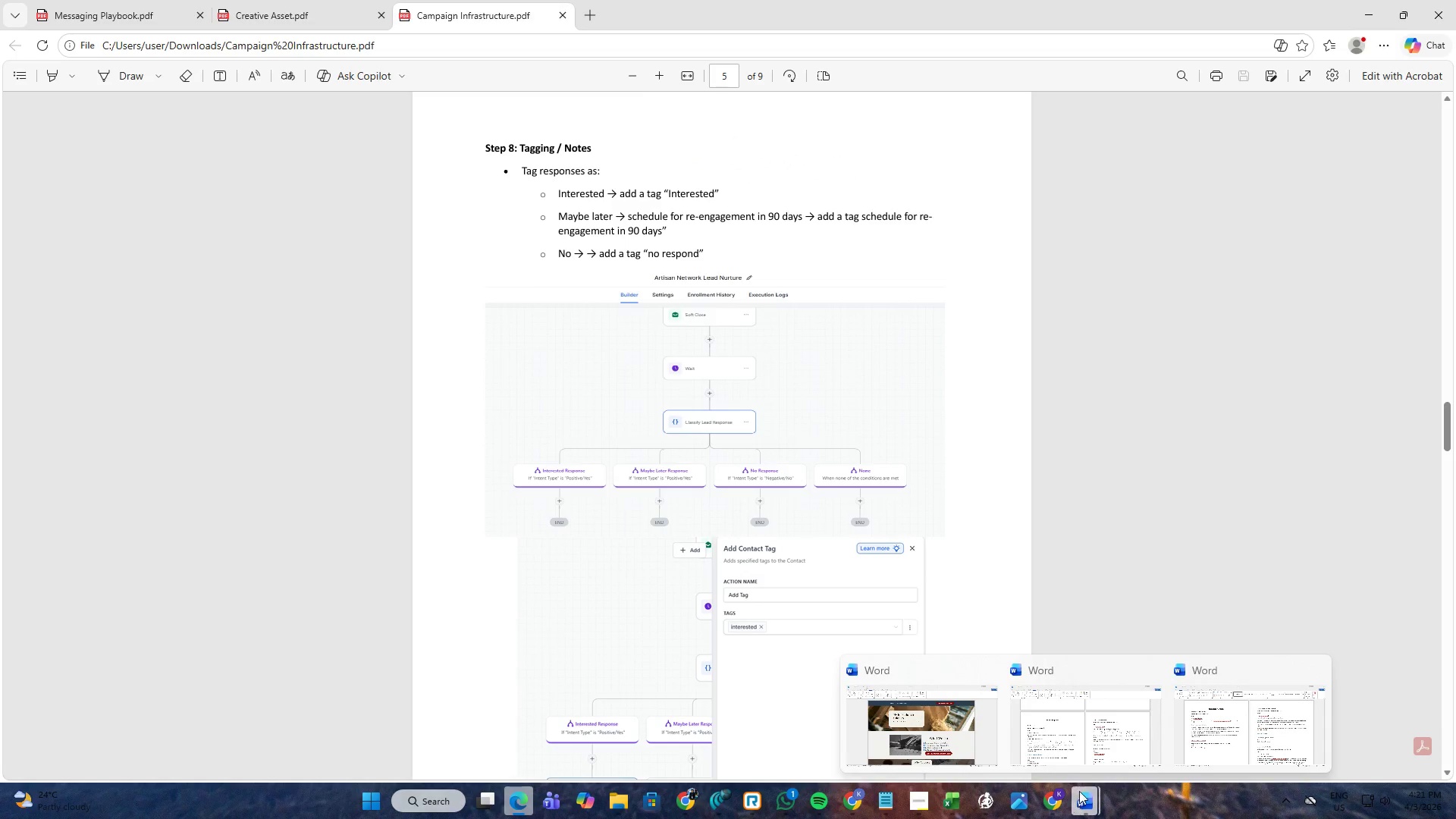 
left_click([1072, 730])
 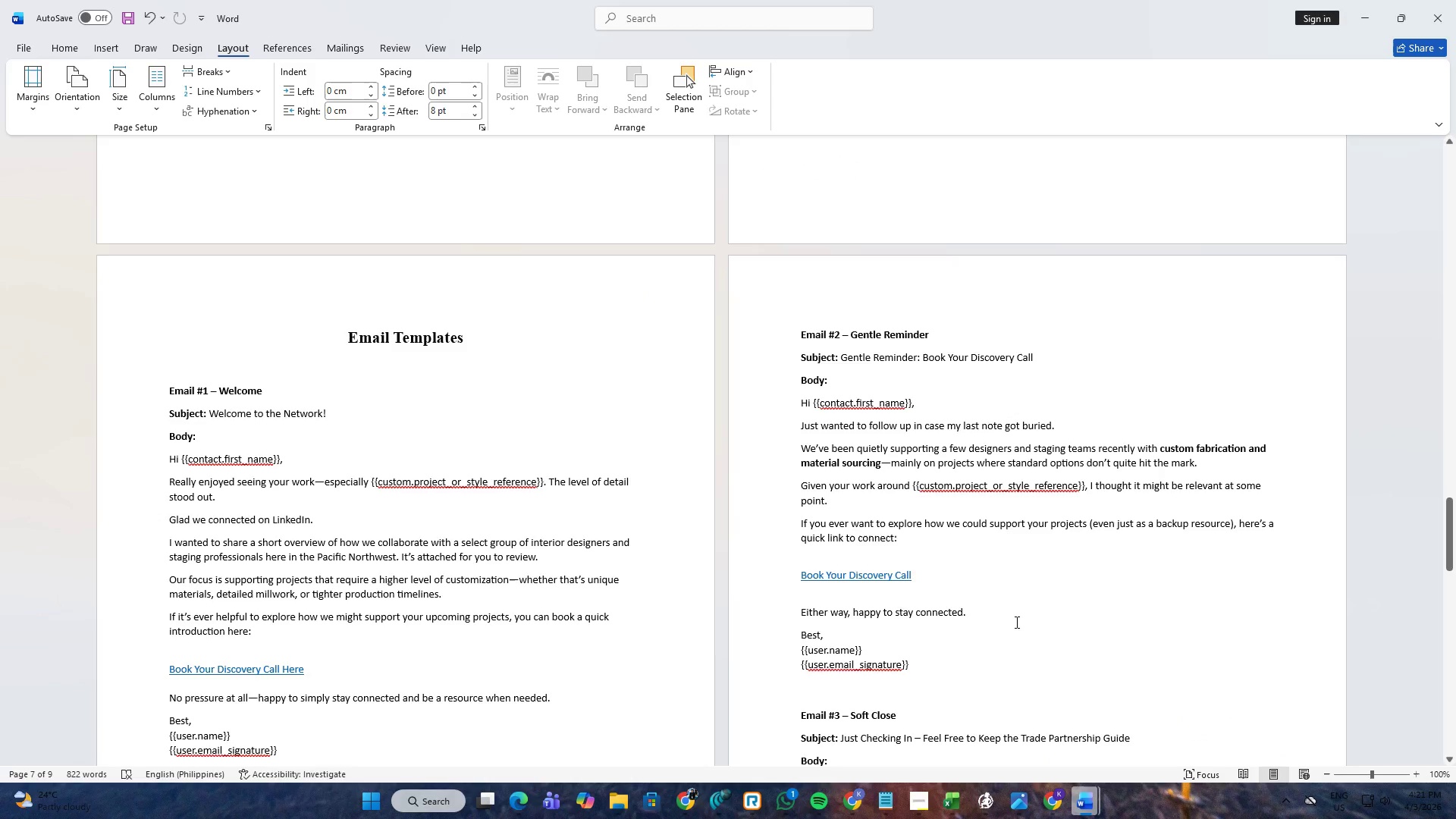 
scroll: coordinate [1015, 622], scroll_direction: down, amount: 4.0
 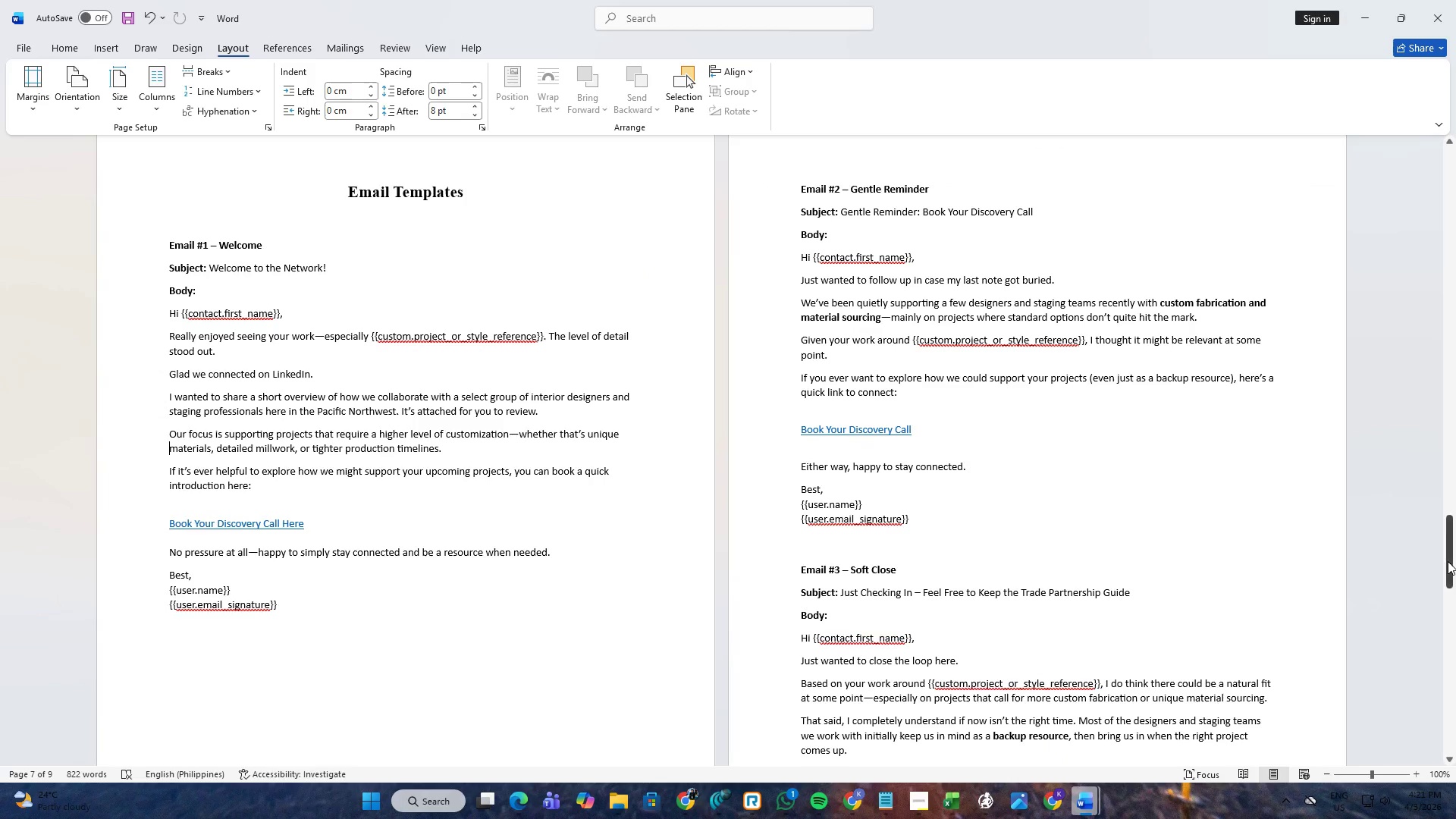 
left_click_drag(start_coordinate=[1448, 561], to_coordinate=[1452, 452])
 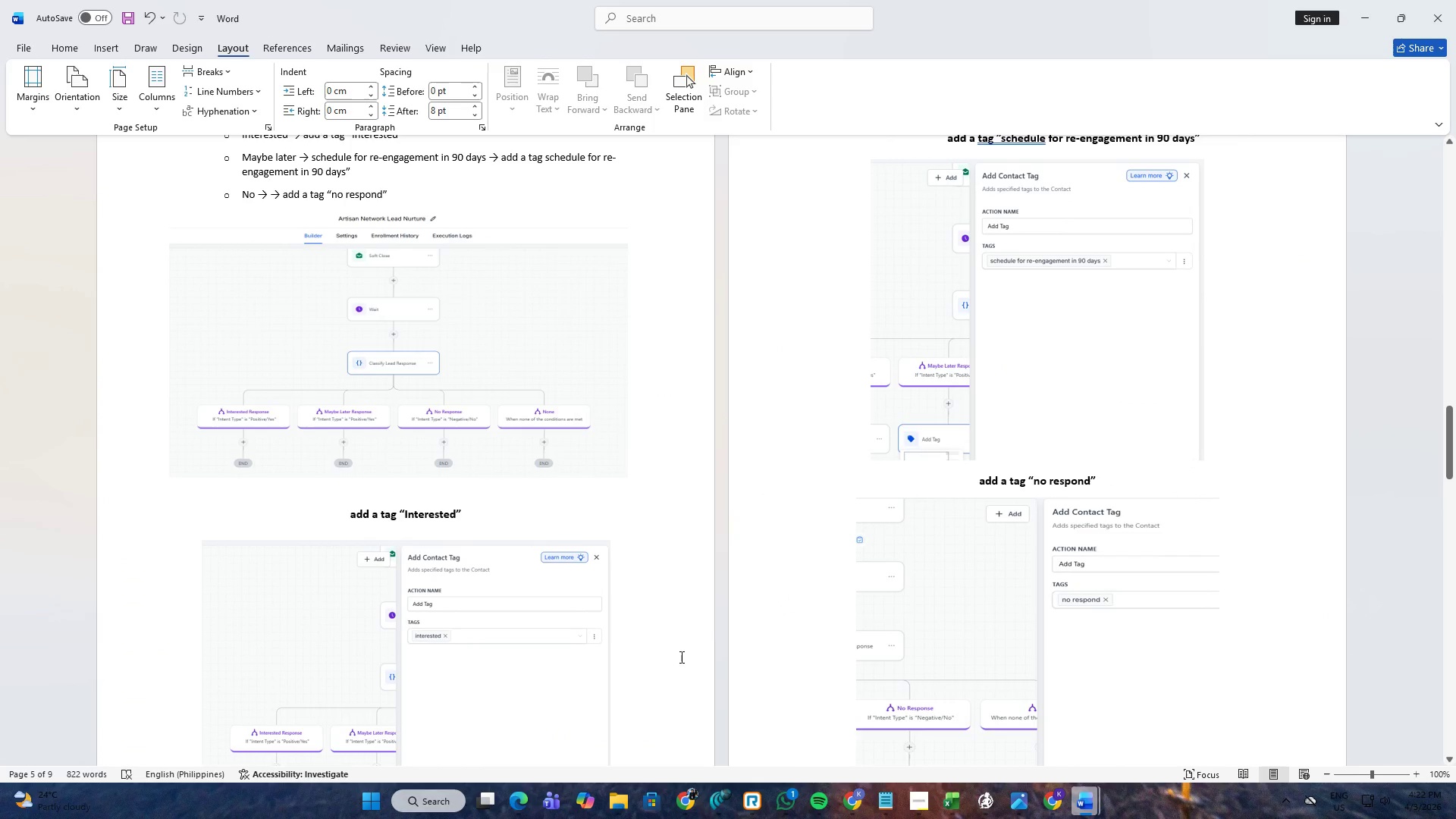 
scroll: coordinate [708, 641], scroll_direction: up, amount: 3.0
 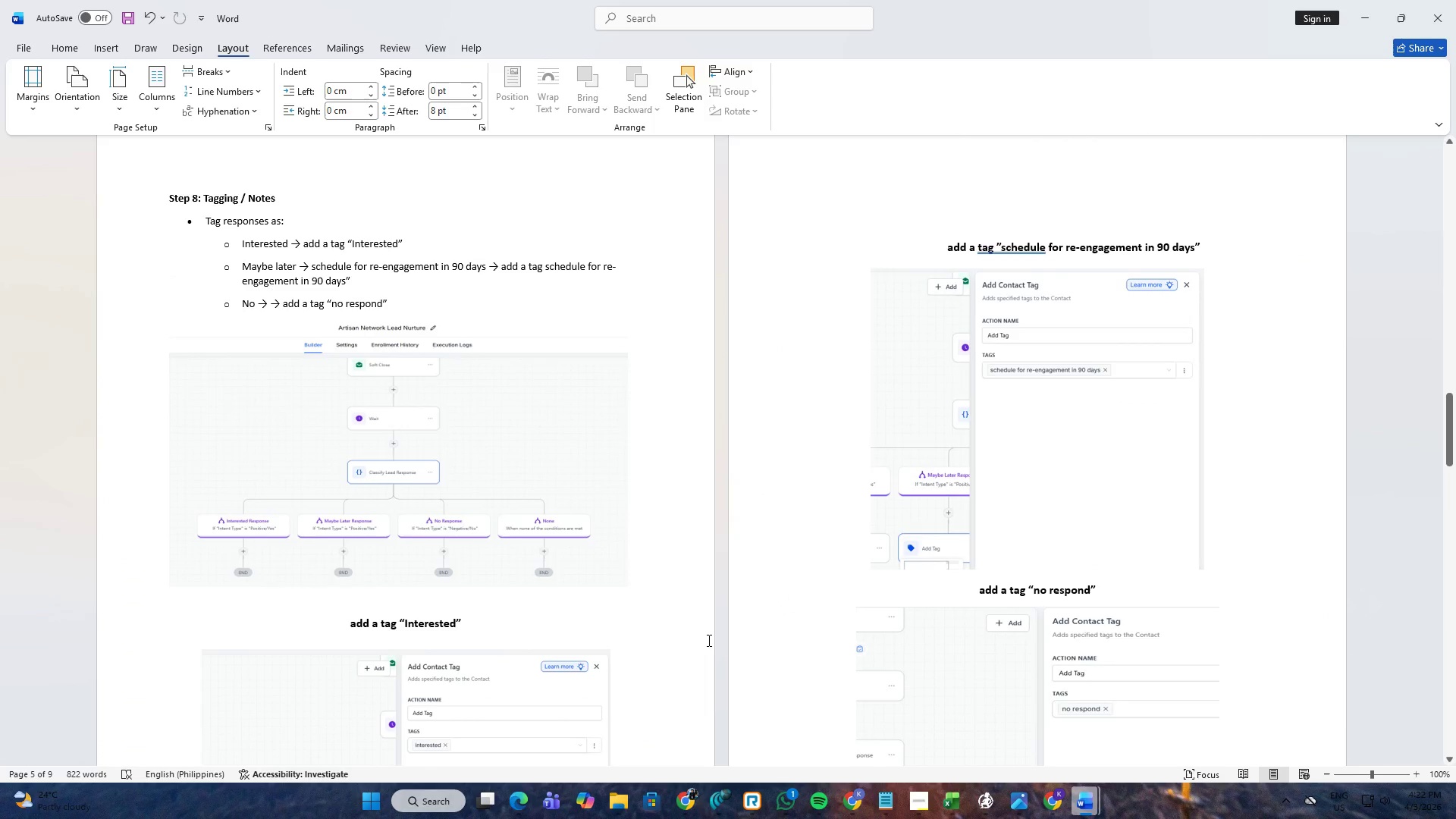 
scroll: coordinate [708, 640], scroll_direction: down, amount: 3.0
 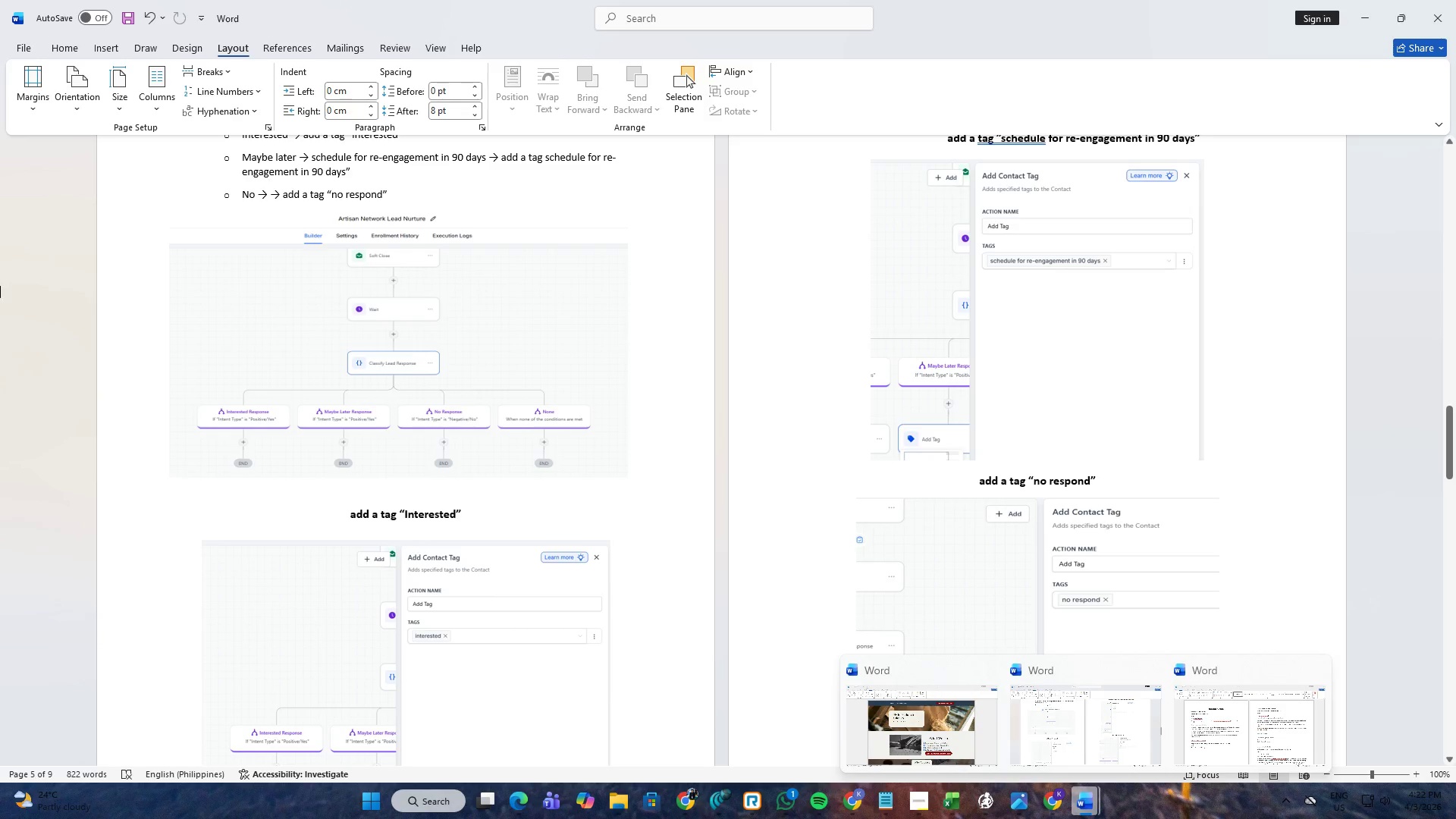 
left_click([17, 49])
 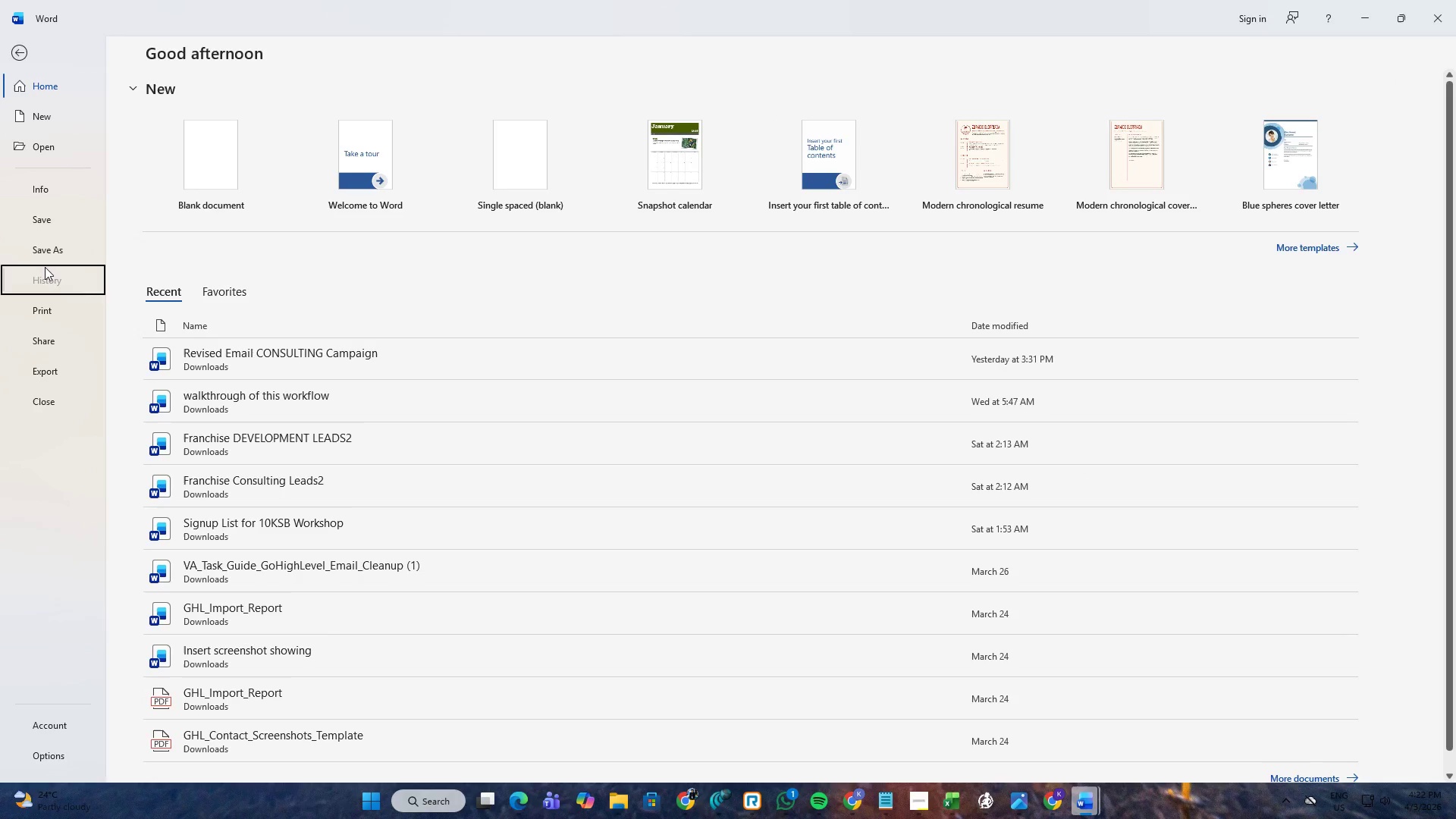 
double_click([53, 255])
 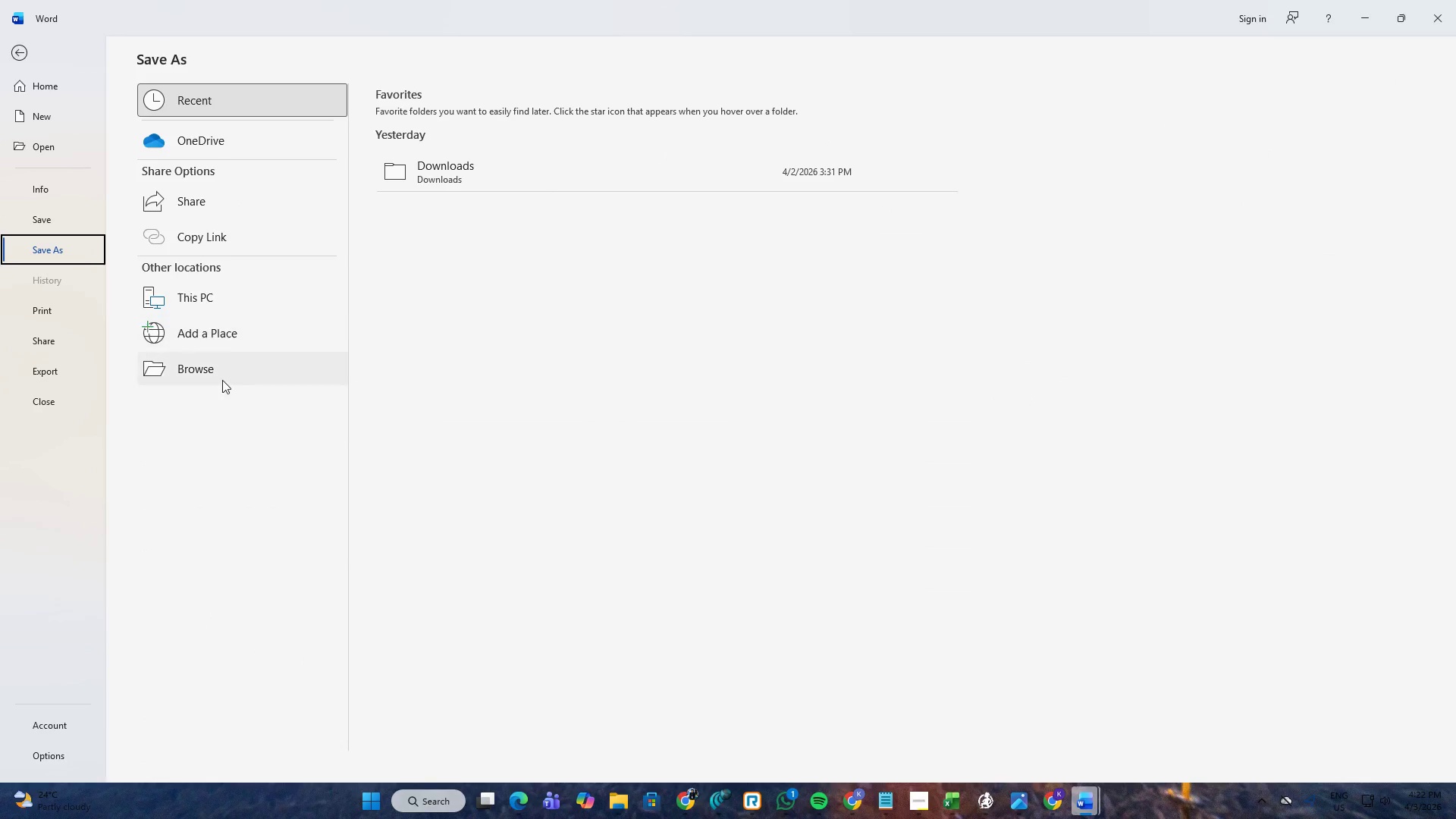 
left_click([231, 384])
 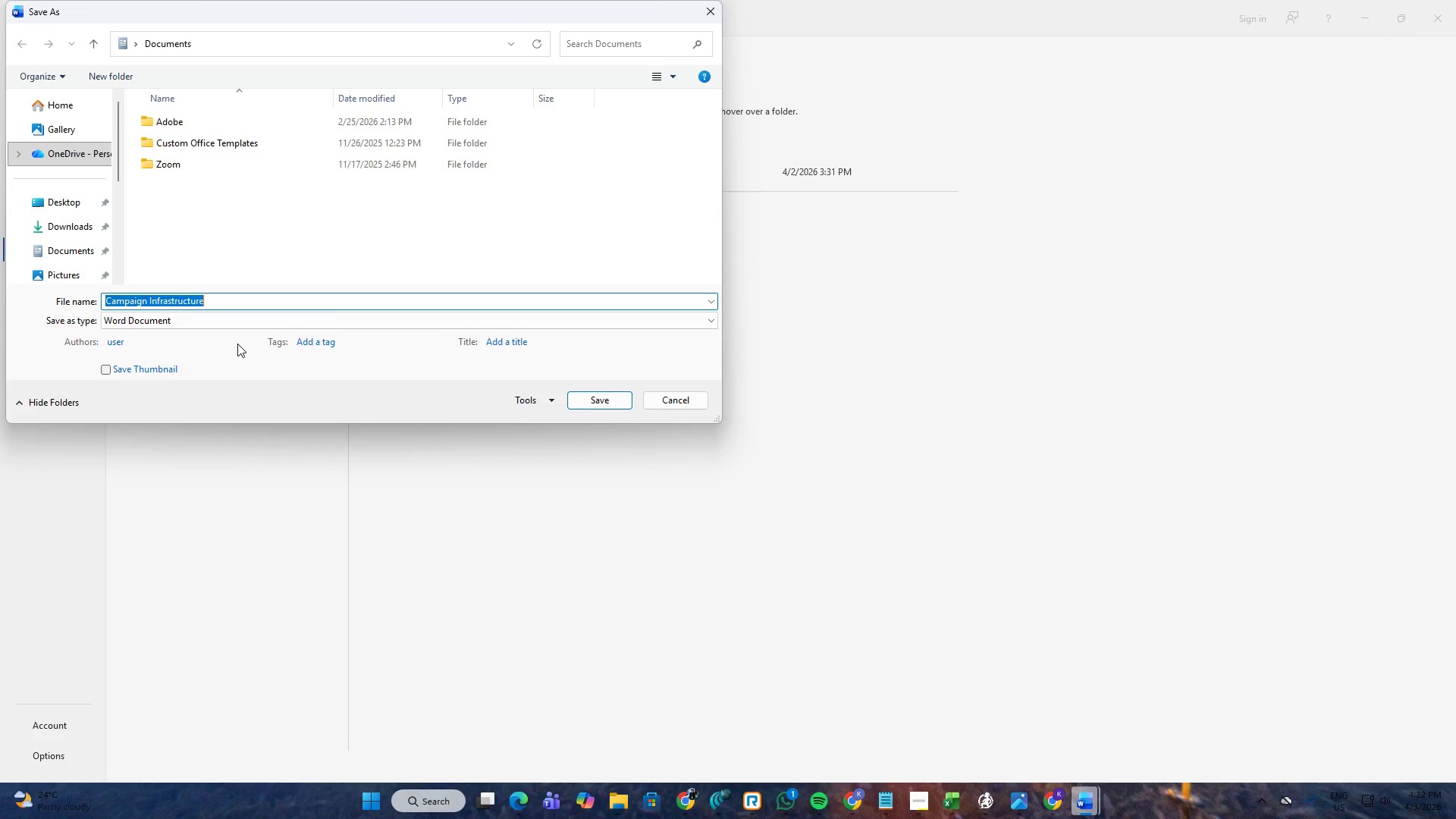 
left_click([221, 328])
 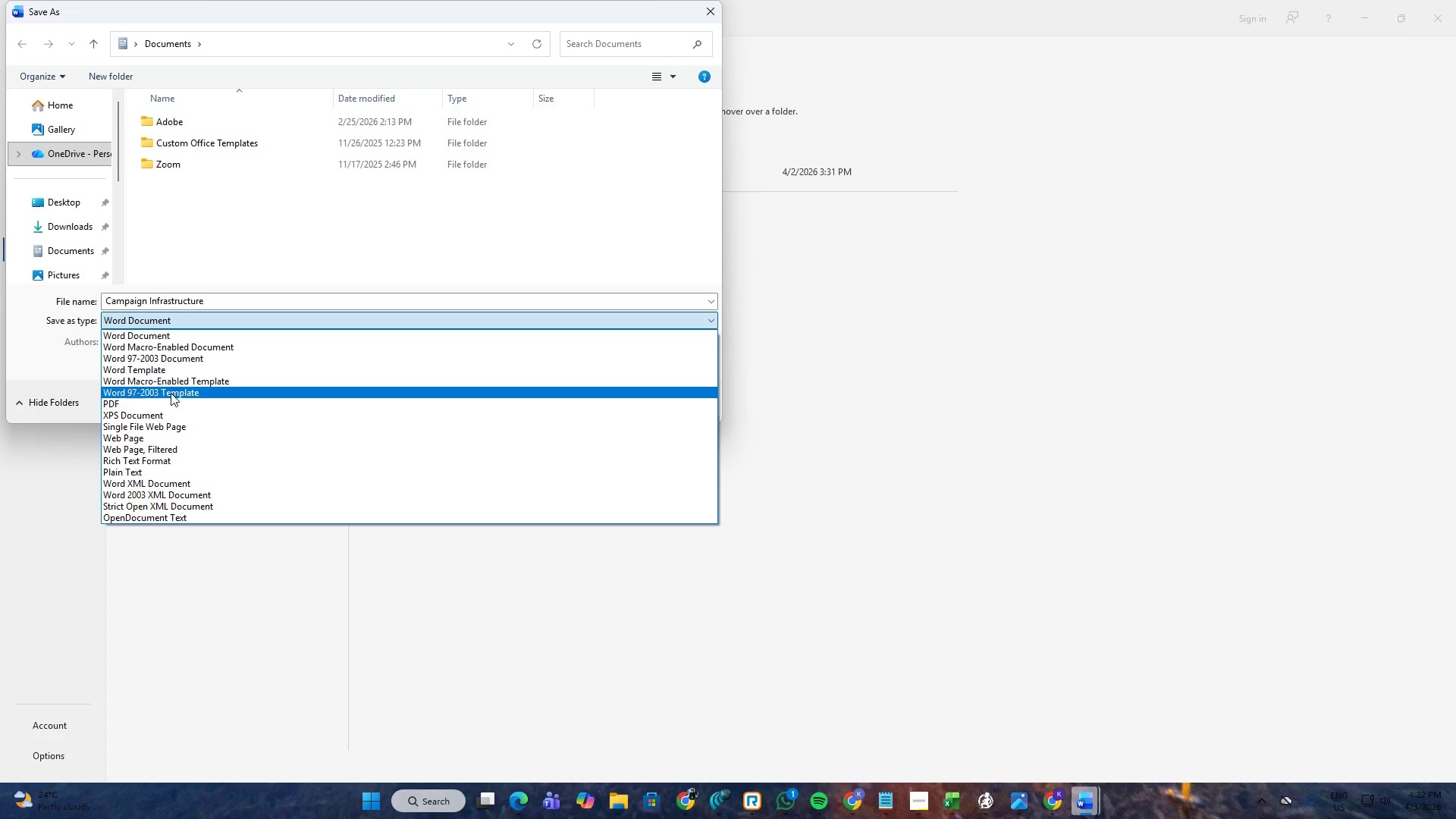 
left_click([166, 401])
 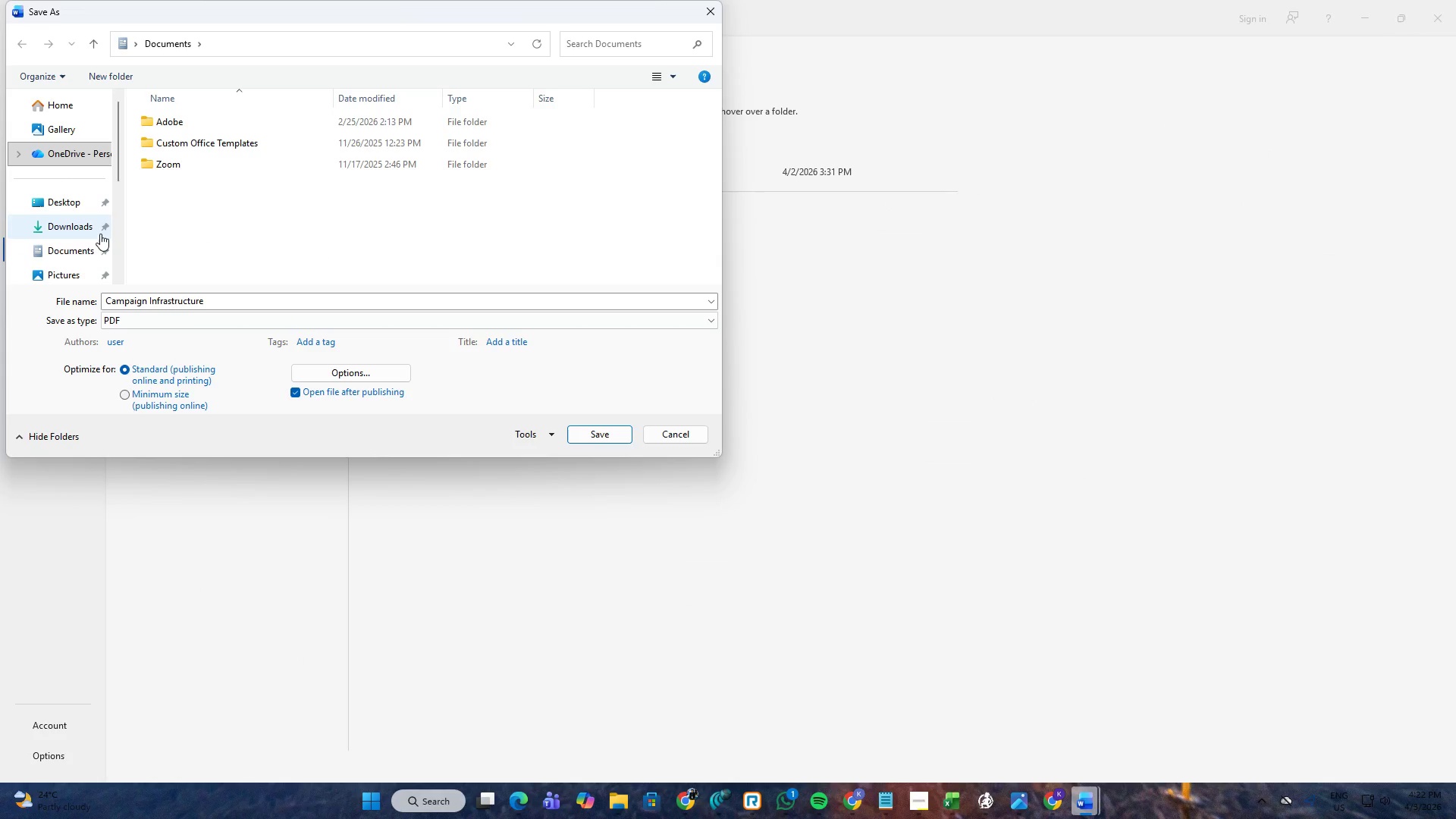 
left_click([92, 231])
 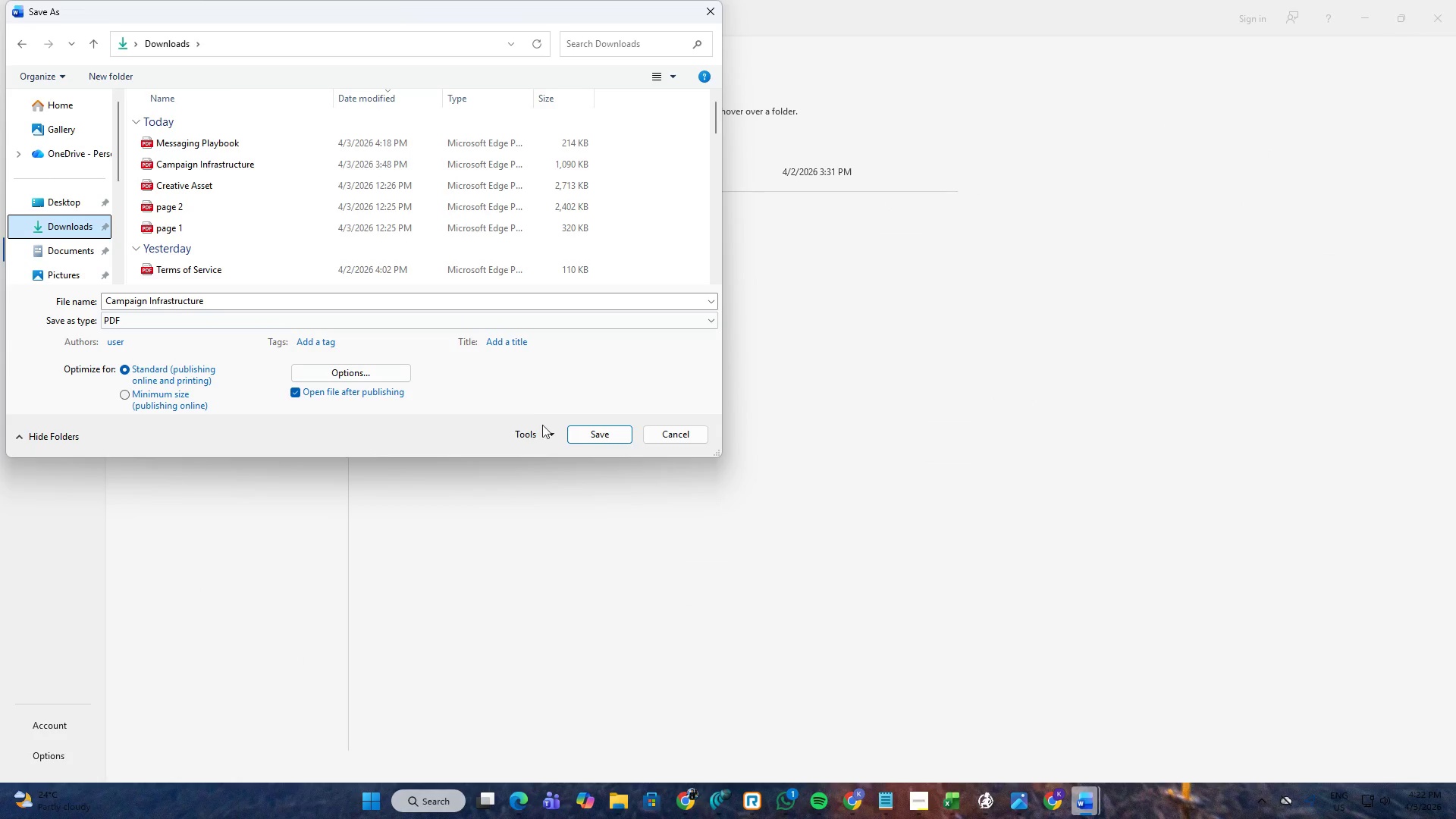 
left_click([588, 434])
 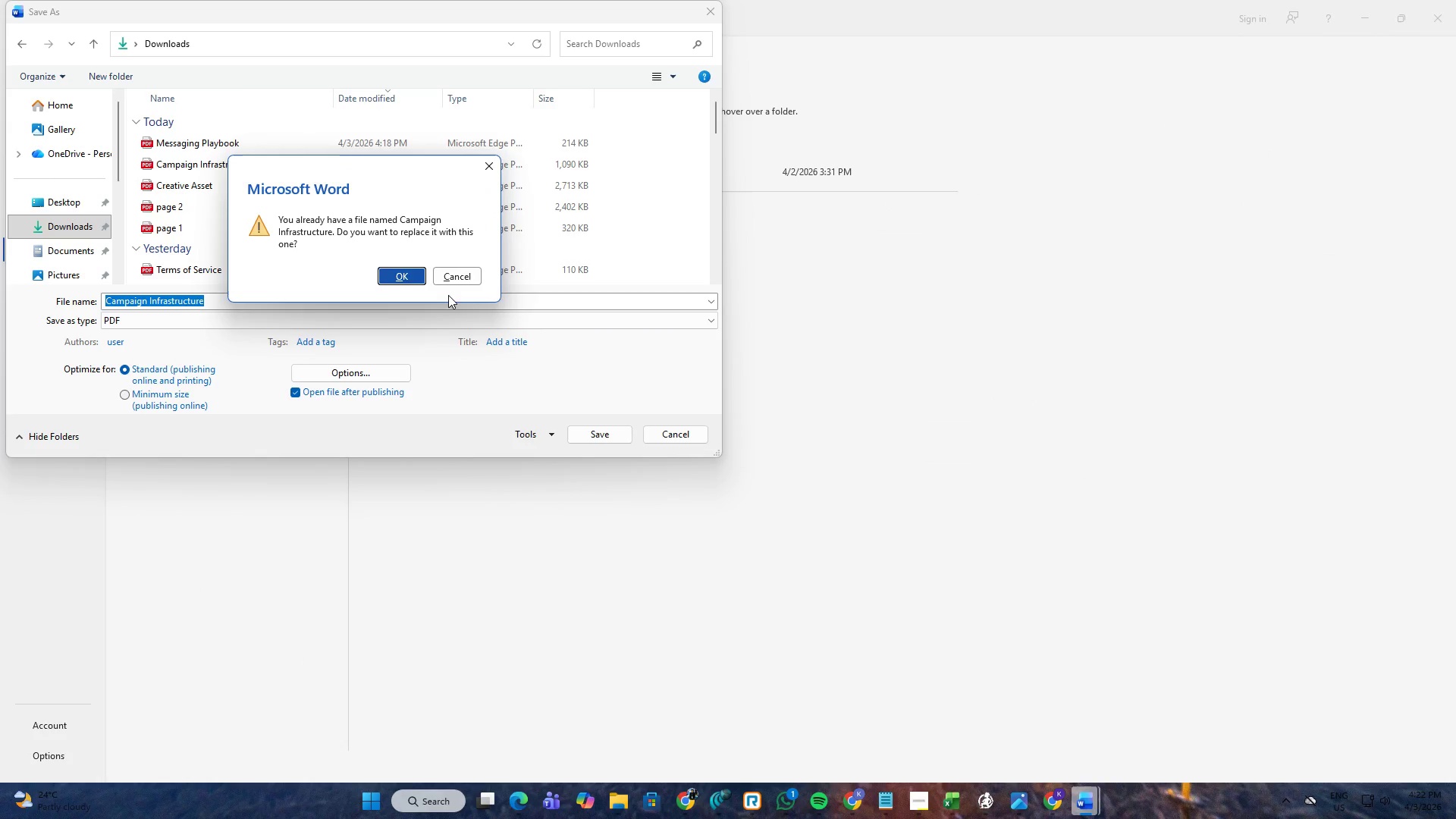 
left_click([409, 273])
 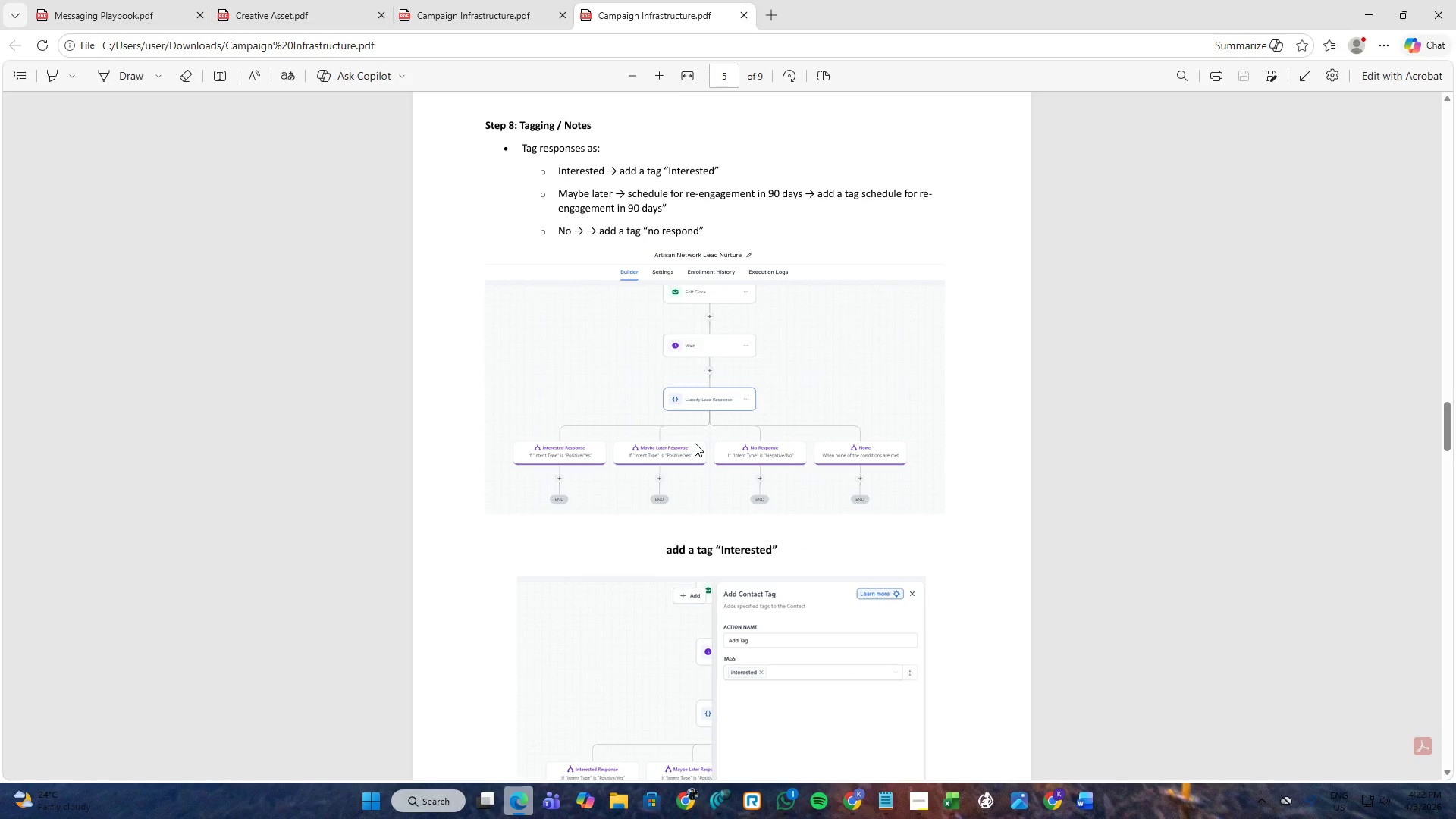 
scroll: coordinate [695, 443], scroll_direction: up, amount: 4.0
 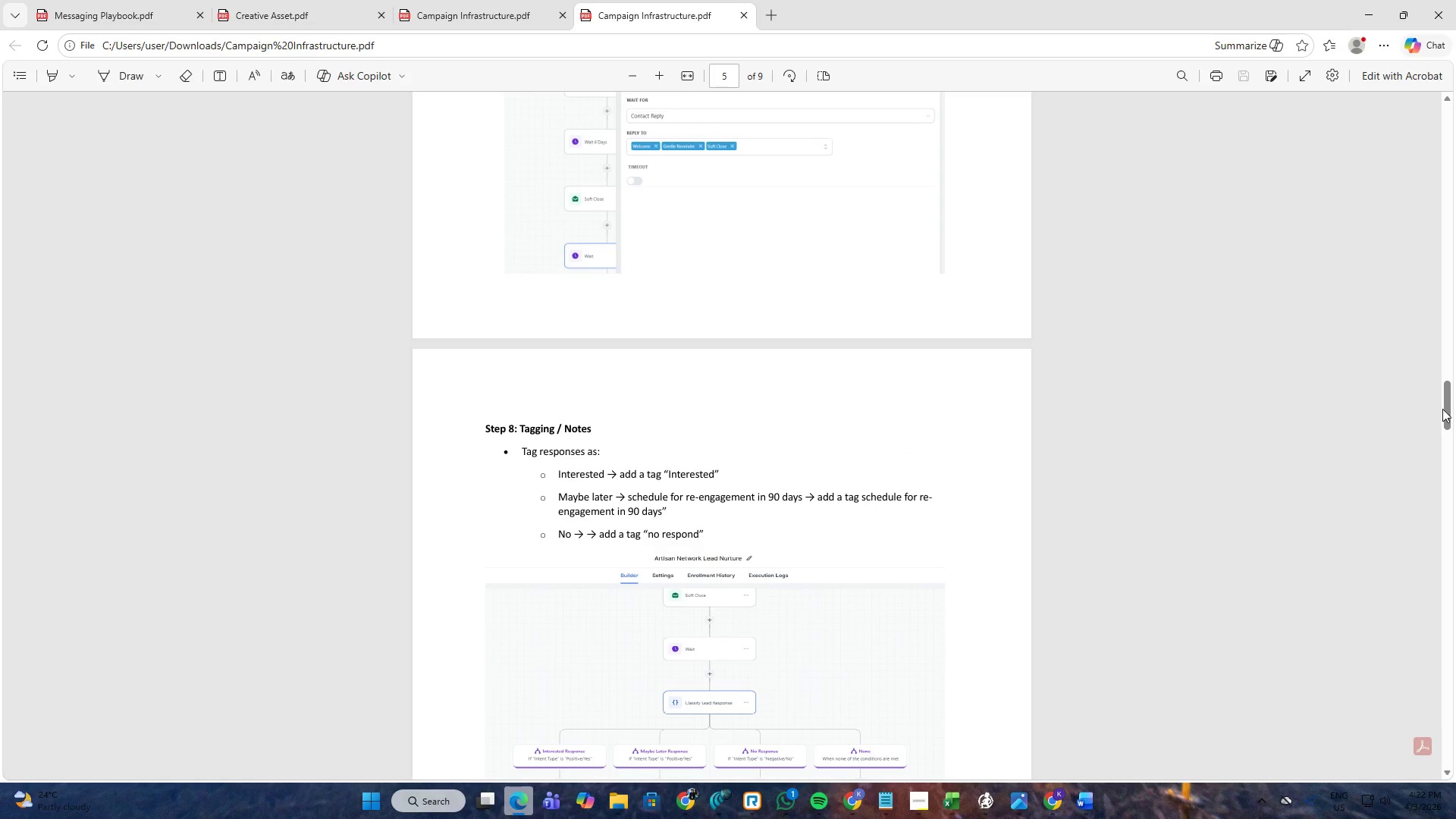 
left_click_drag(start_coordinate=[1445, 408], to_coordinate=[1455, 238])
 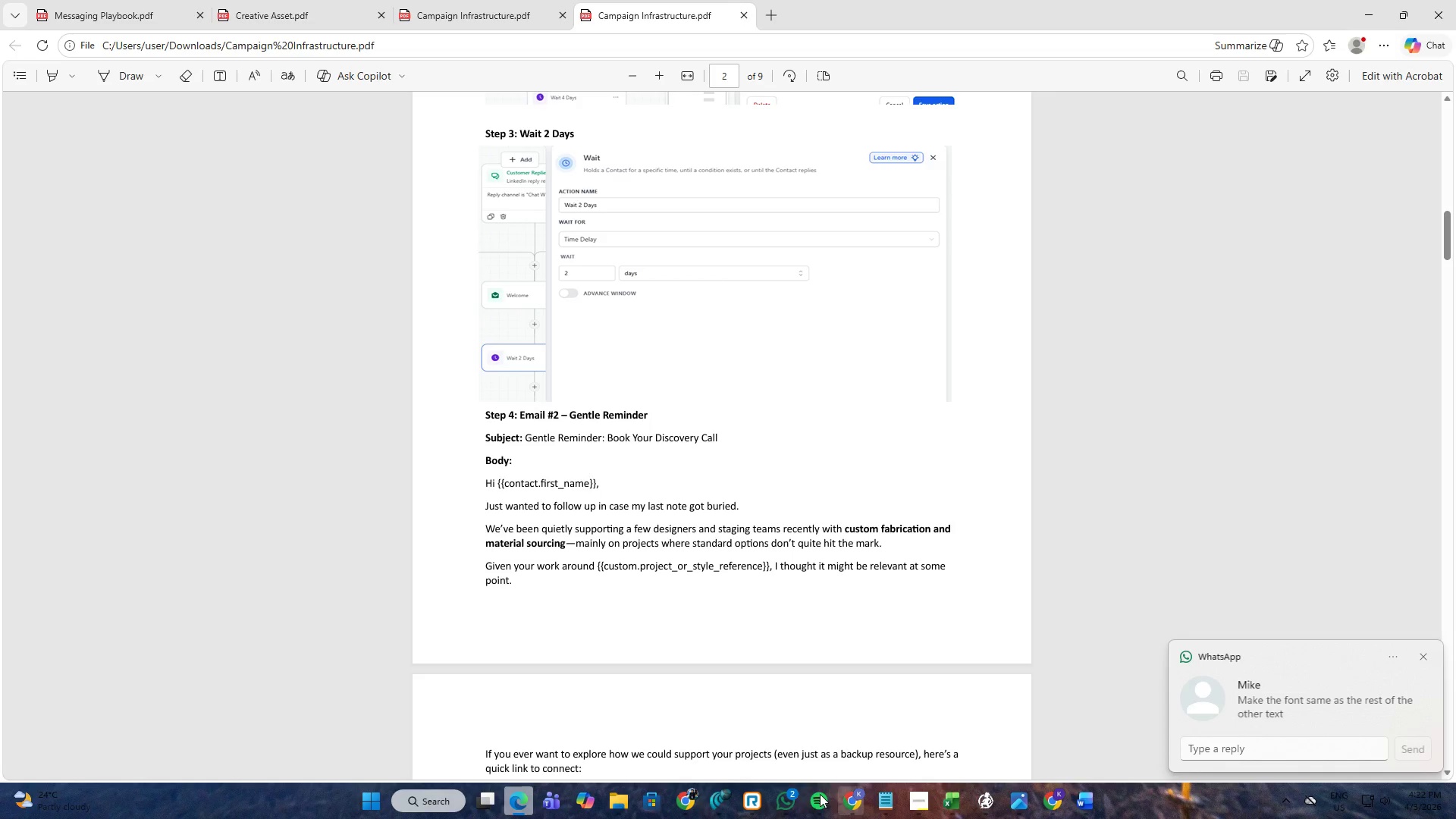 
left_click([800, 802])
 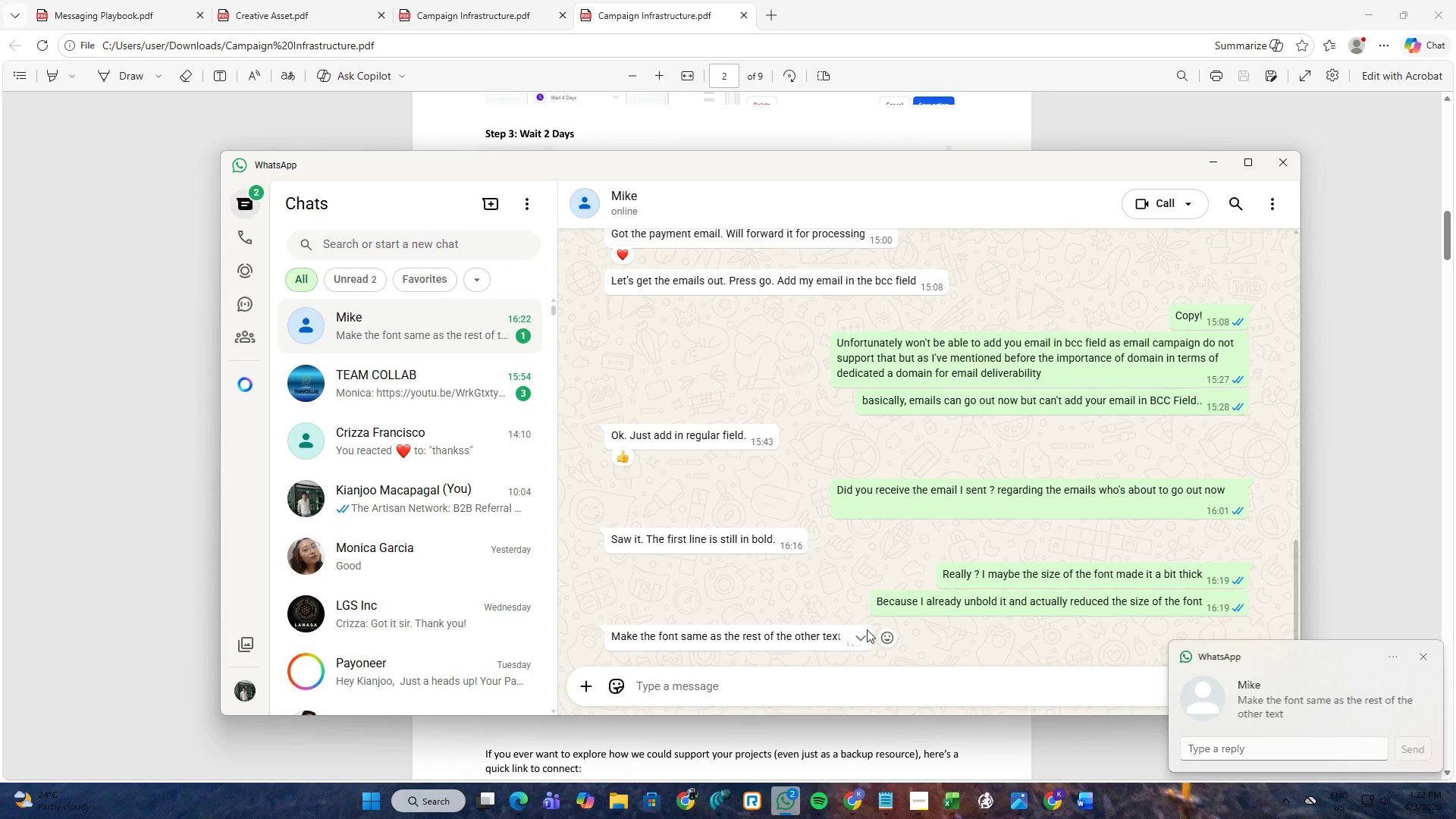 
left_click([880, 634])
 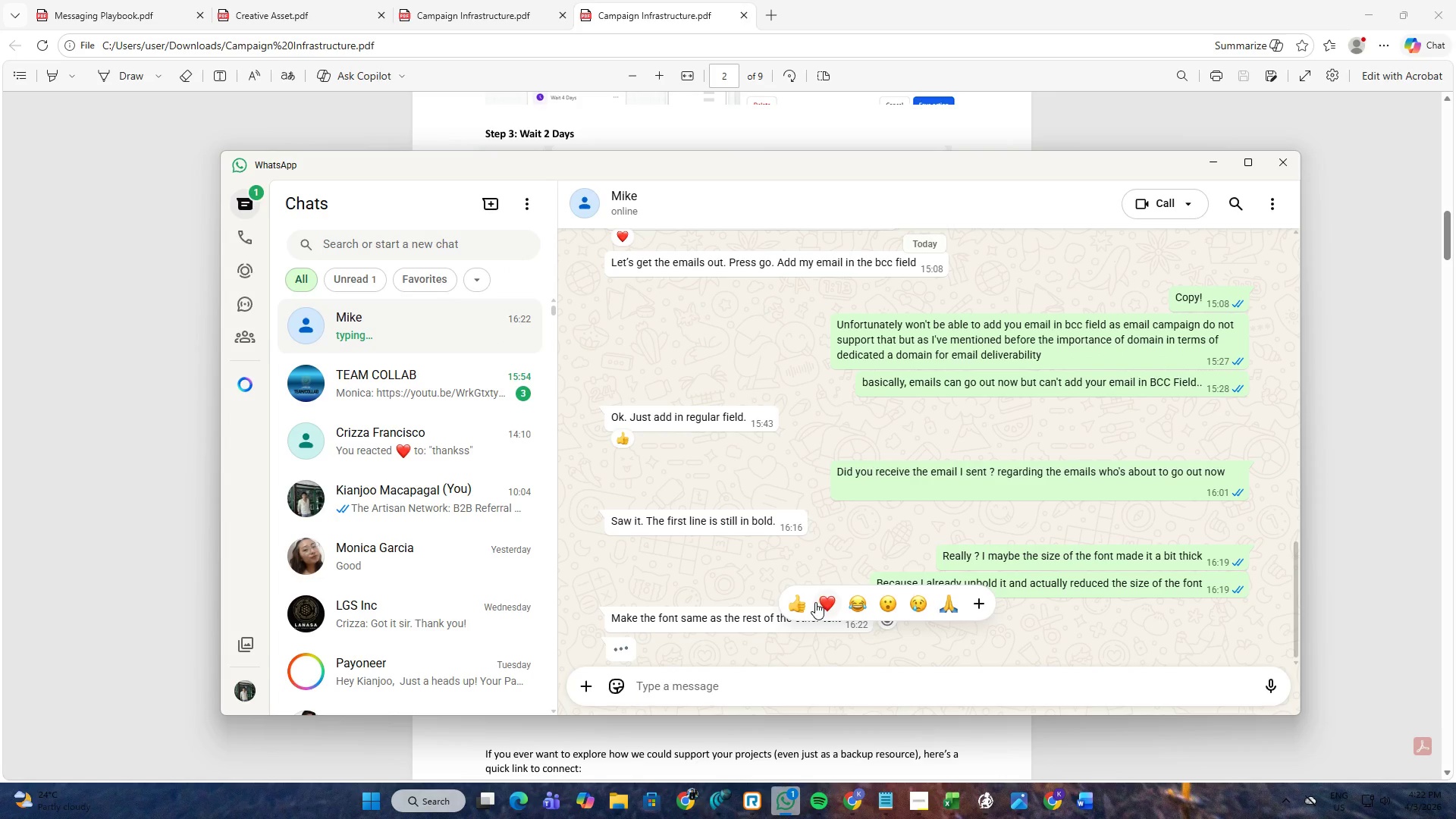 
left_click([806, 602])
 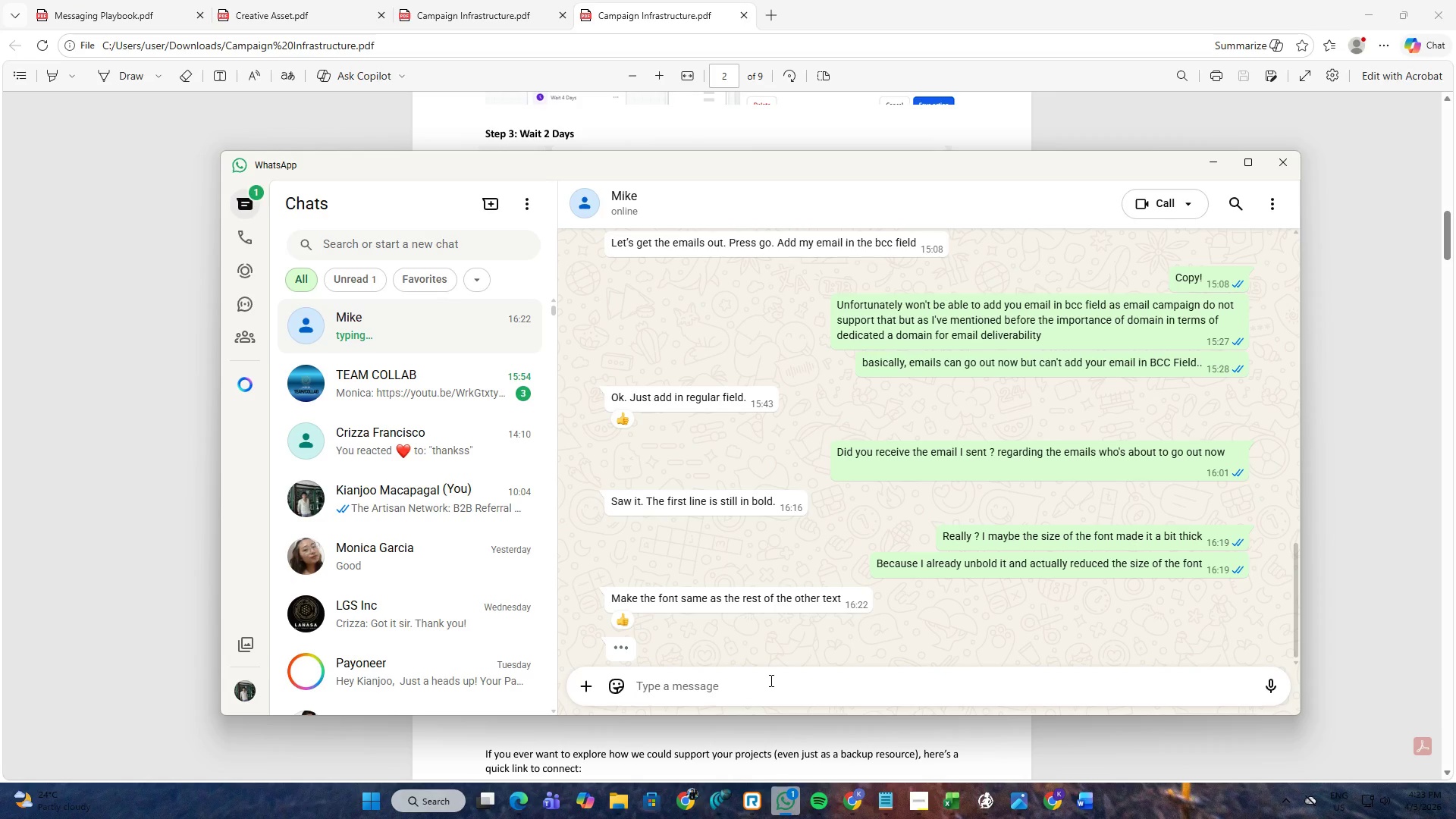 
wait(16.44)
 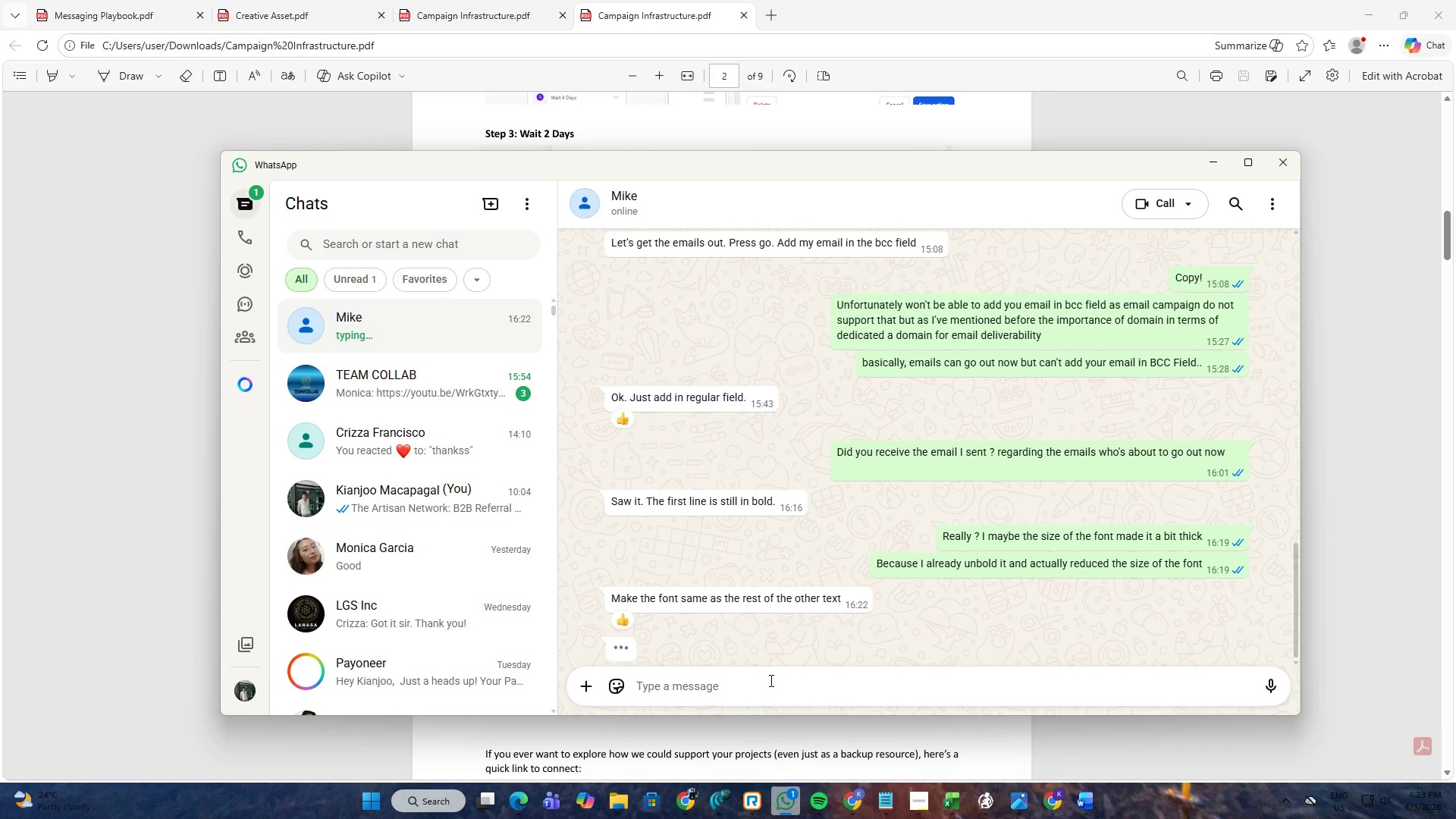 
left_click([687, 806])
 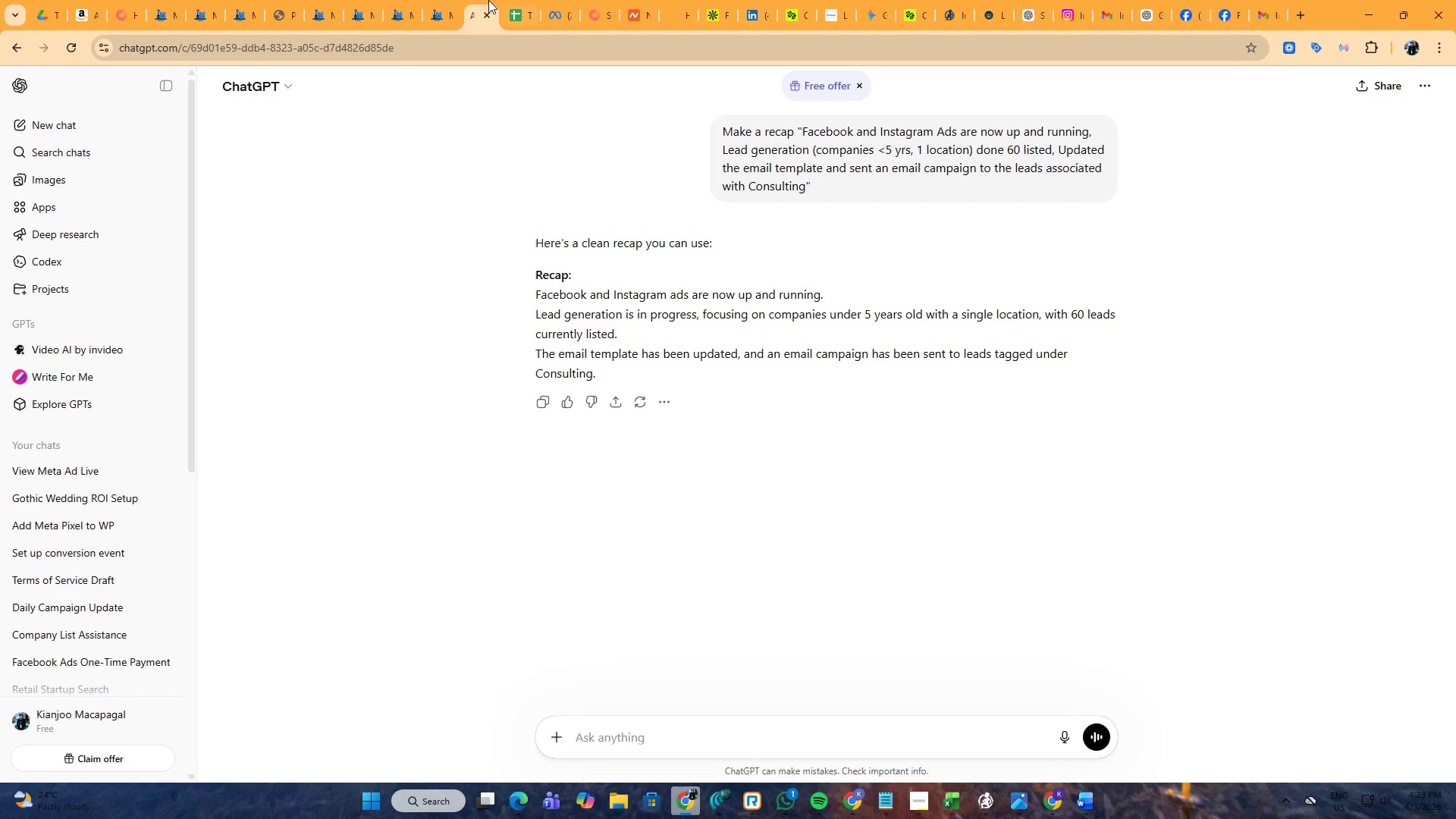 
left_click([457, 0])
 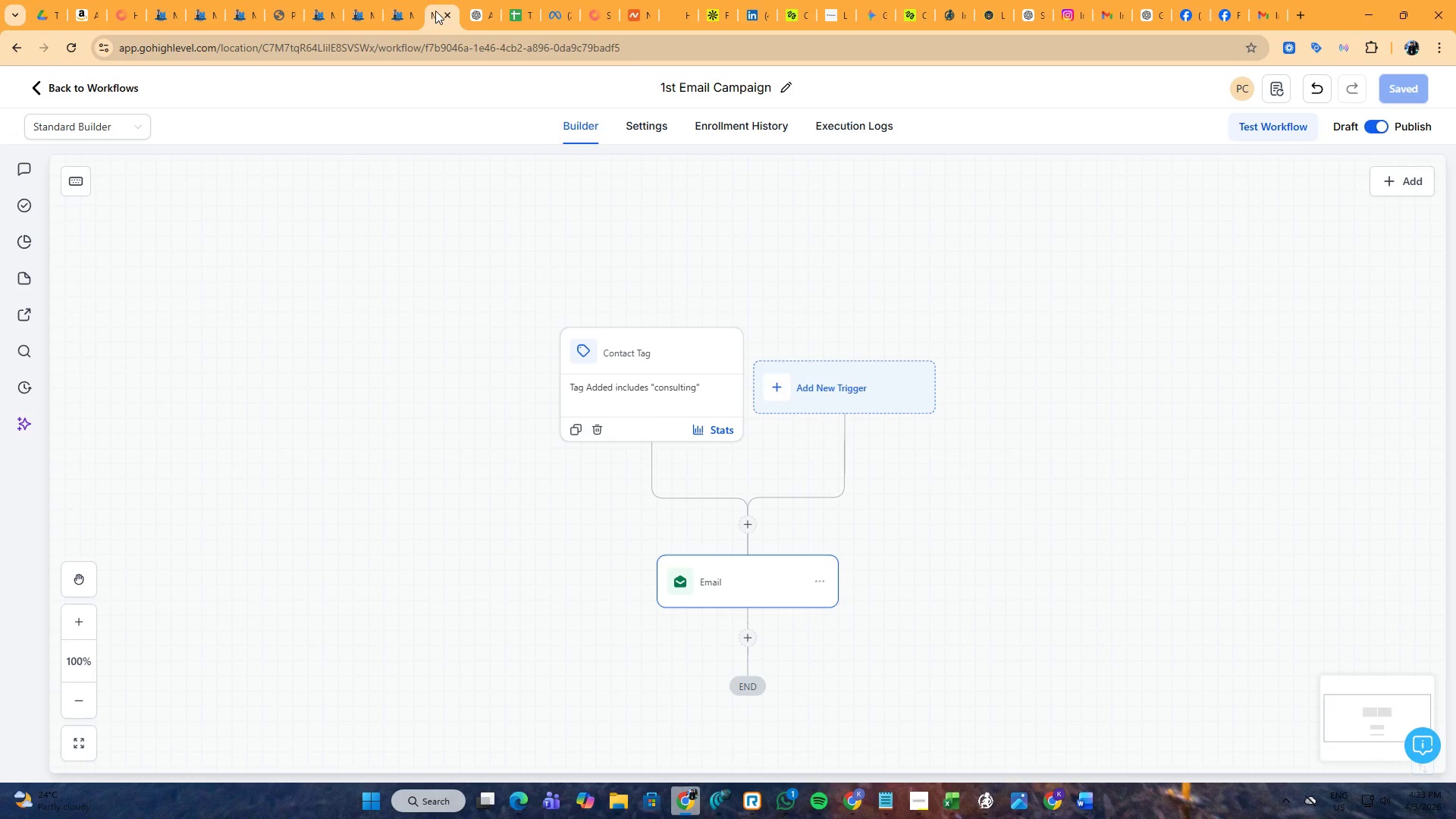 
left_click([413, 0])
 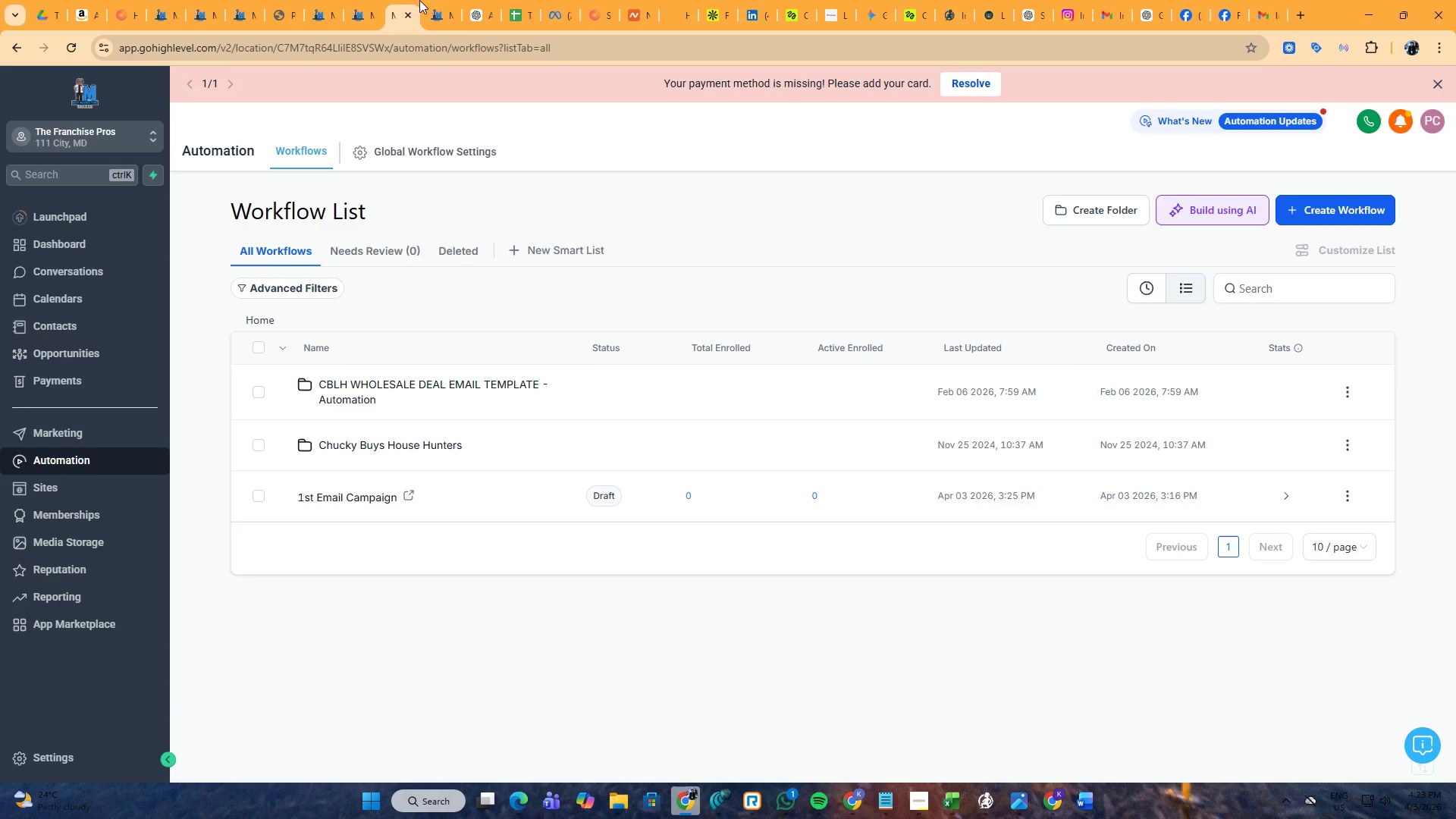 
left_click([438, 0])
 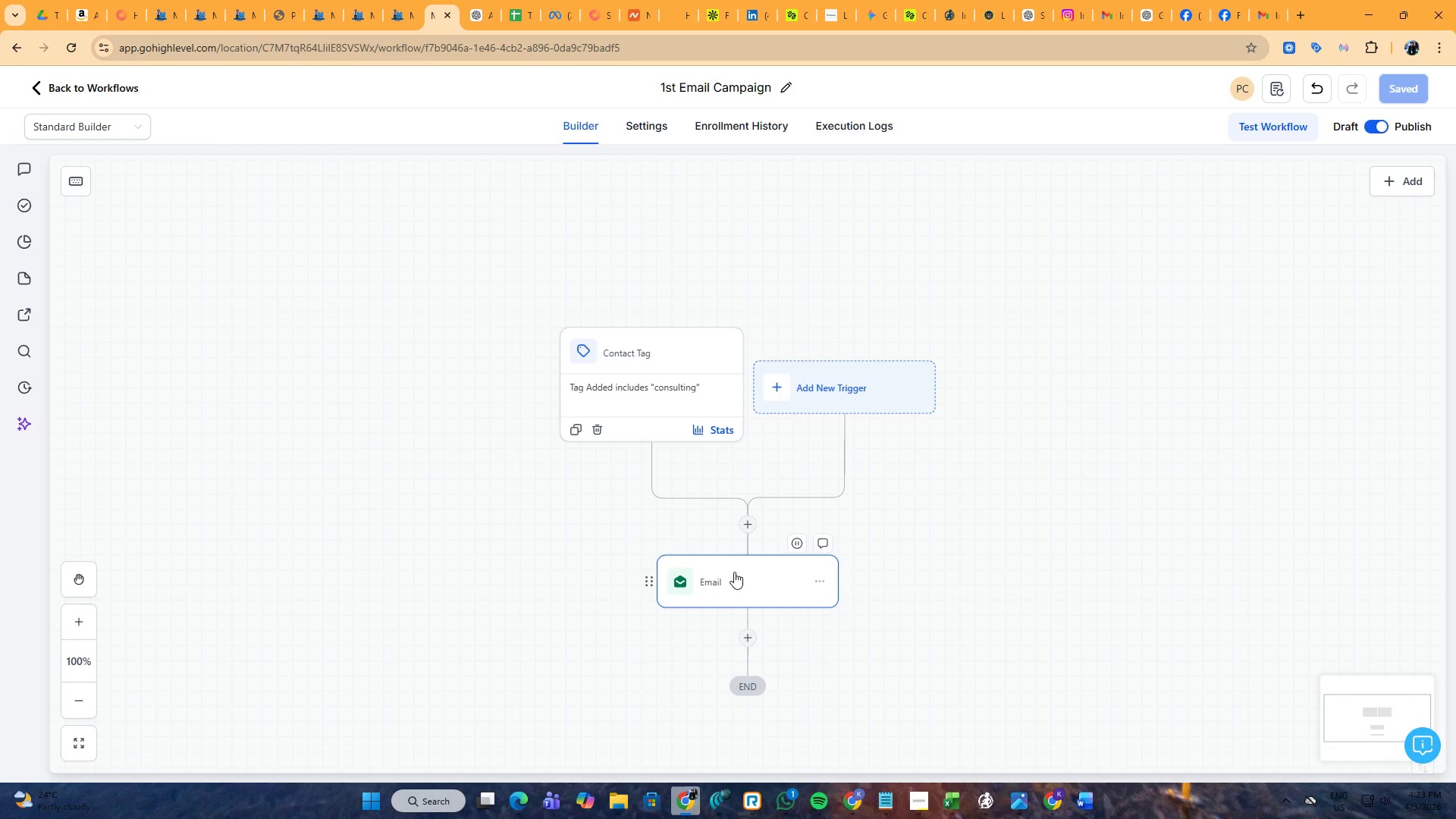 
left_click([739, 576])
 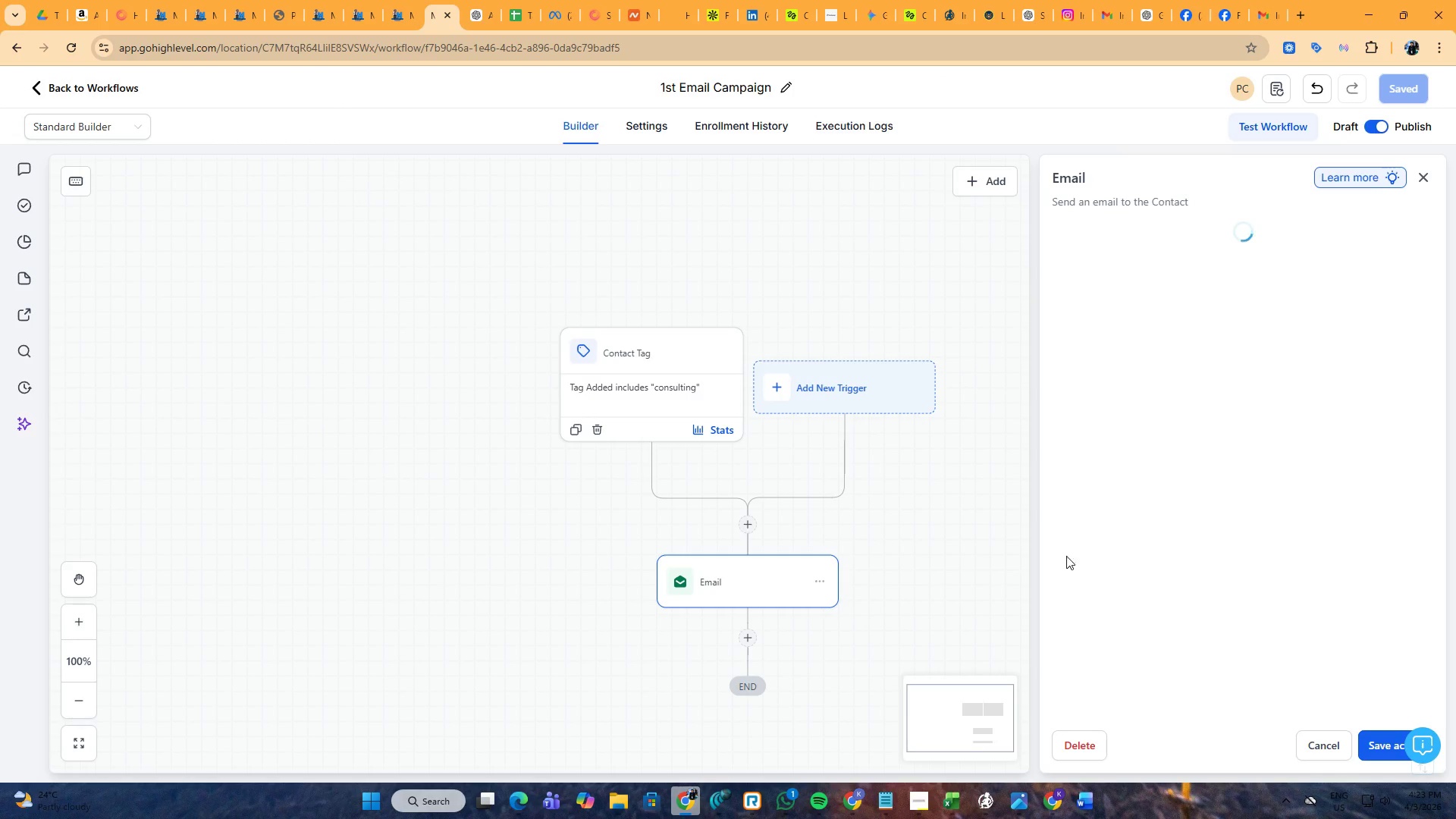 
scroll: coordinate [1141, 533], scroll_direction: down, amount: 7.0
 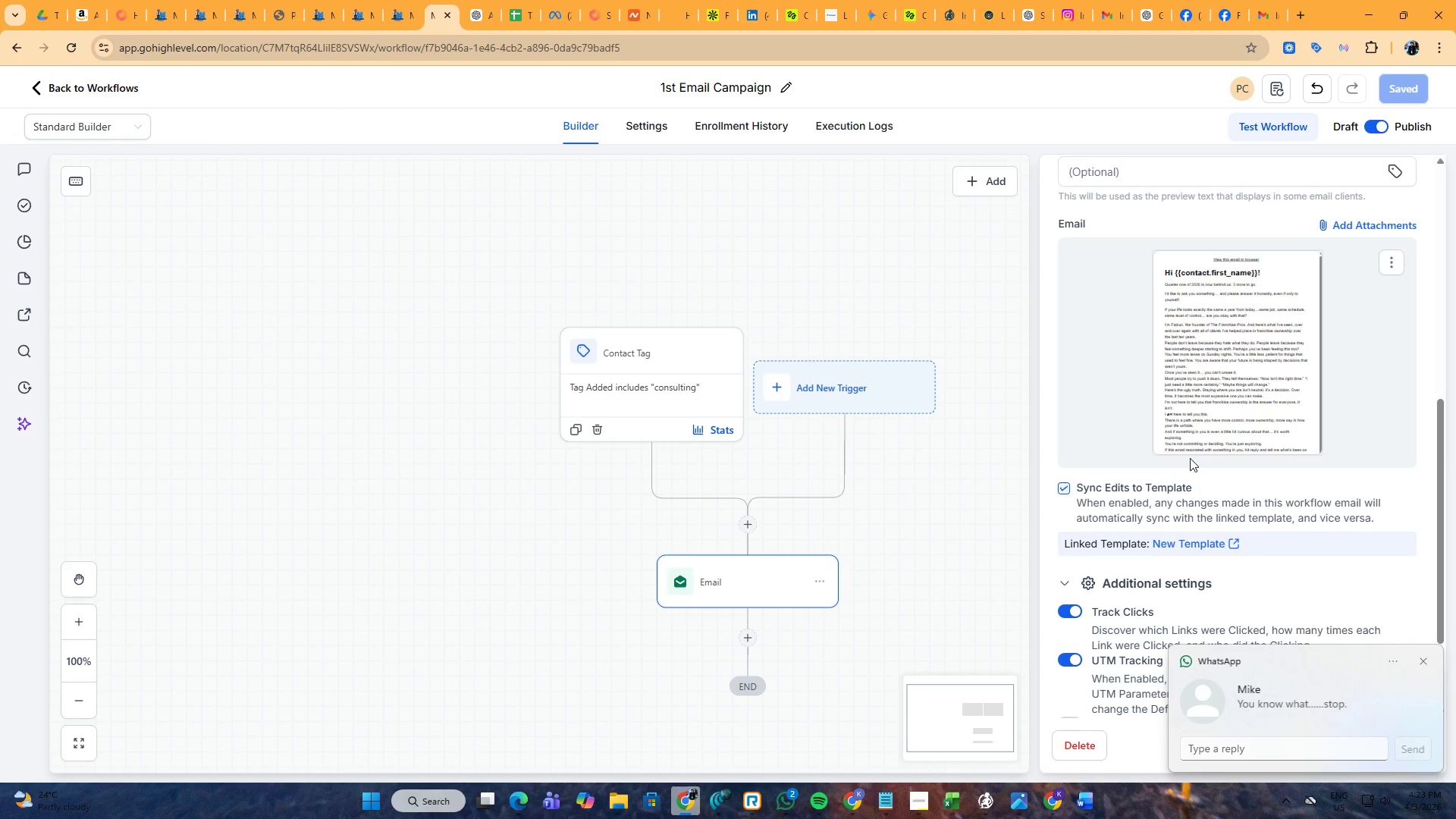 
scroll: coordinate [1197, 438], scroll_direction: up, amount: 1.0
 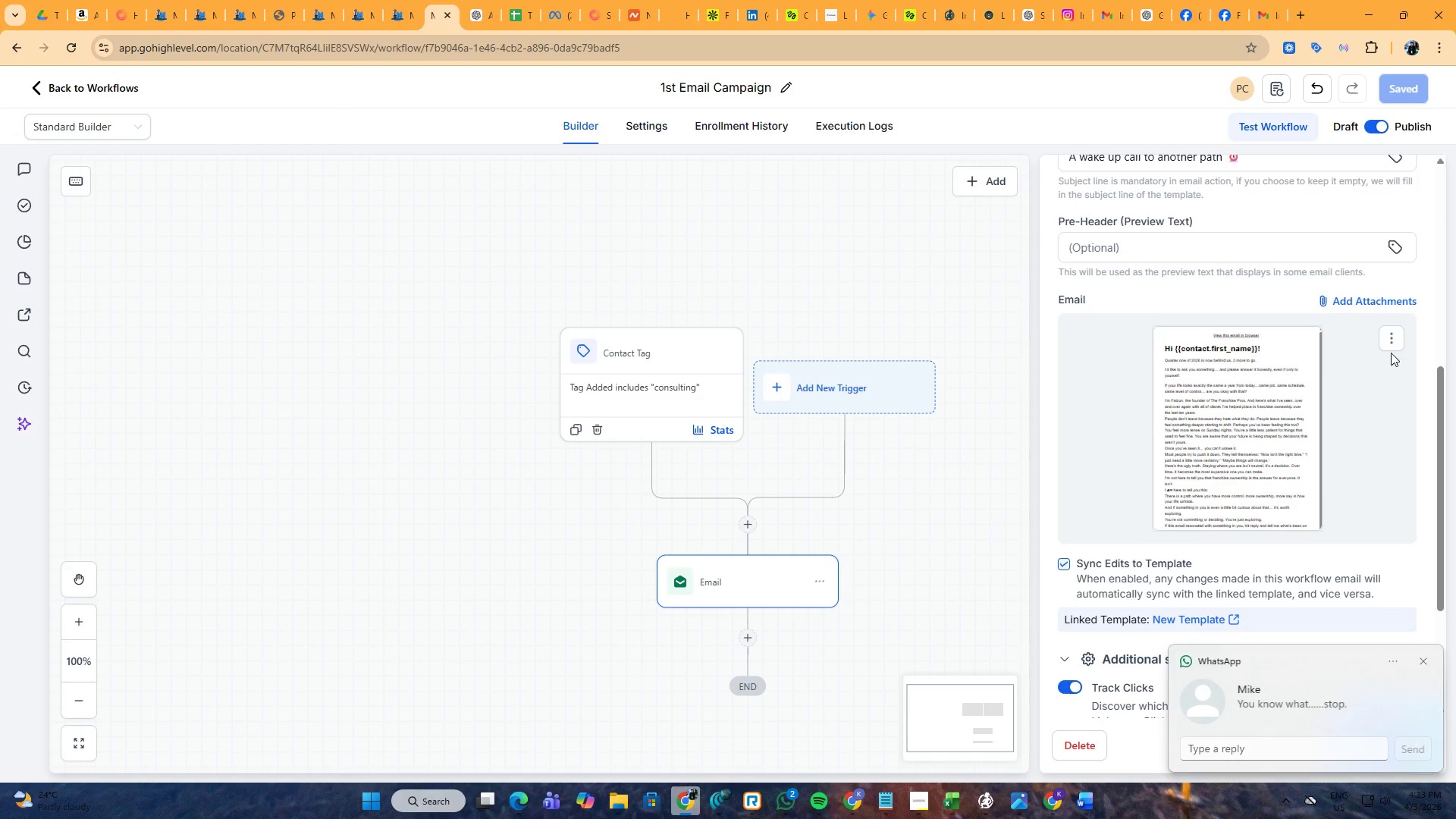 
left_click([1395, 338])
 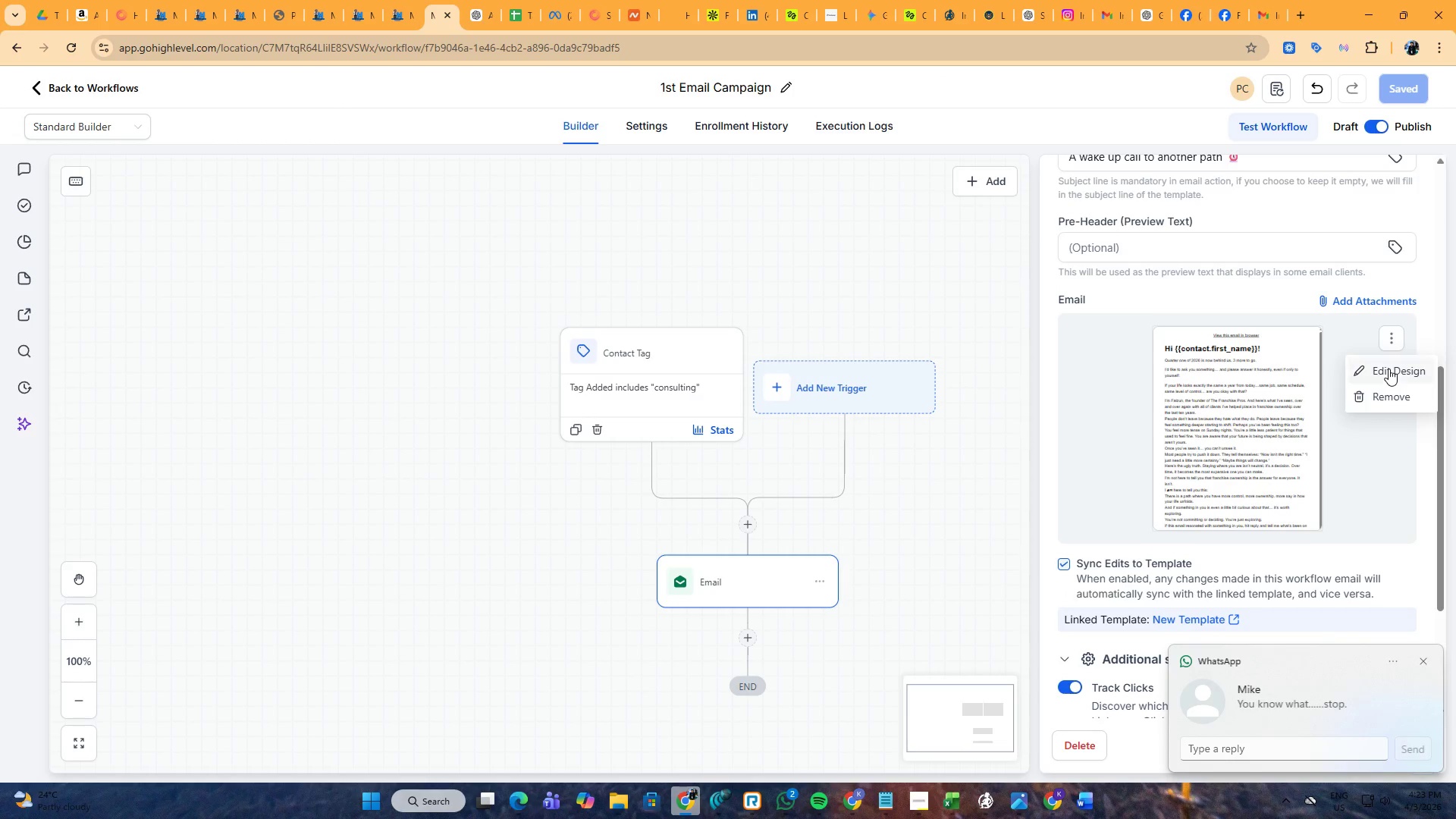 
left_click([1389, 369])
 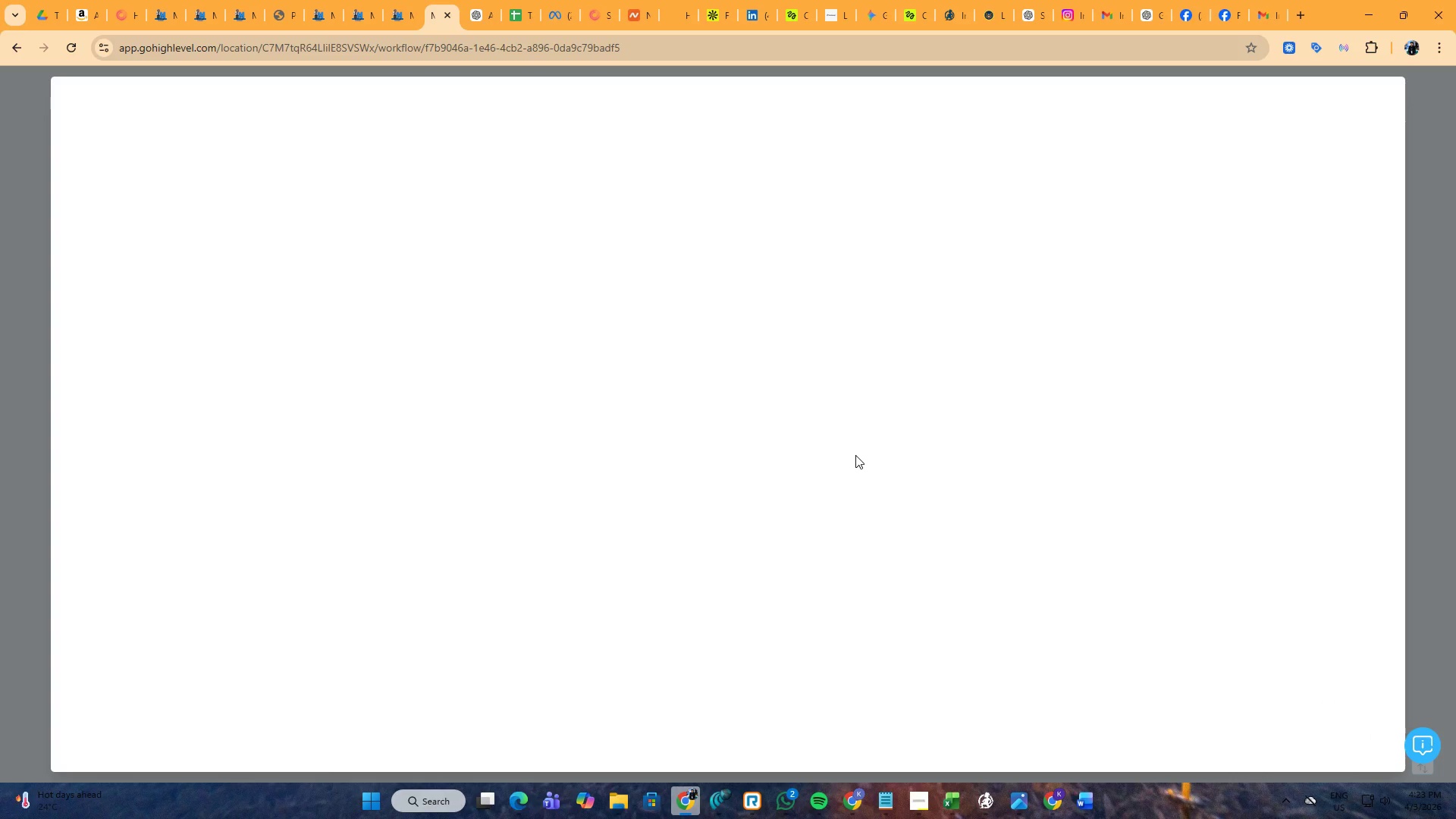 
wait(7.19)
 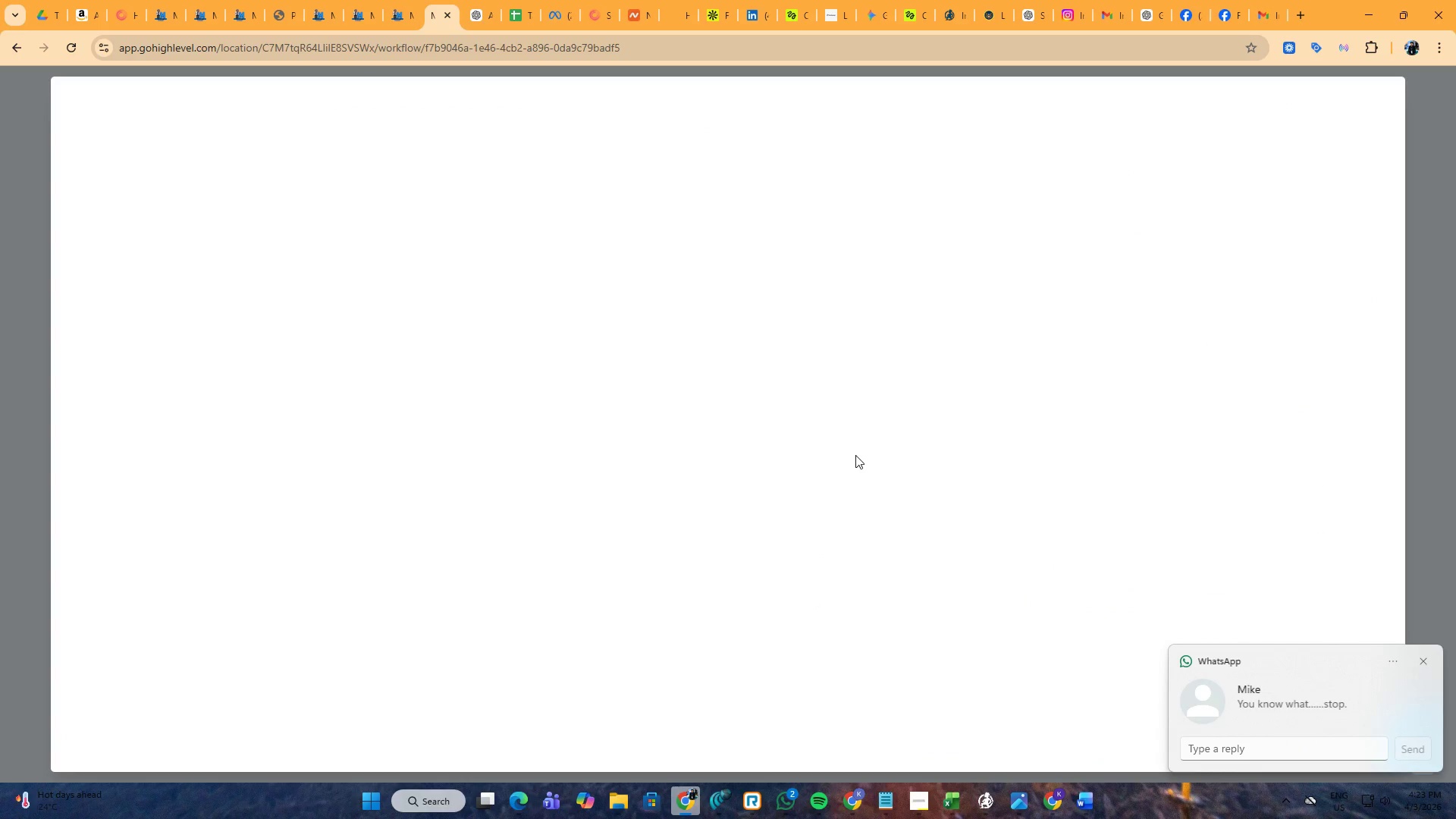 
left_click([789, 791])
 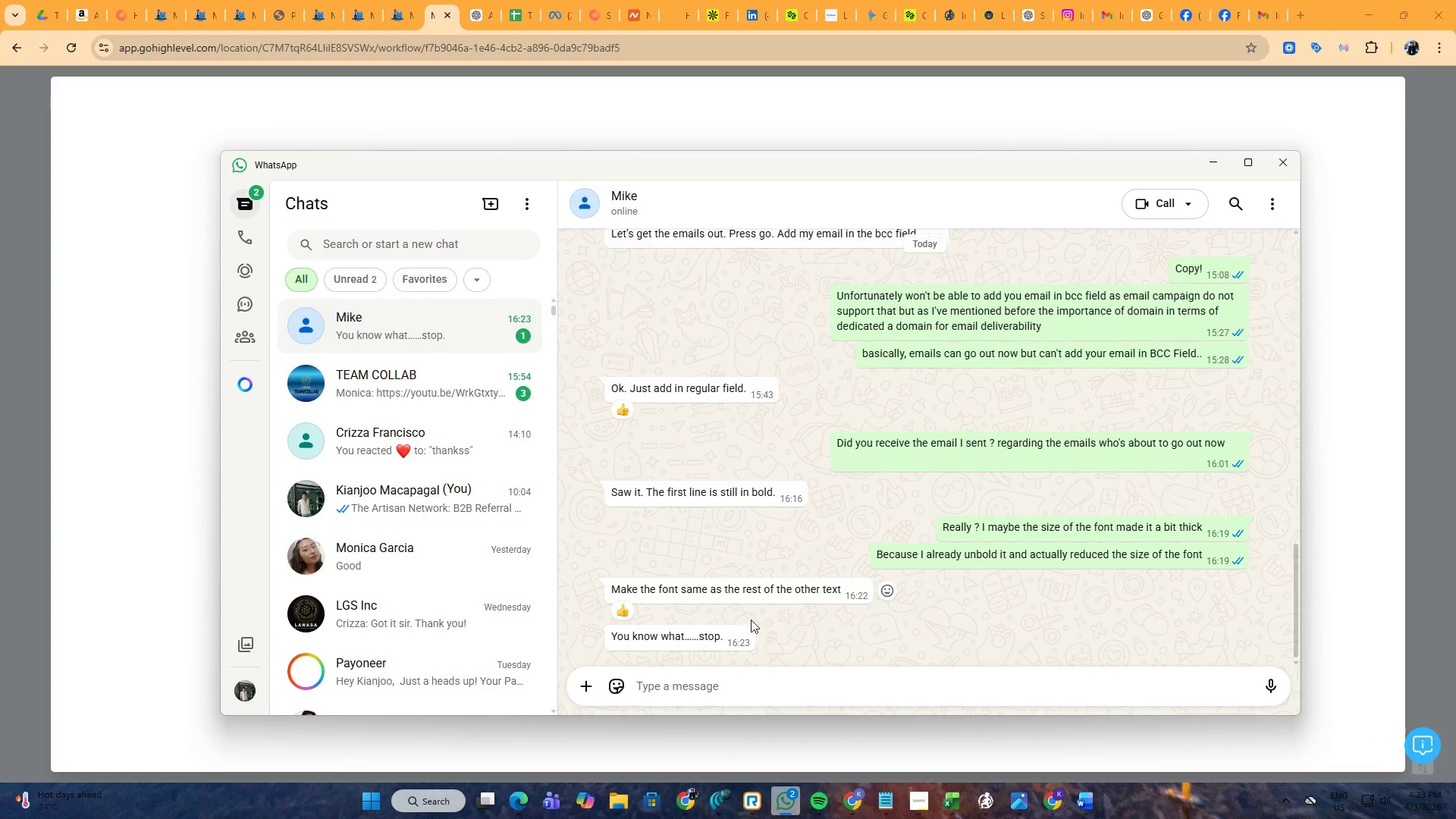 
left_click([717, 679])
 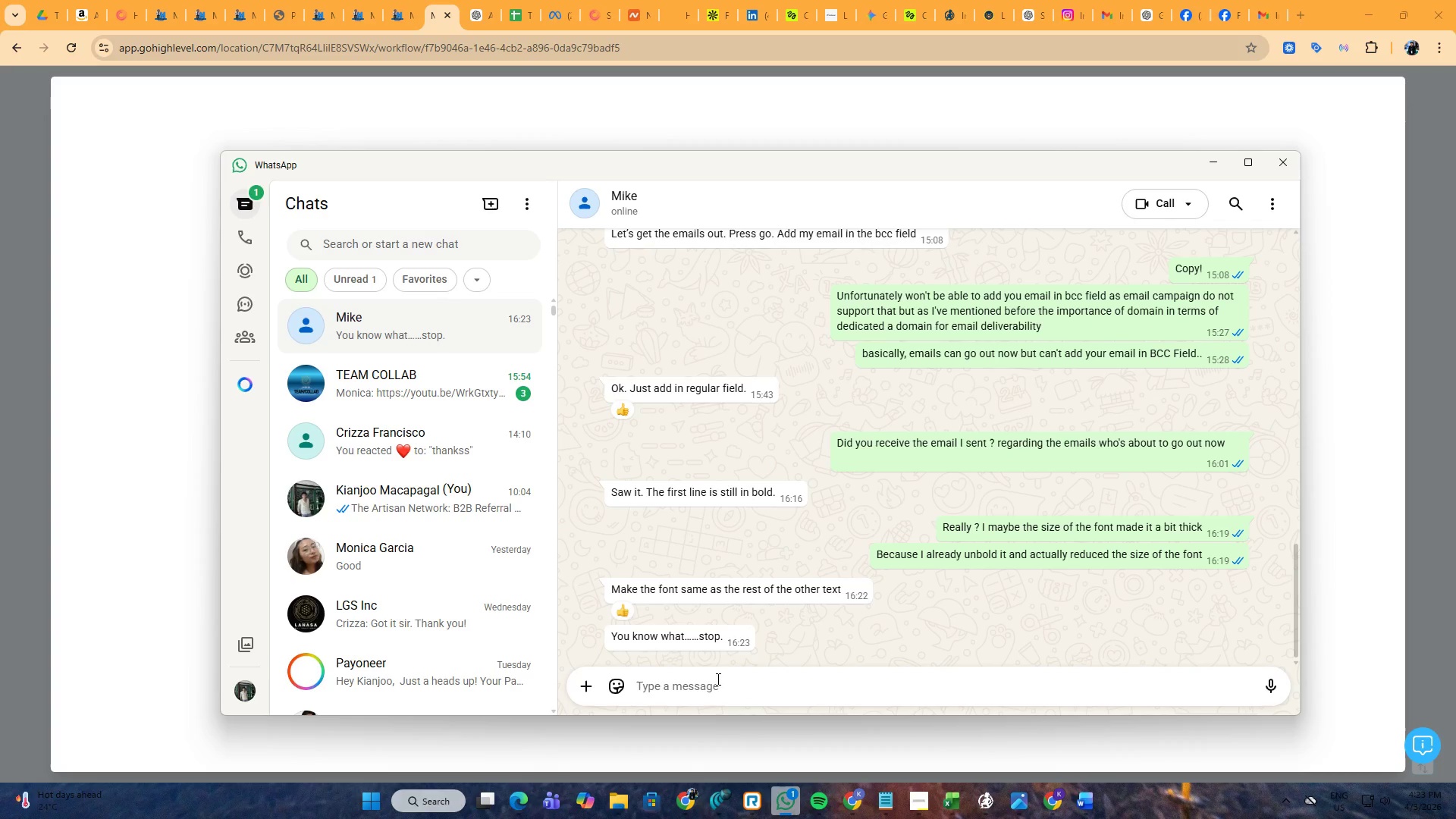 
wait(11.3)
 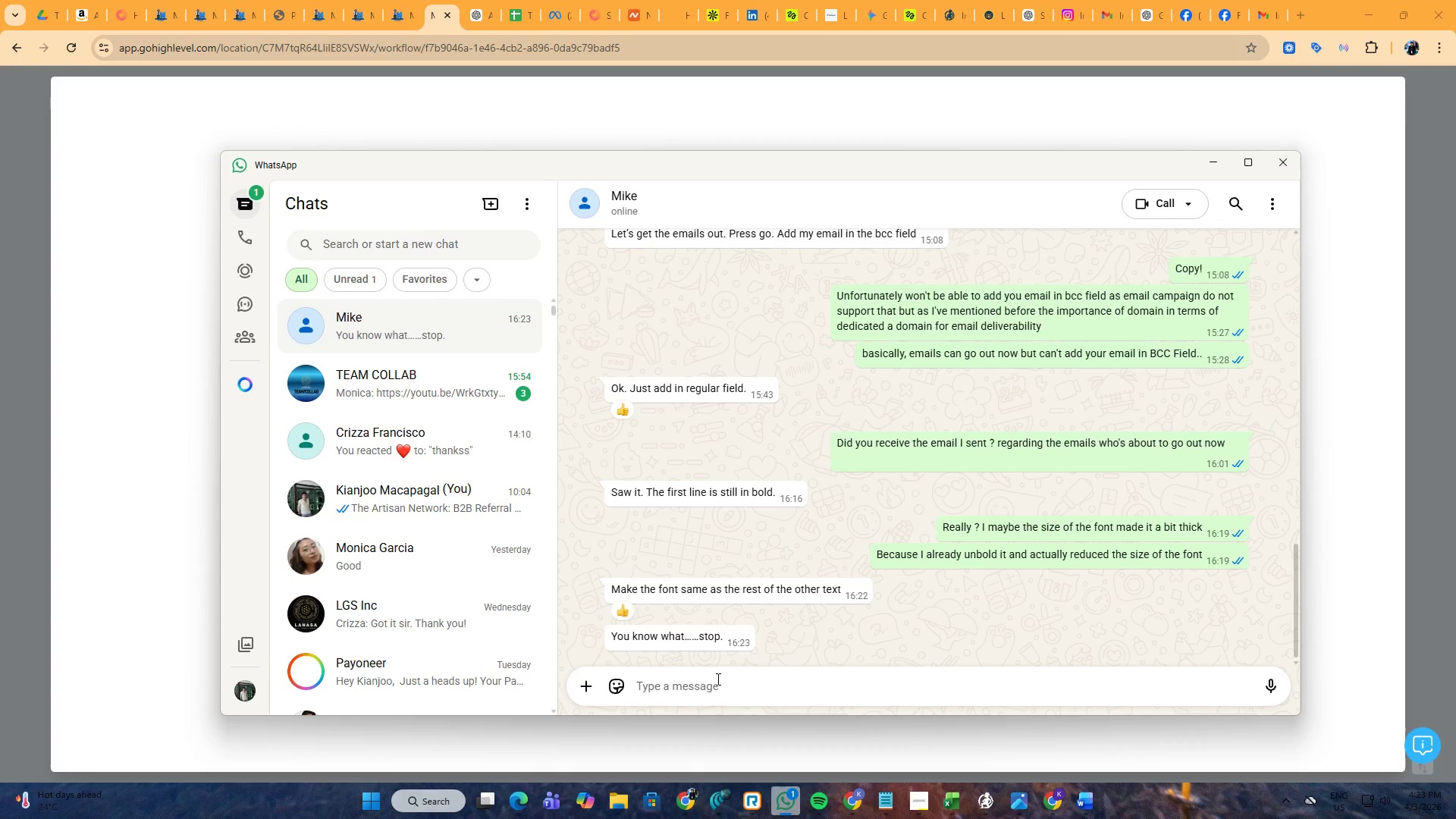 
left_click([440, 0])
 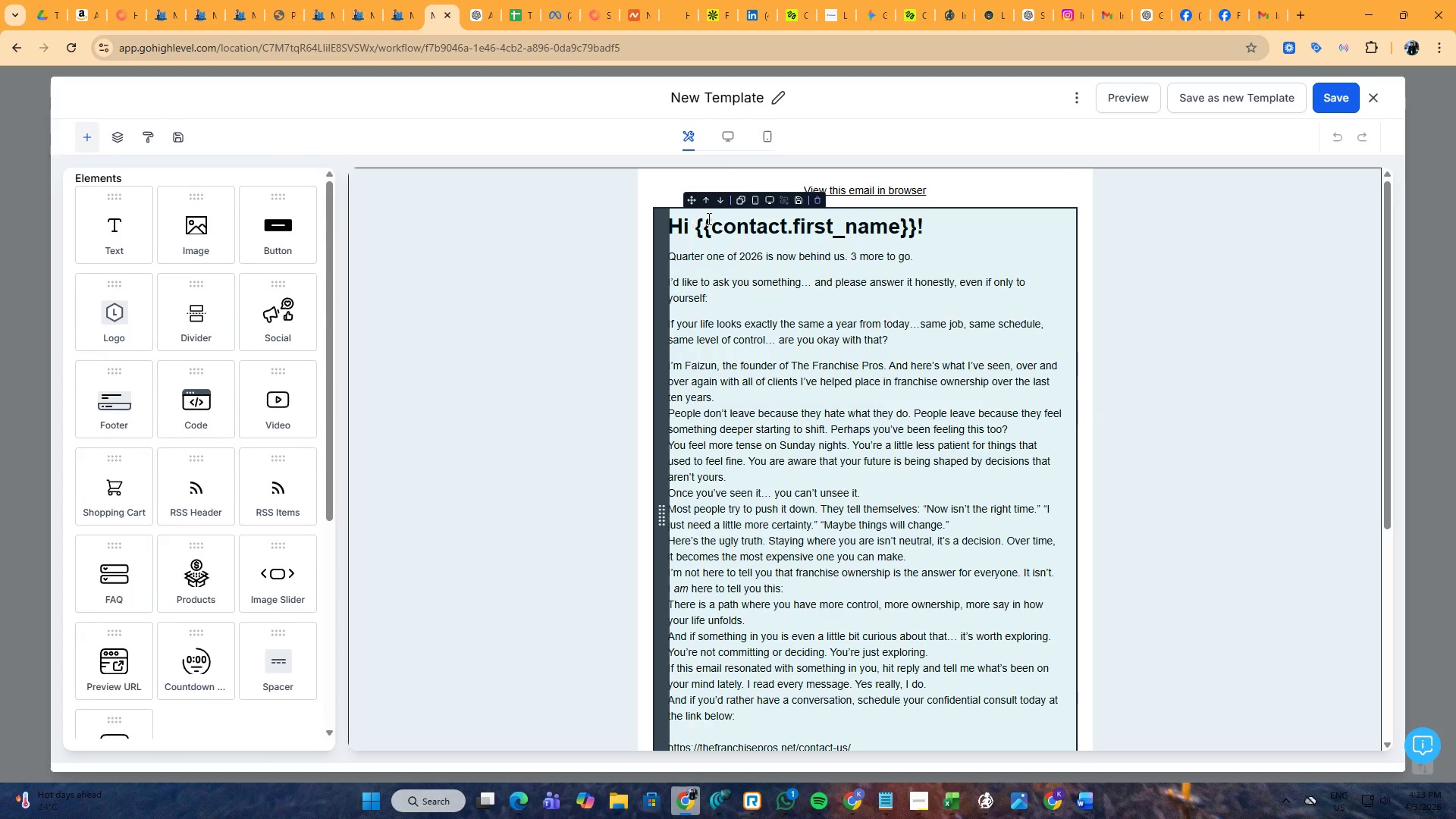 
left_click([851, 224])
 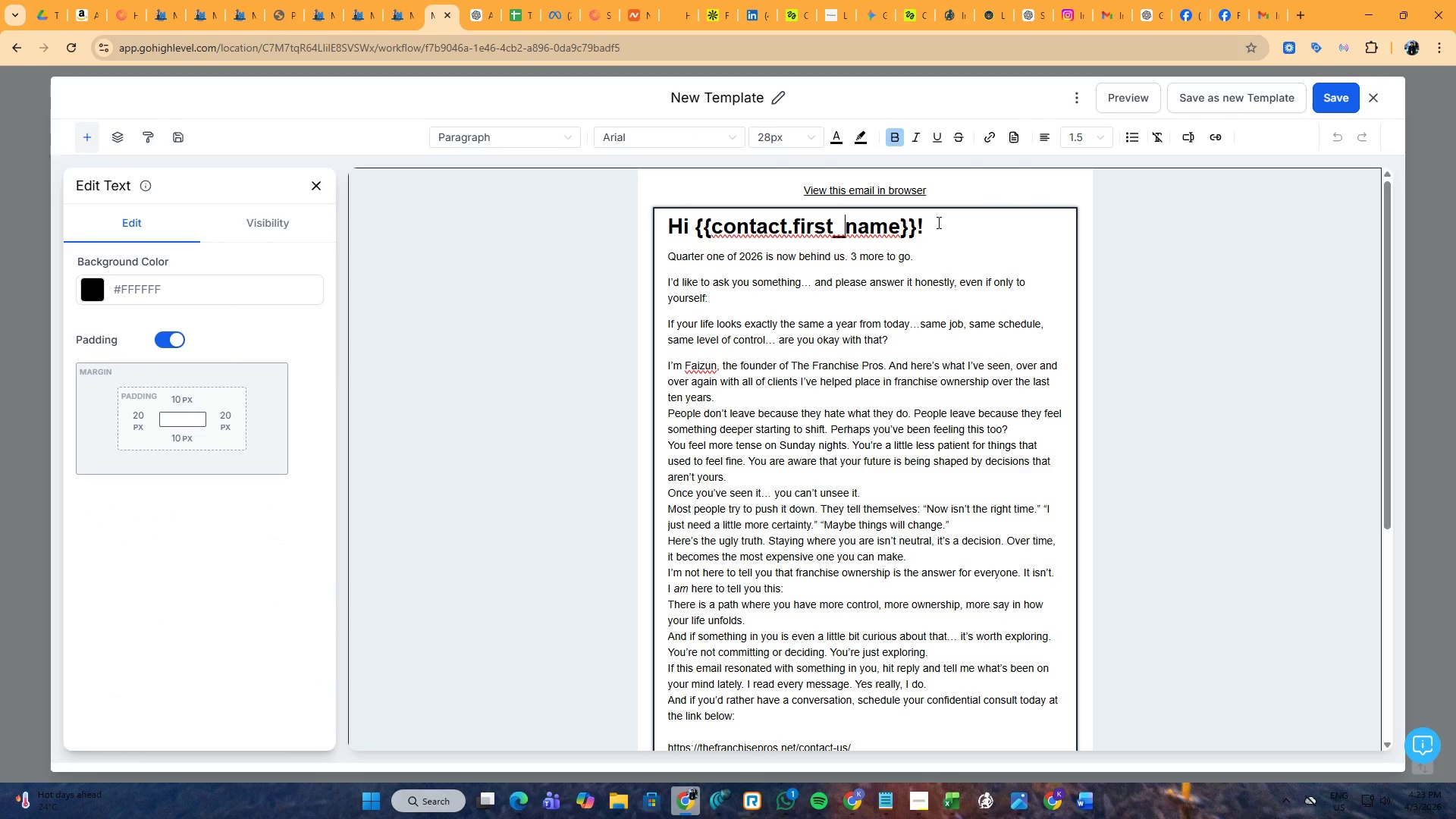 
left_click([802, 257])
 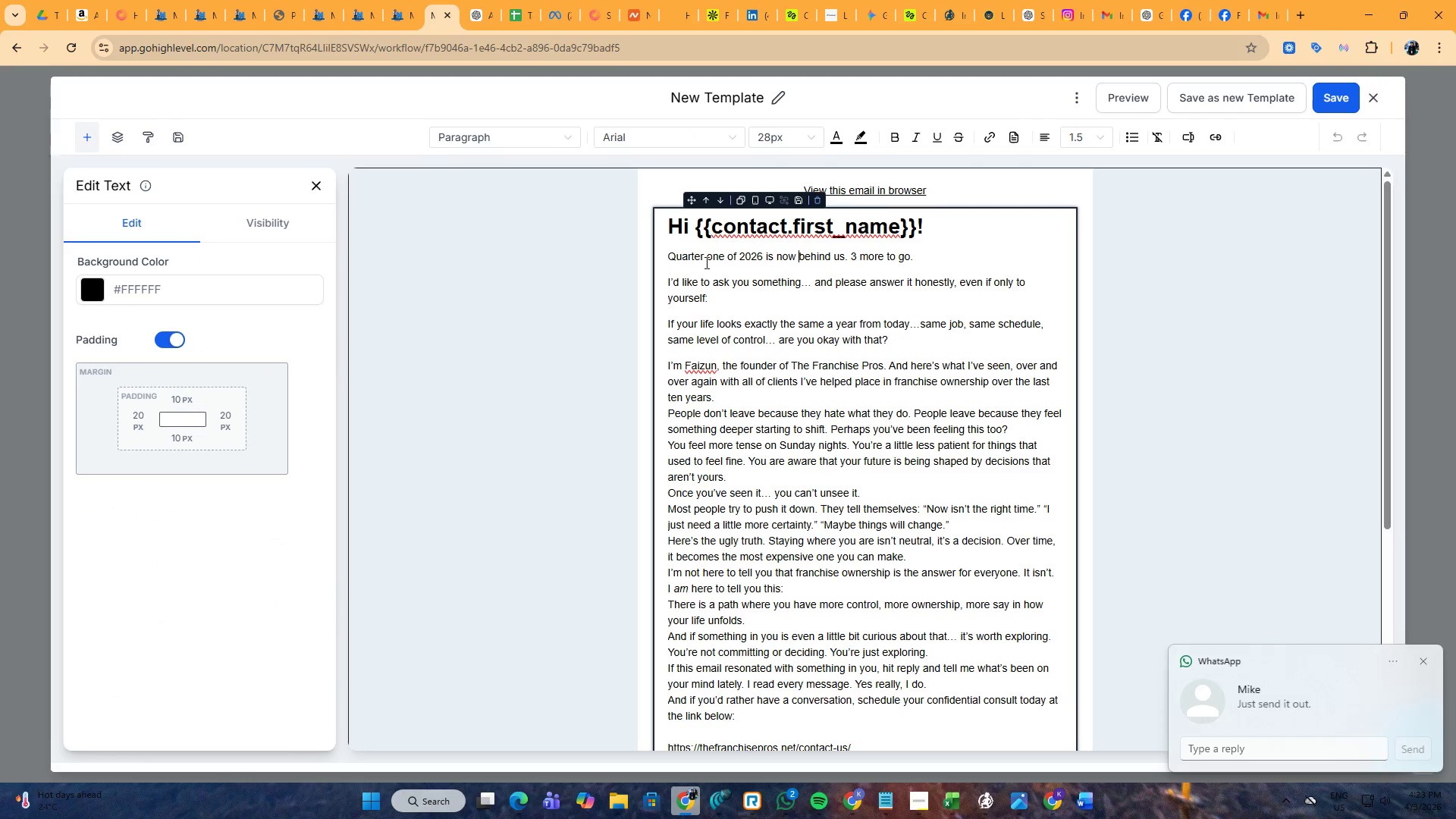 
left_click([705, 256])
 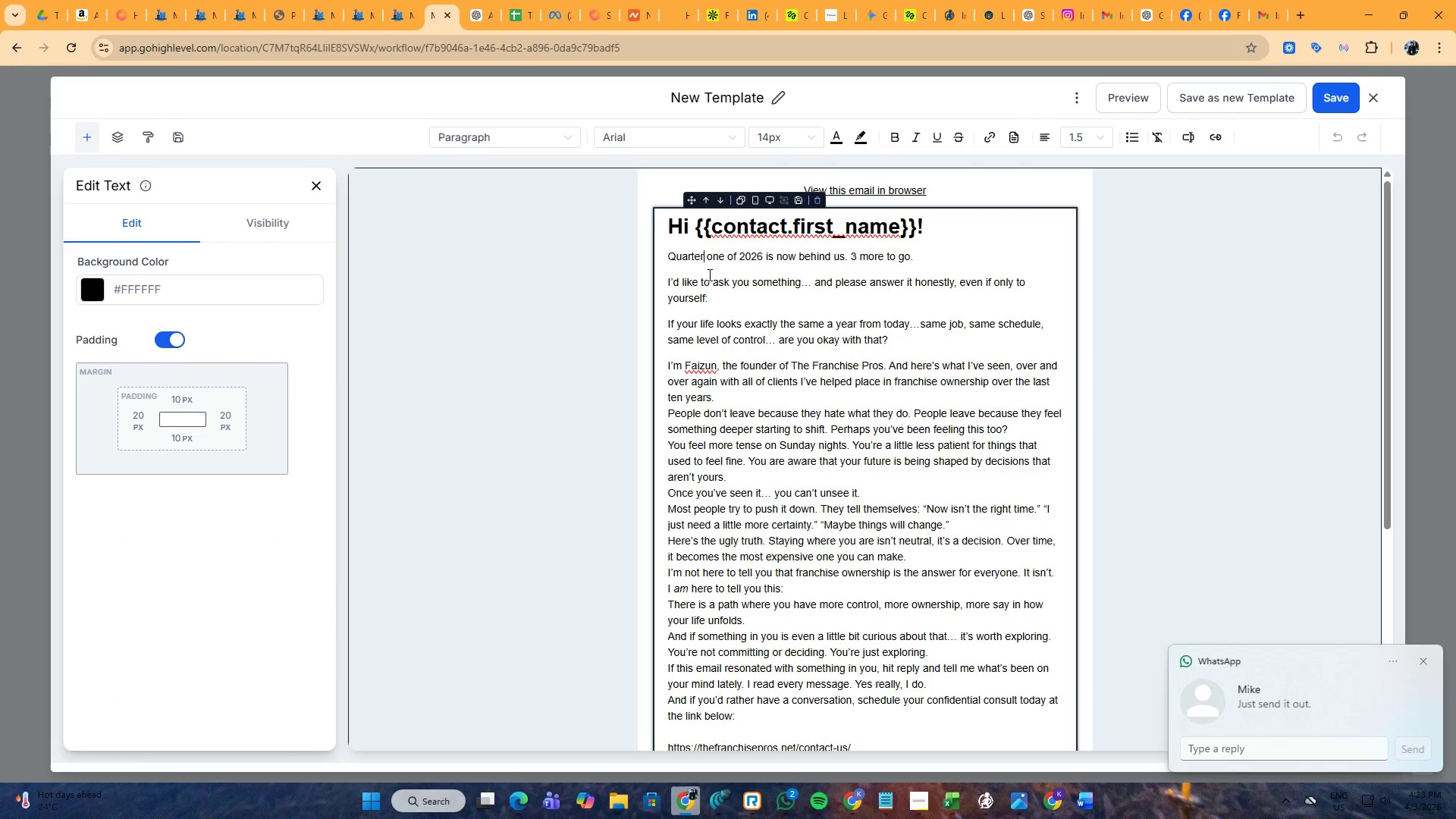 
left_click([704, 282])
 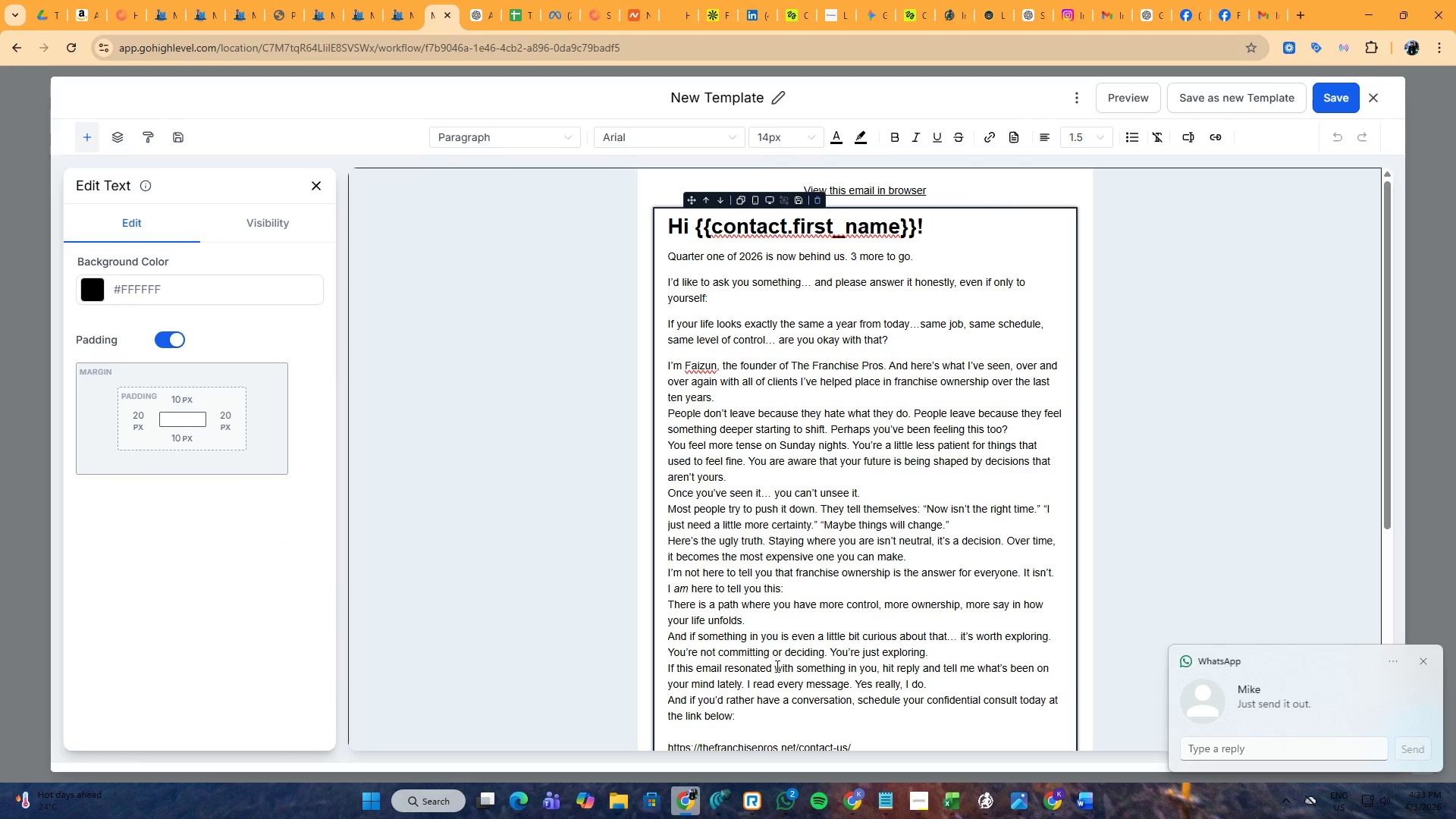 
left_click([783, 796])
 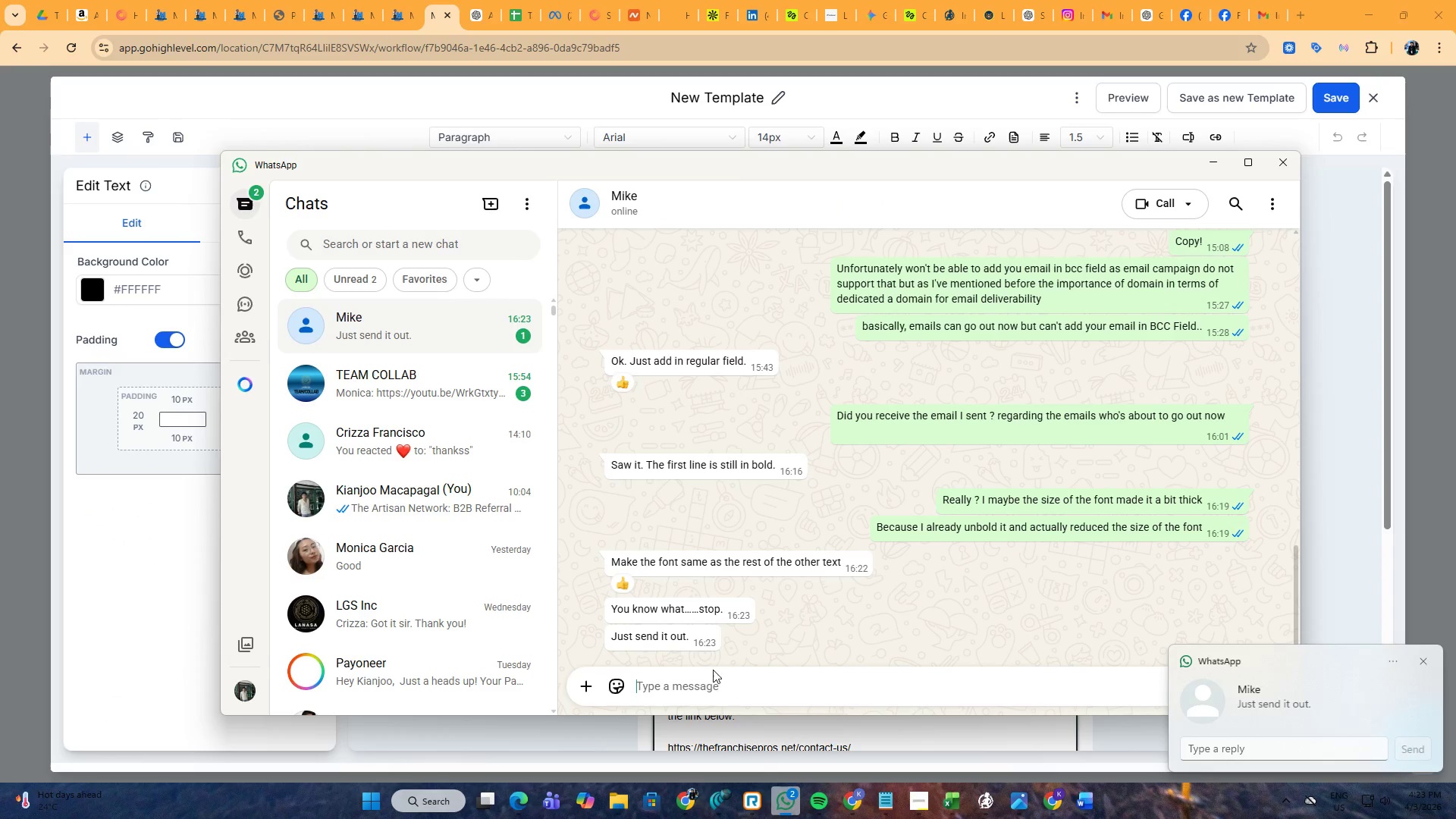 
left_click([704, 693])
 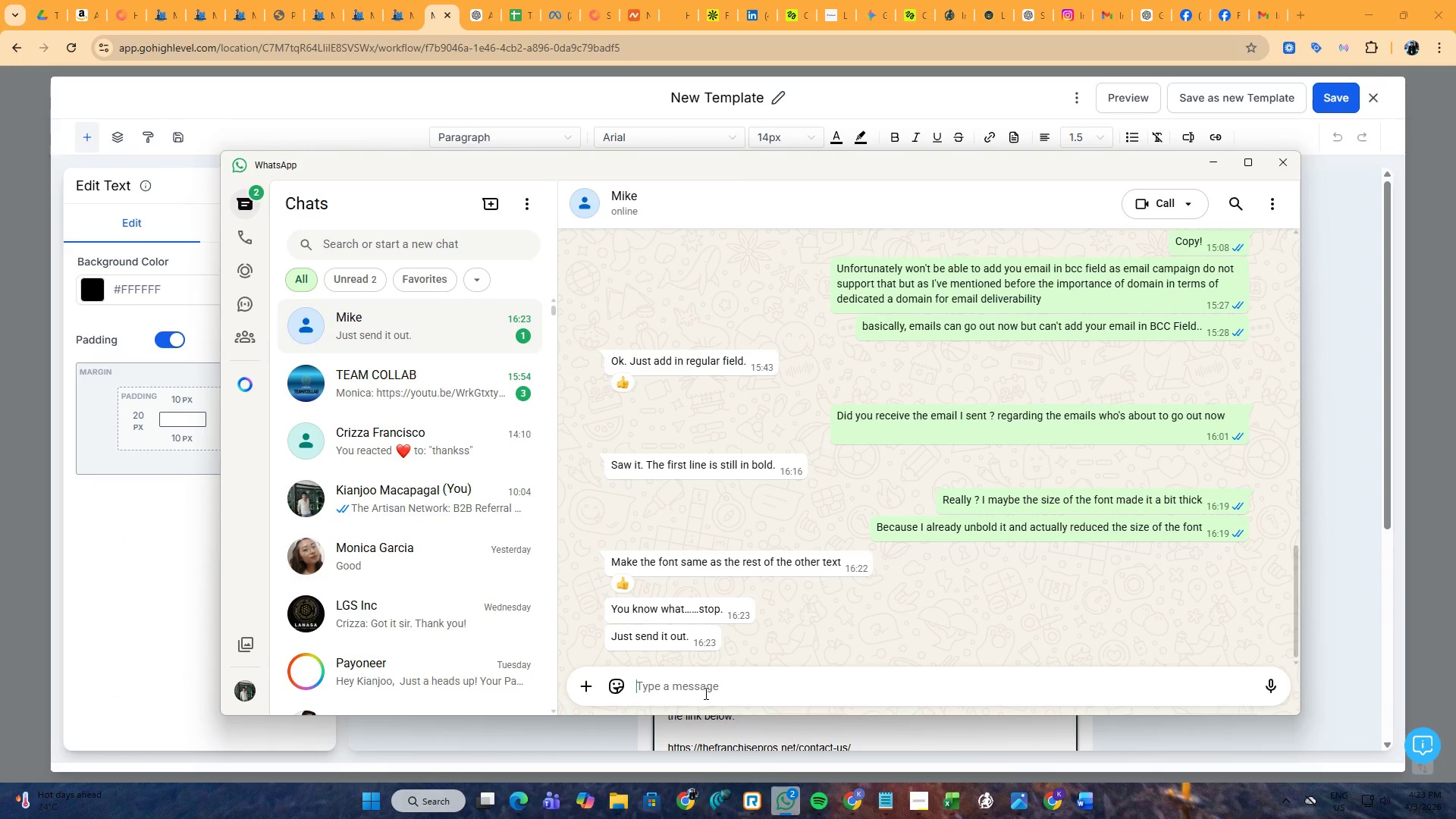 
type(Okay )
key(Backspace)
type(! tah)
key(Backspace)
key(Backspace)
type(hanks for peri)
key(Backspace)
type(mission)
 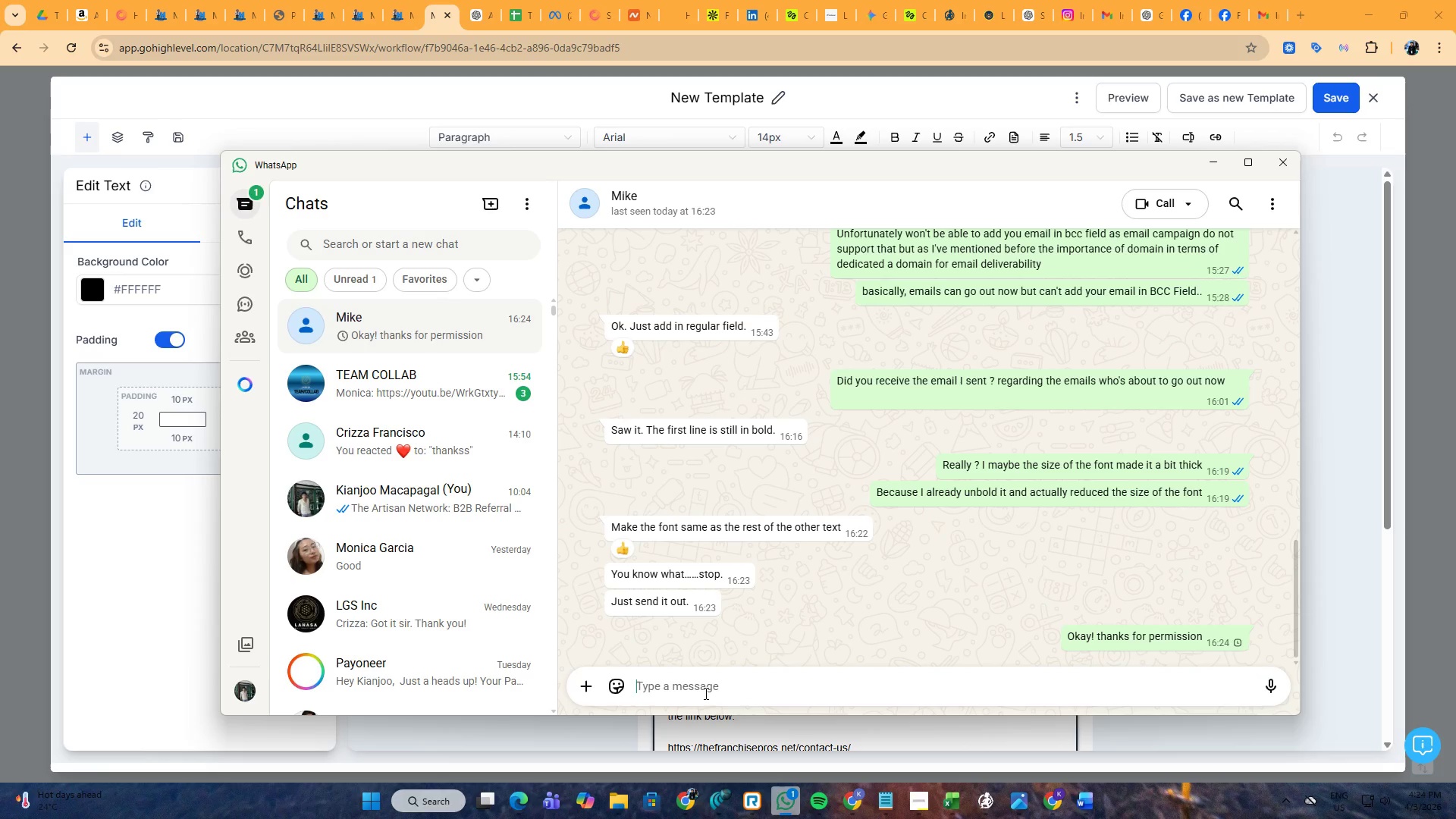 
 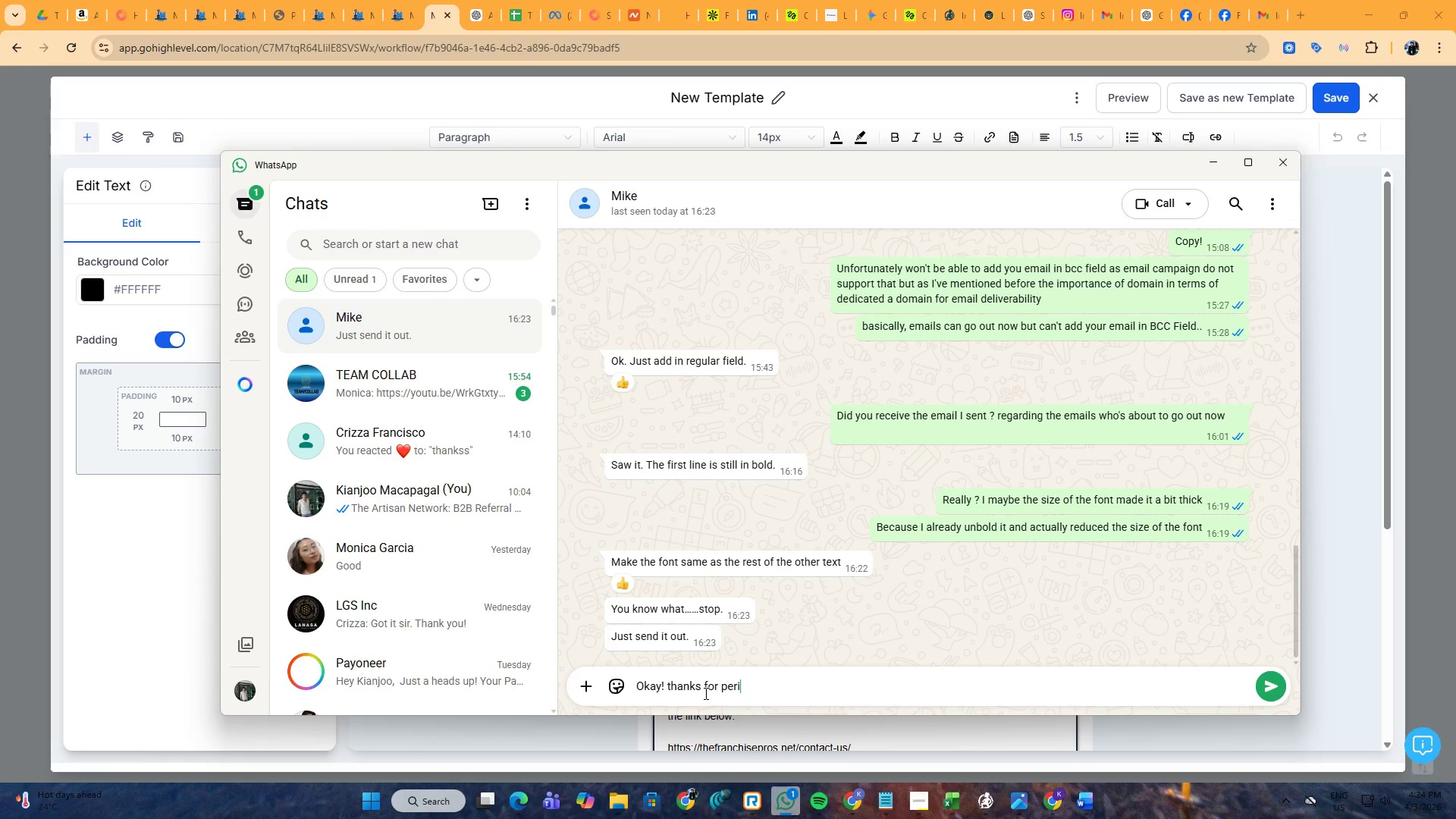 
key(Enter)
 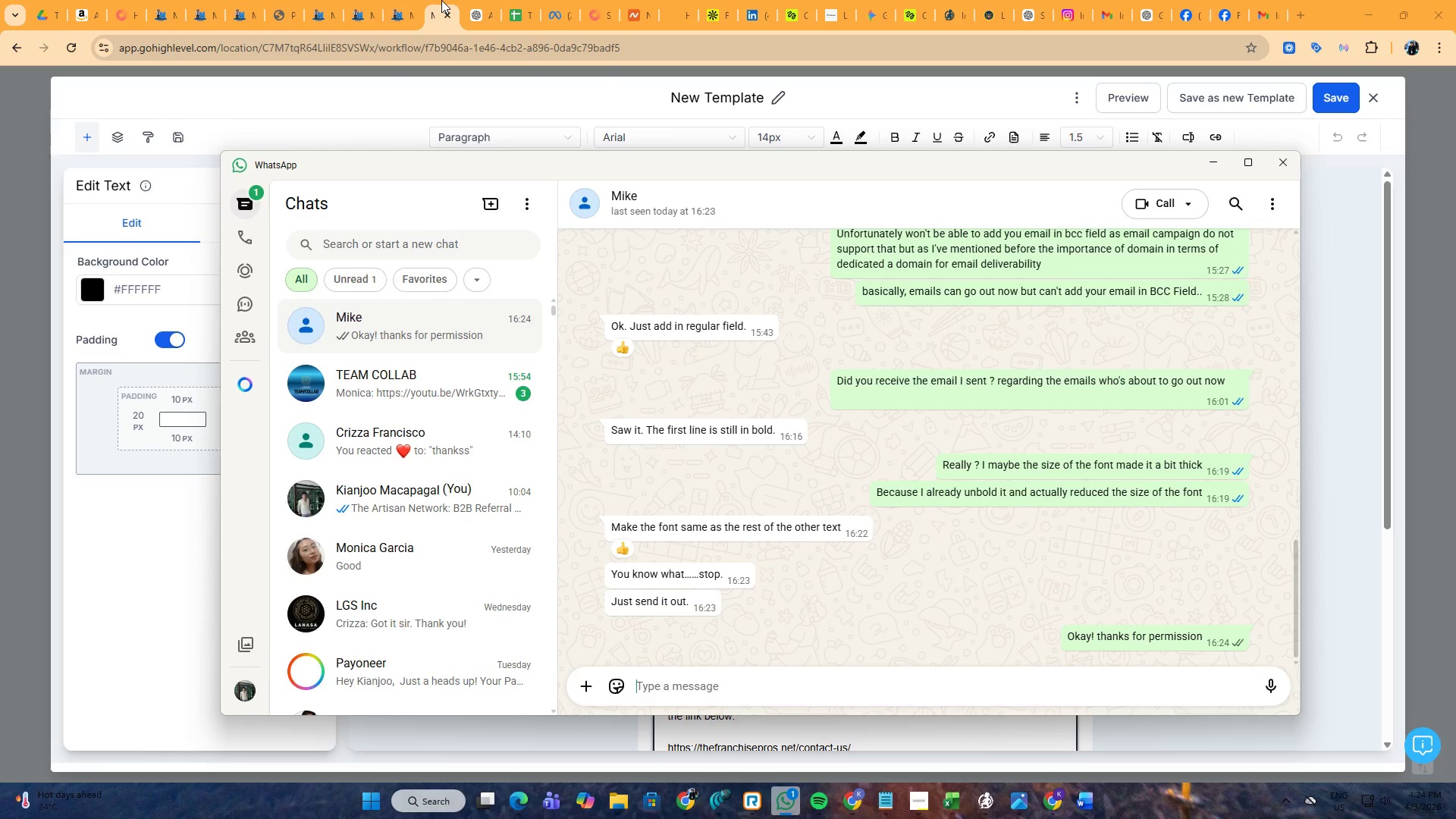 
wait(7.41)
 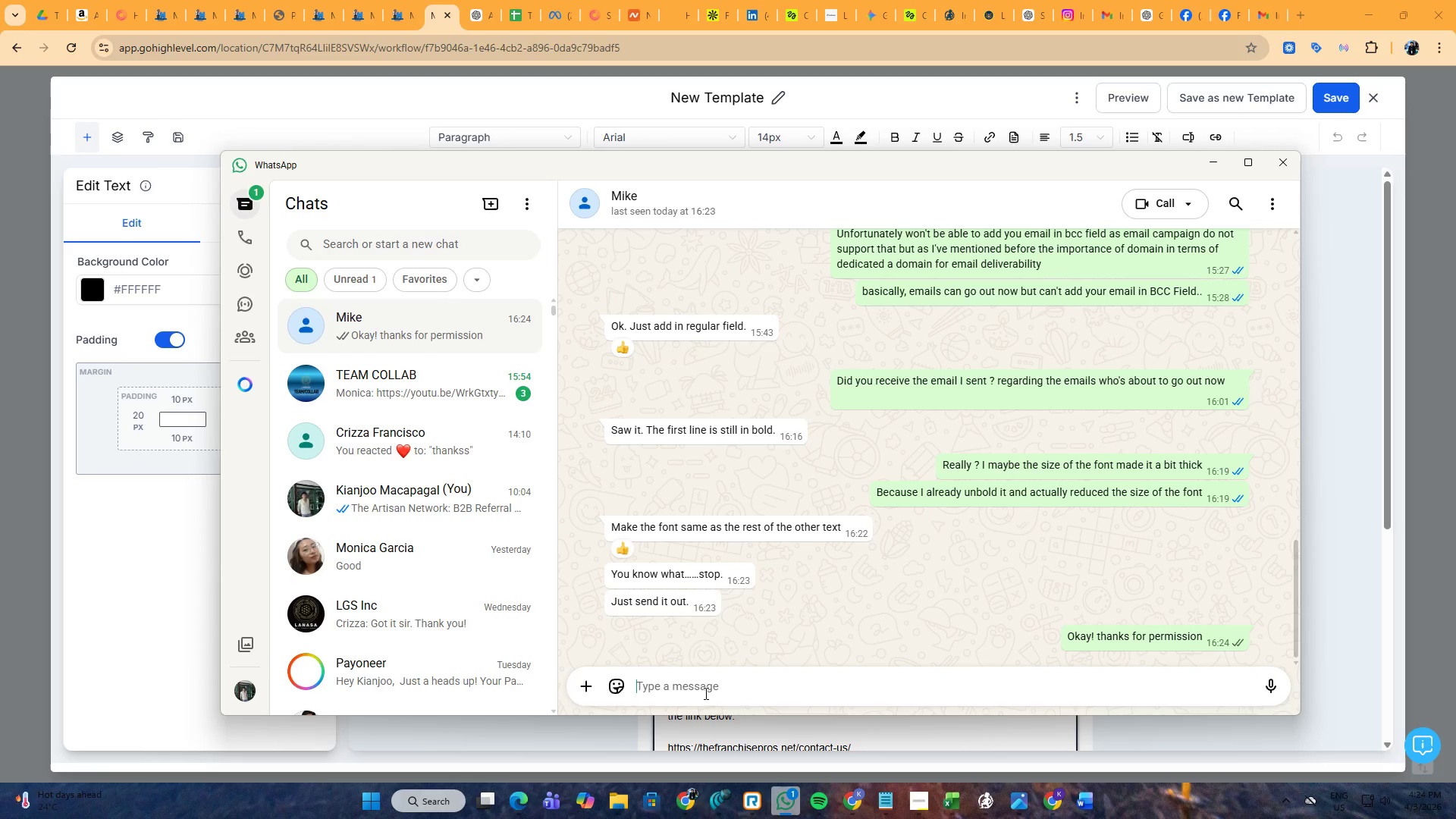 
left_click([441, 0])
 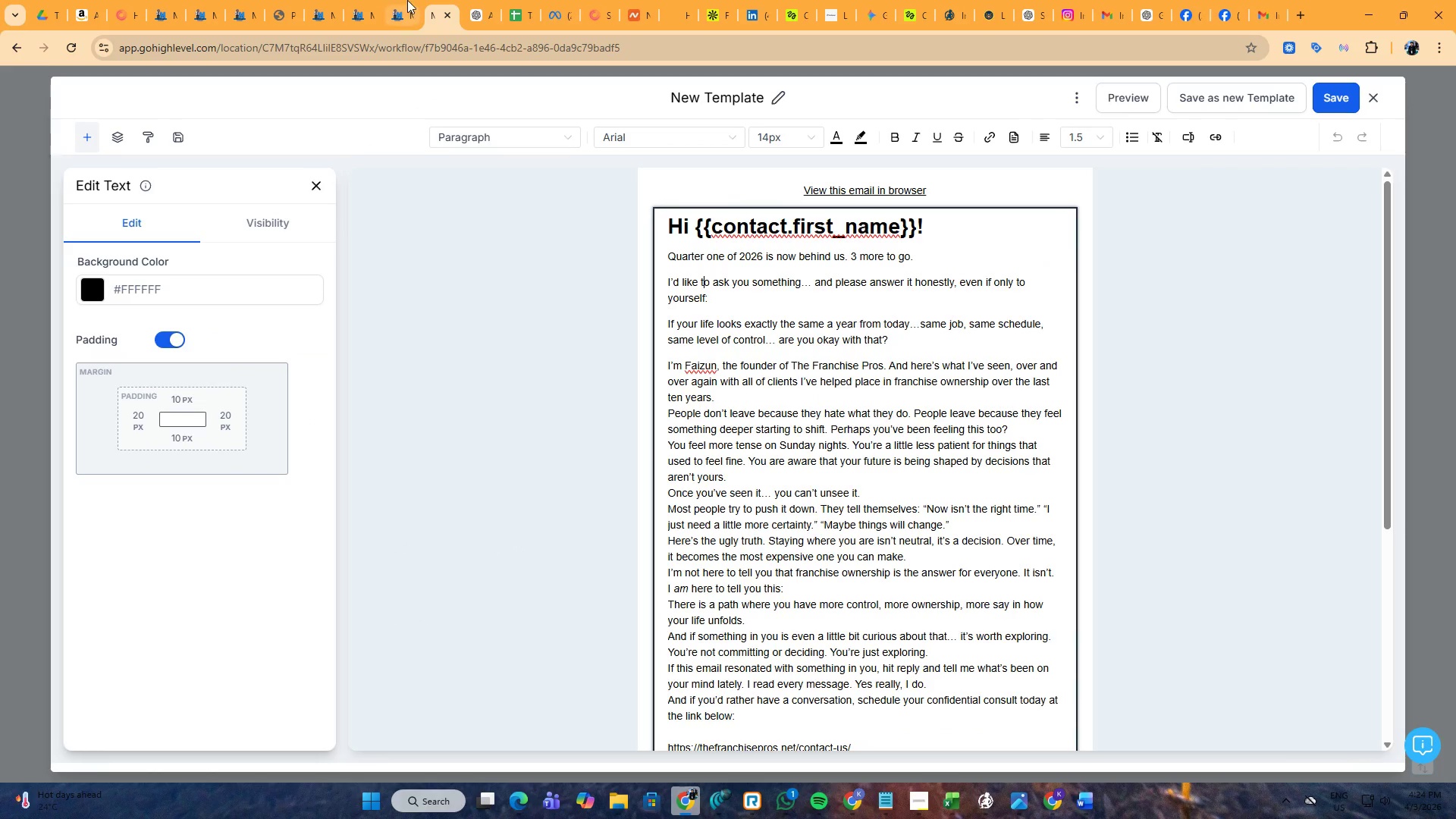 
double_click([407, 0])
 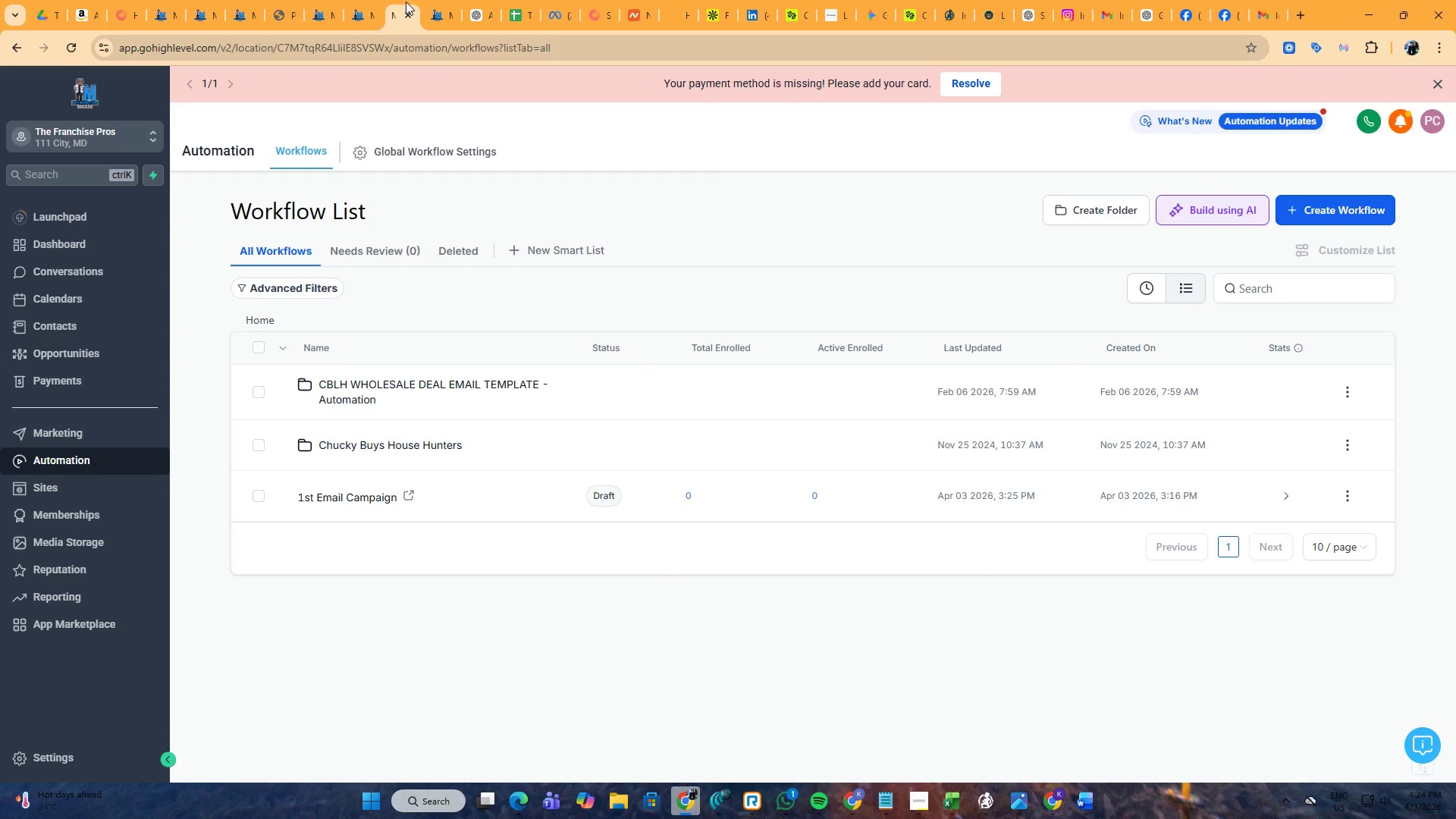 
left_click([364, 0])
 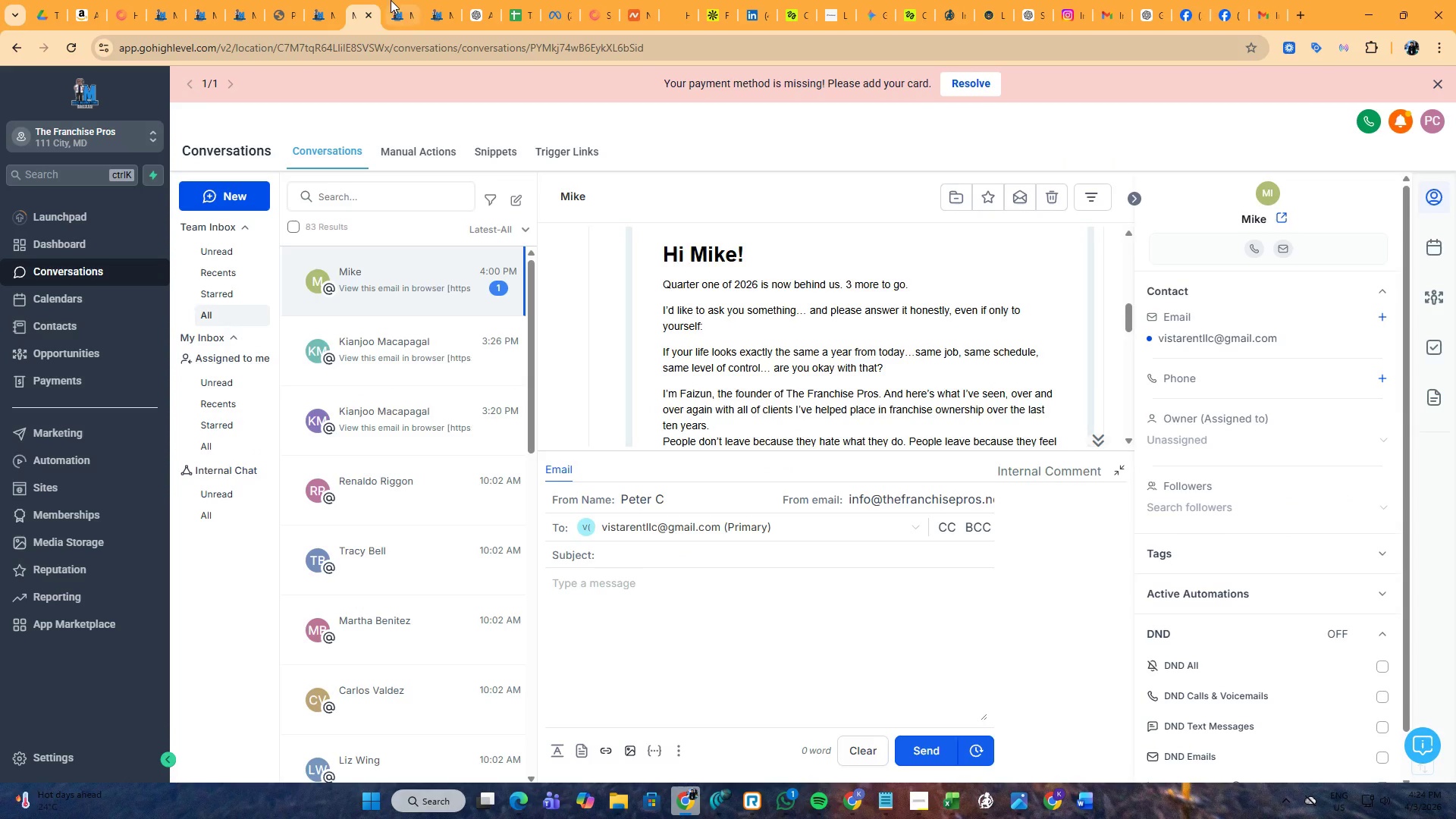 
left_click([391, 0])
 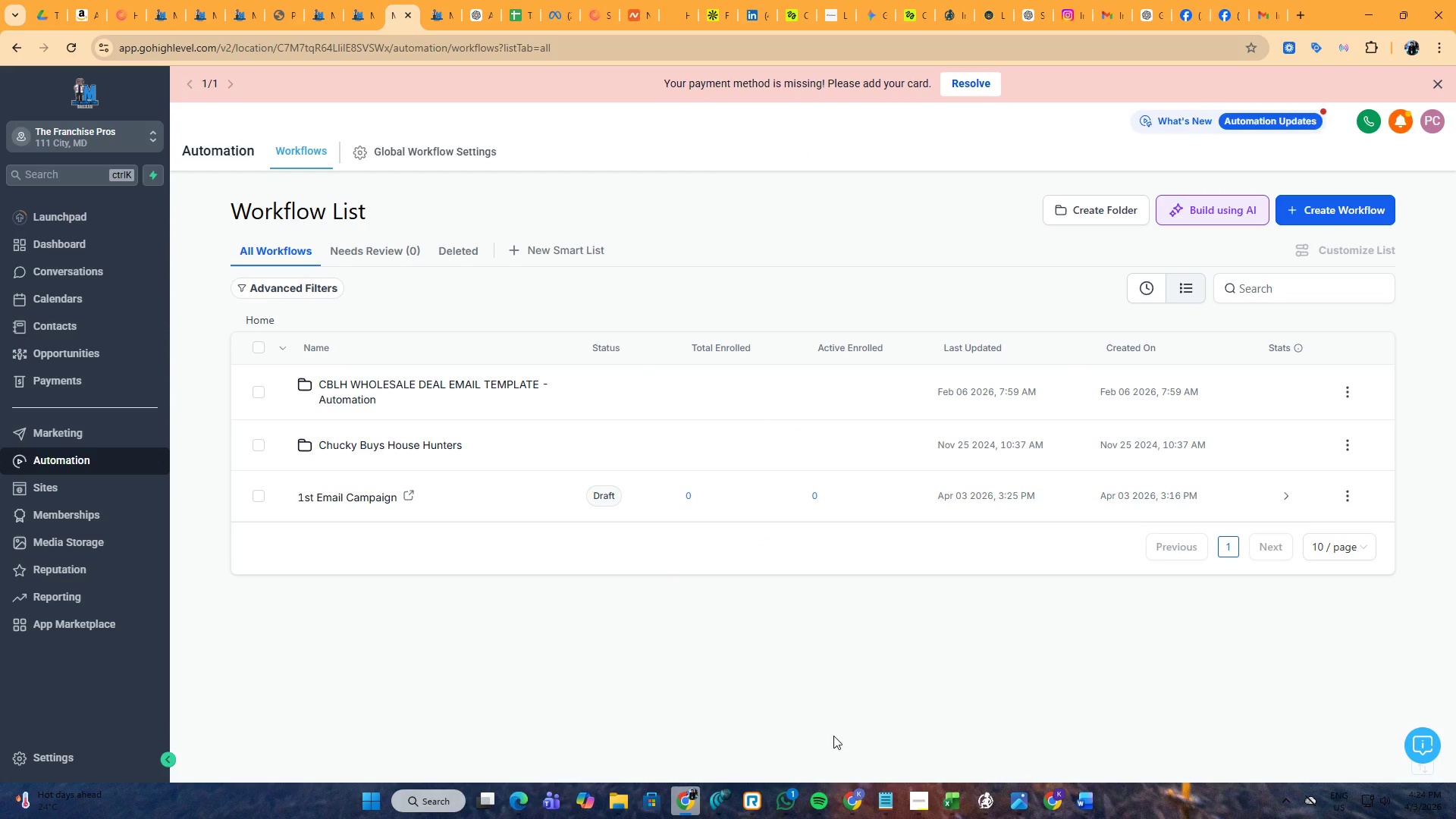 
left_click([430, 0])
 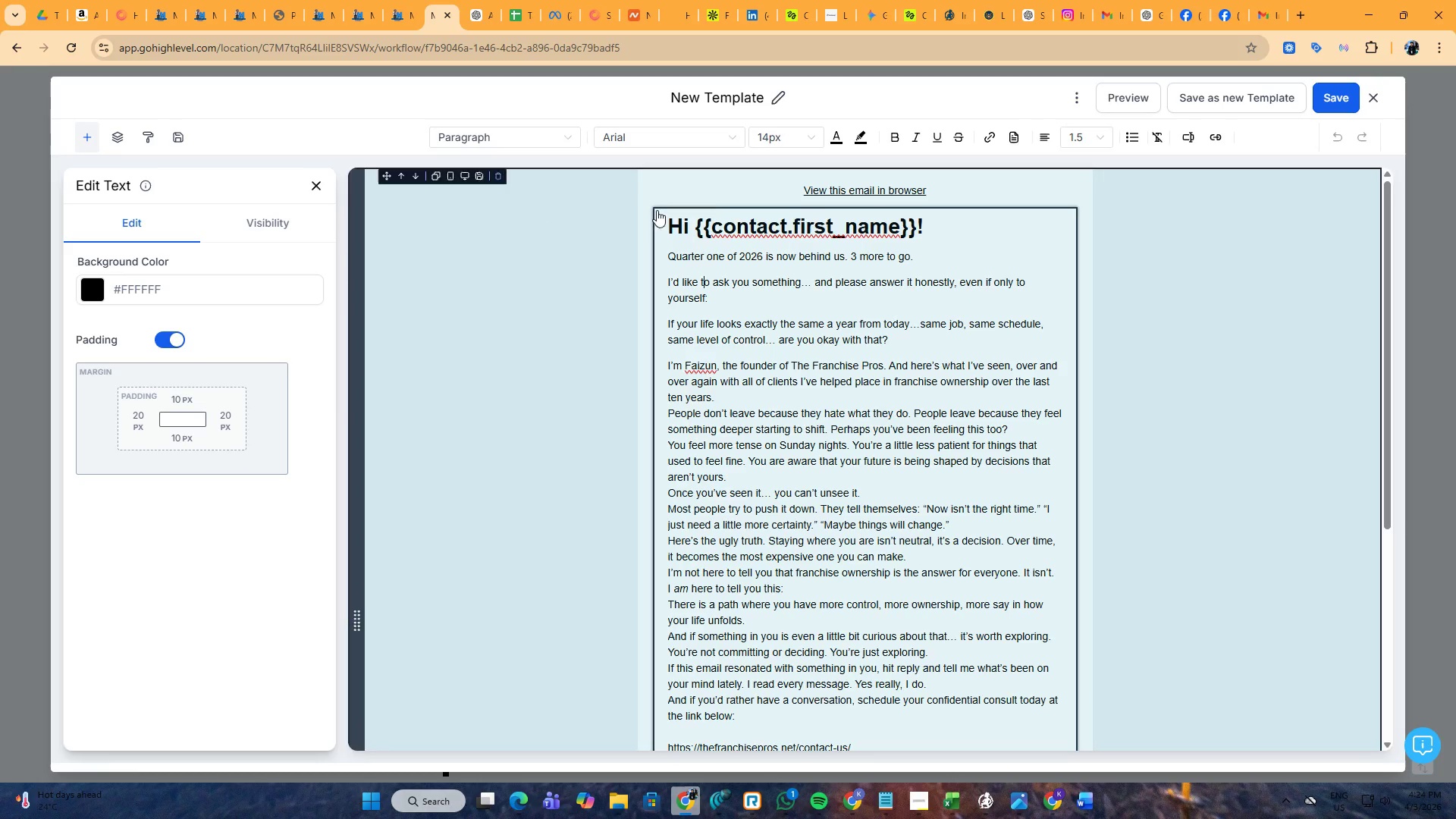 
scroll: coordinate [788, 301], scroll_direction: down, amount: 4.0
 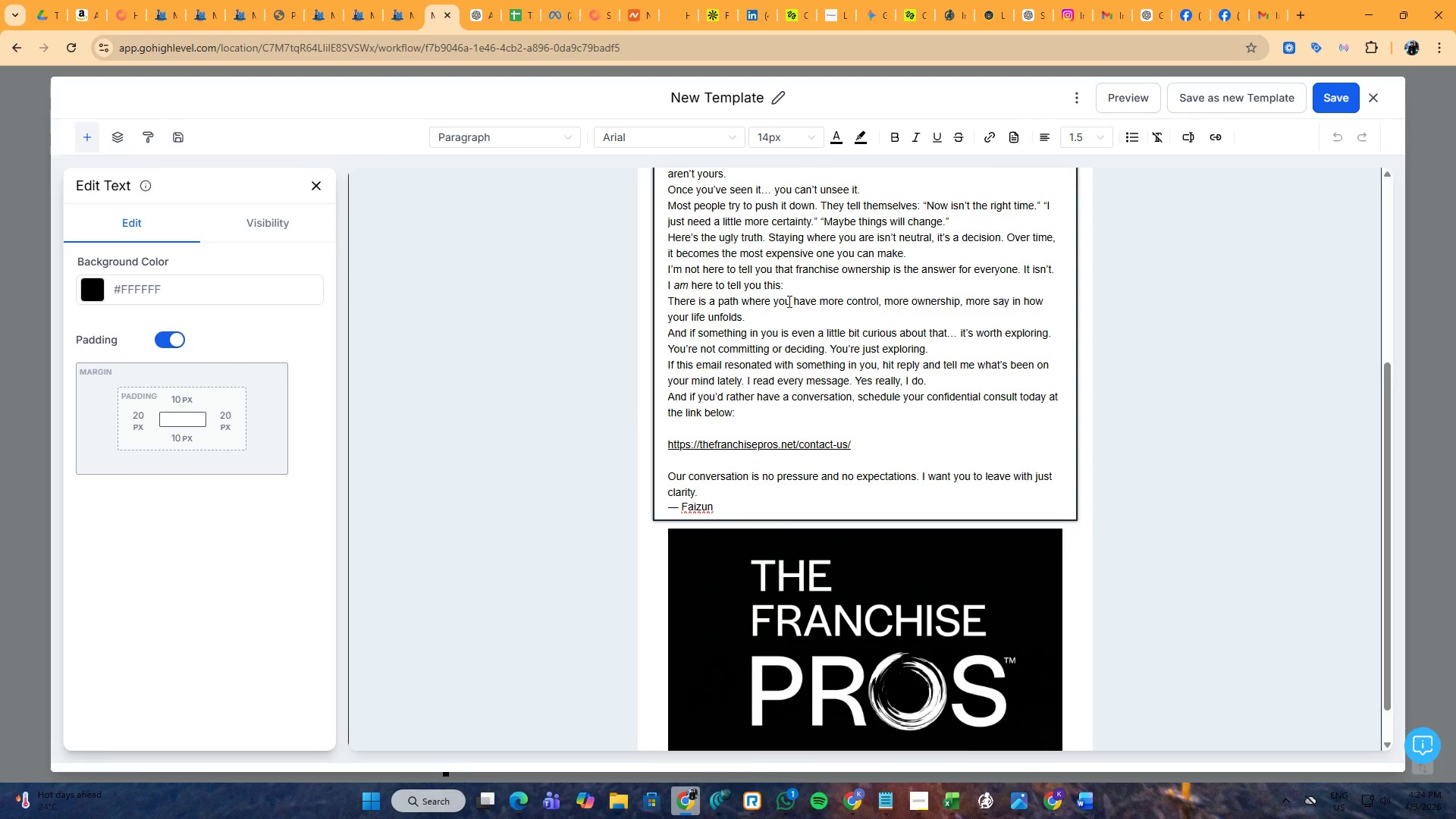 
scroll: coordinate [788, 301], scroll_direction: up, amount: 4.0
 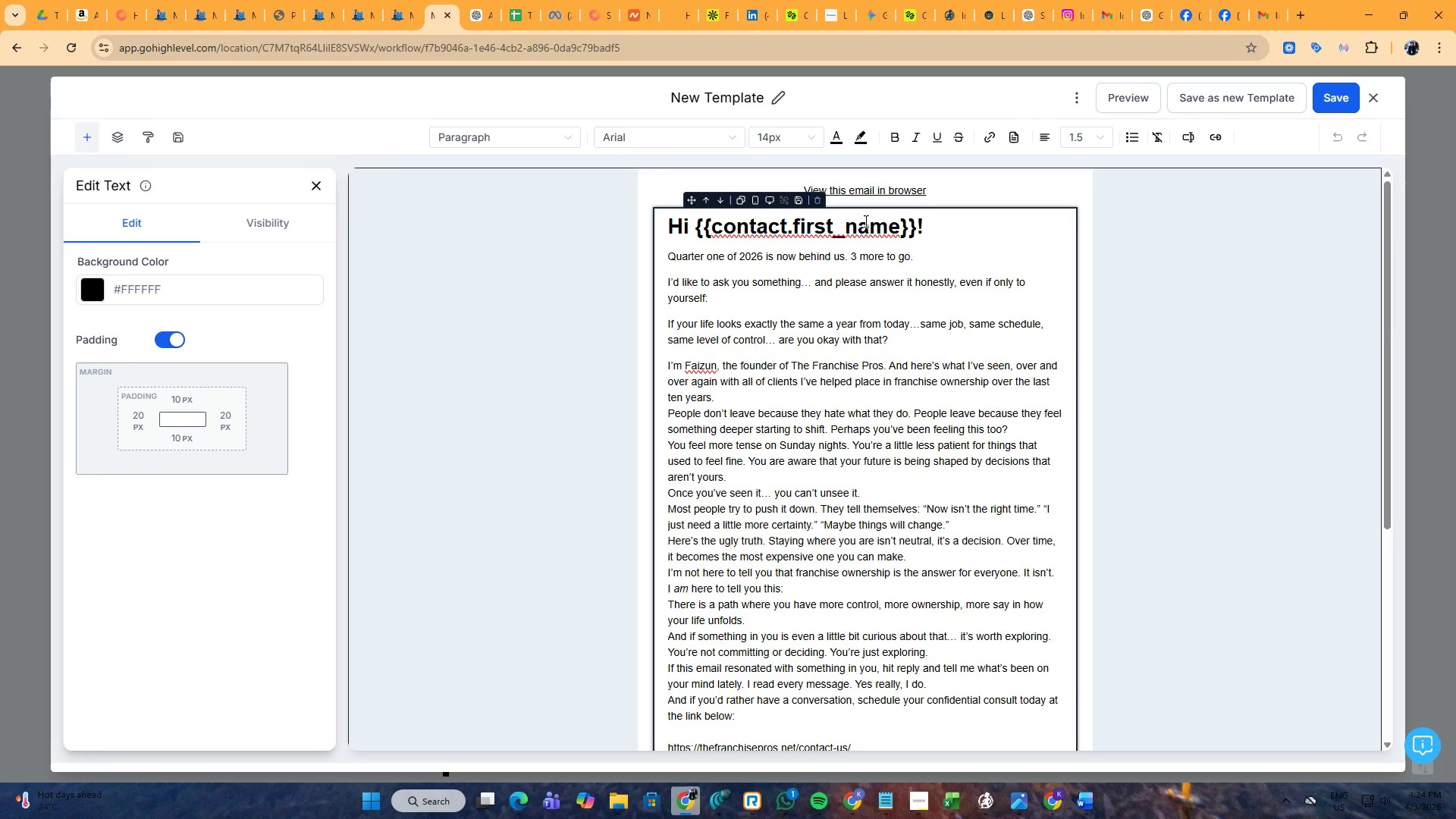 
left_click([884, 228])
 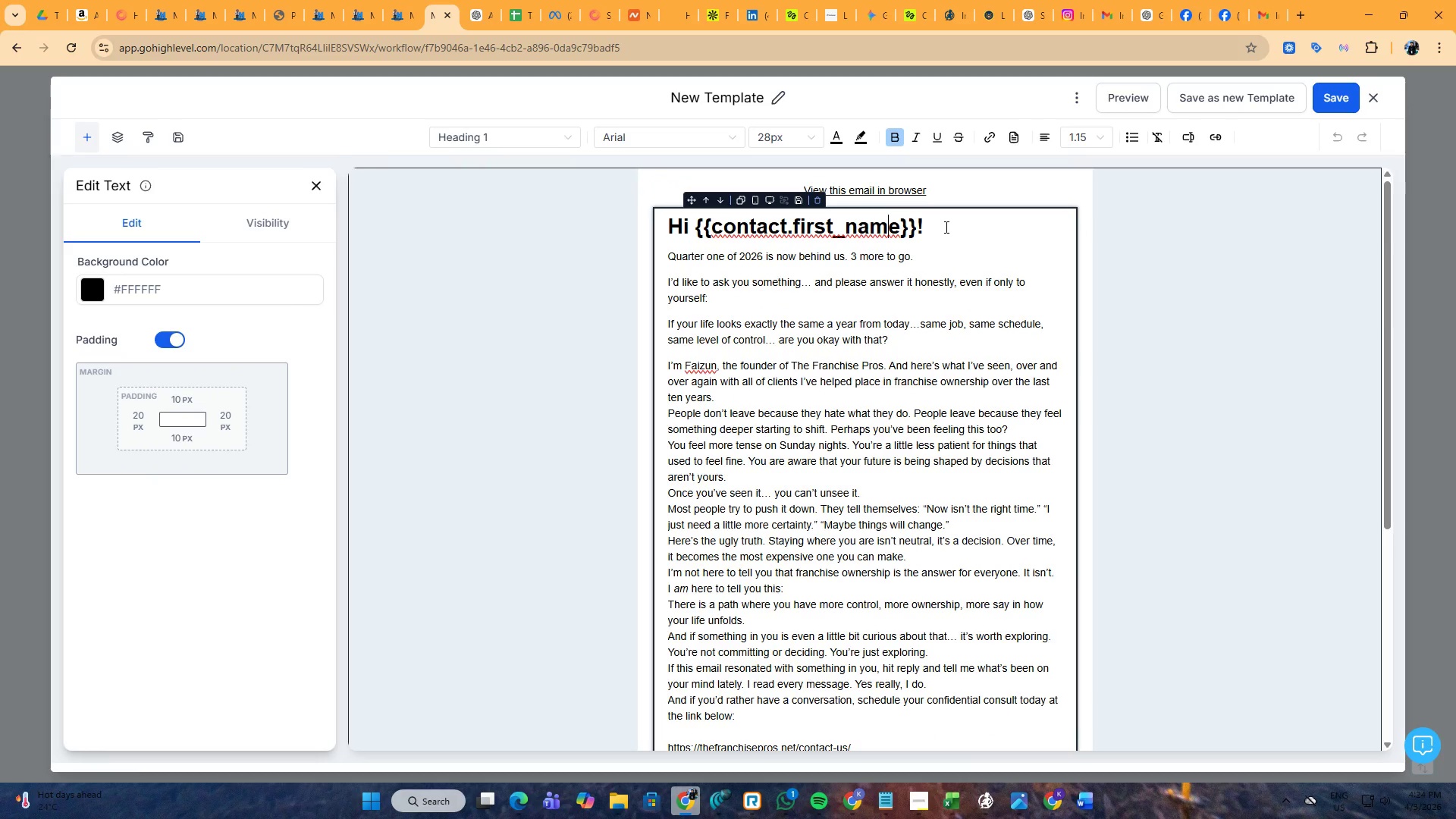 
left_click_drag(start_coordinate=[945, 227], to_coordinate=[653, 218])
 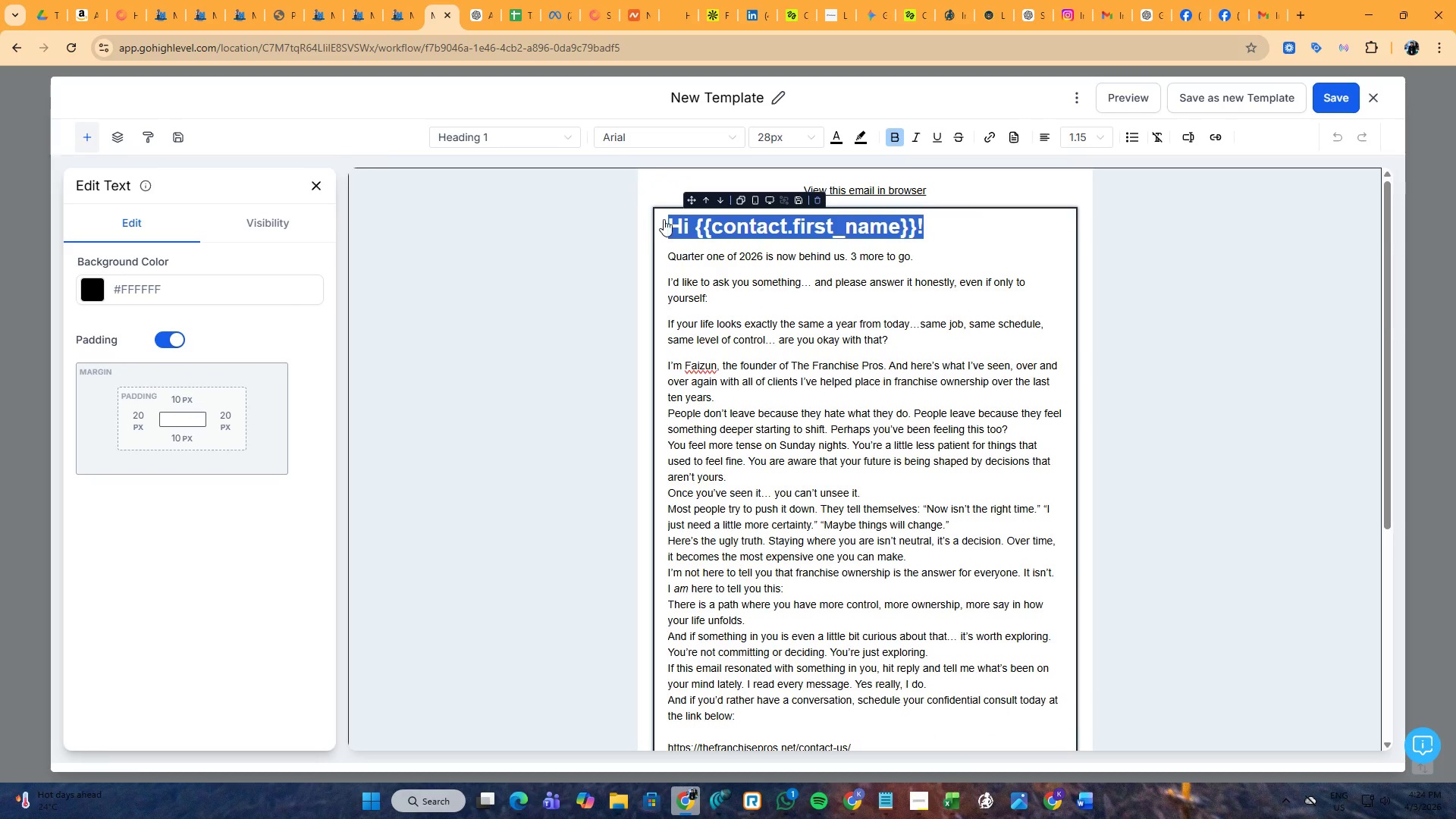 
key(Control+B)
 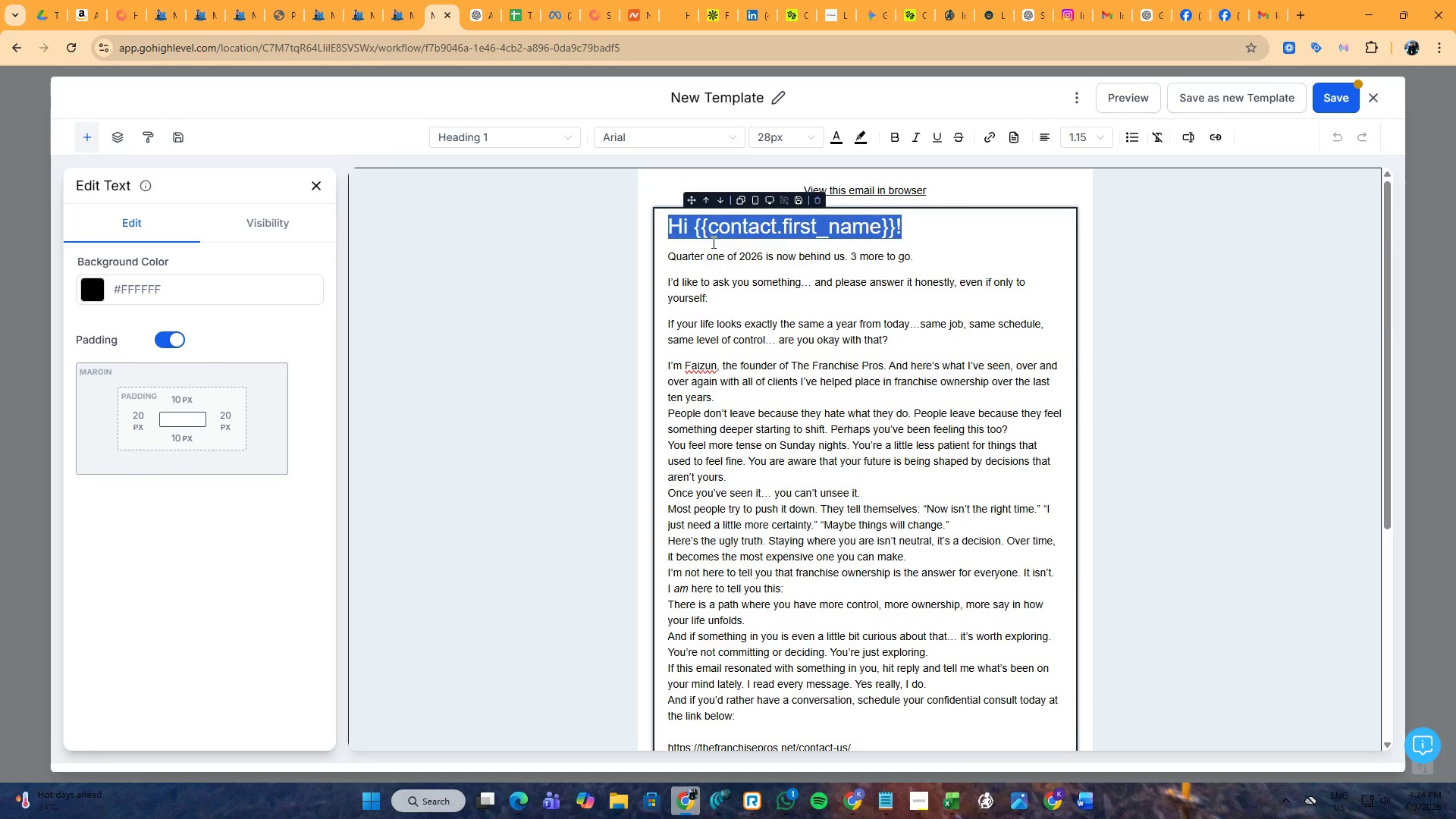 
left_click([752, 242])
 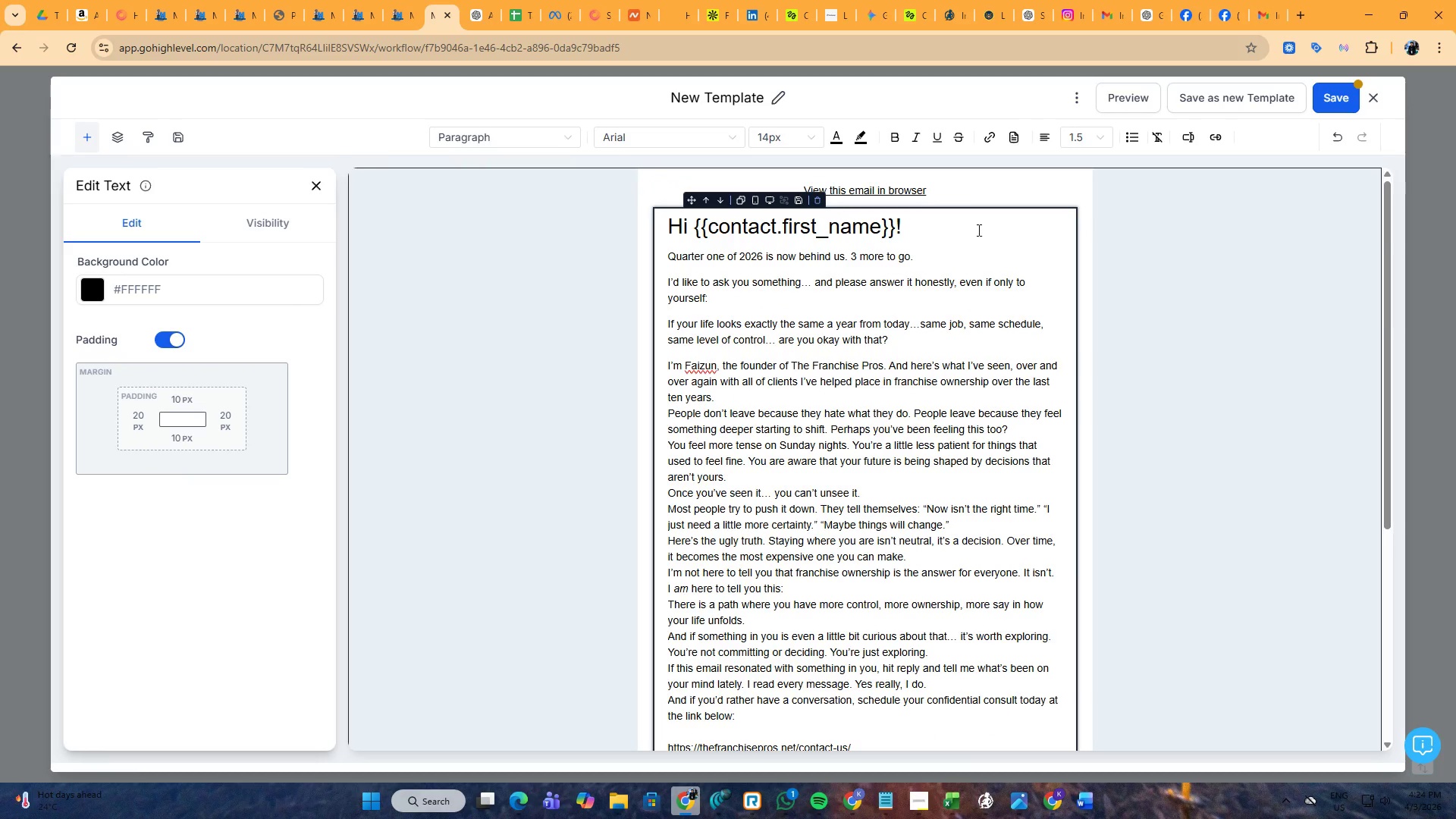 
left_click([1005, 228])
 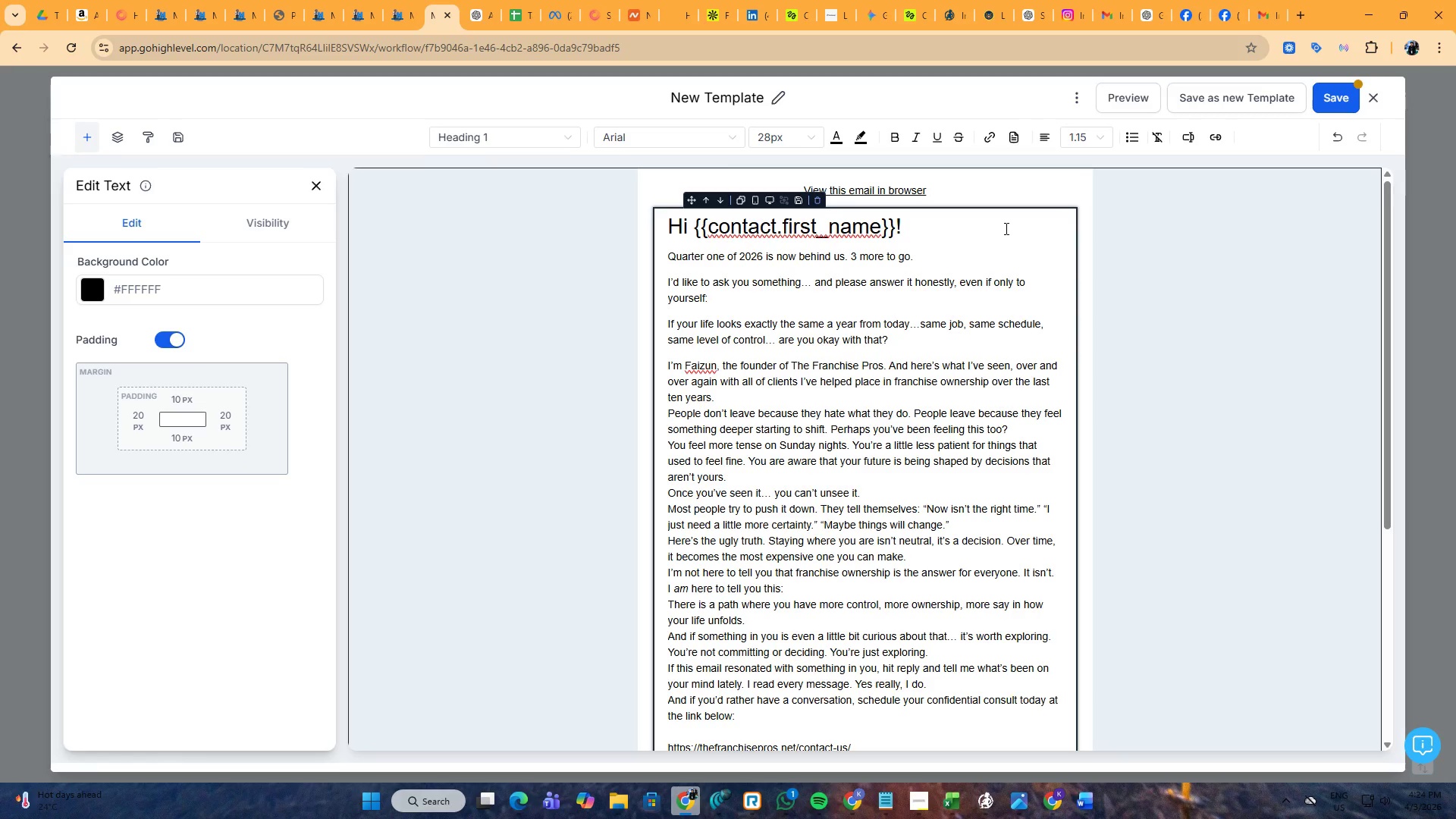 
left_click_drag(start_coordinate=[997, 228], to_coordinate=[673, 228])
 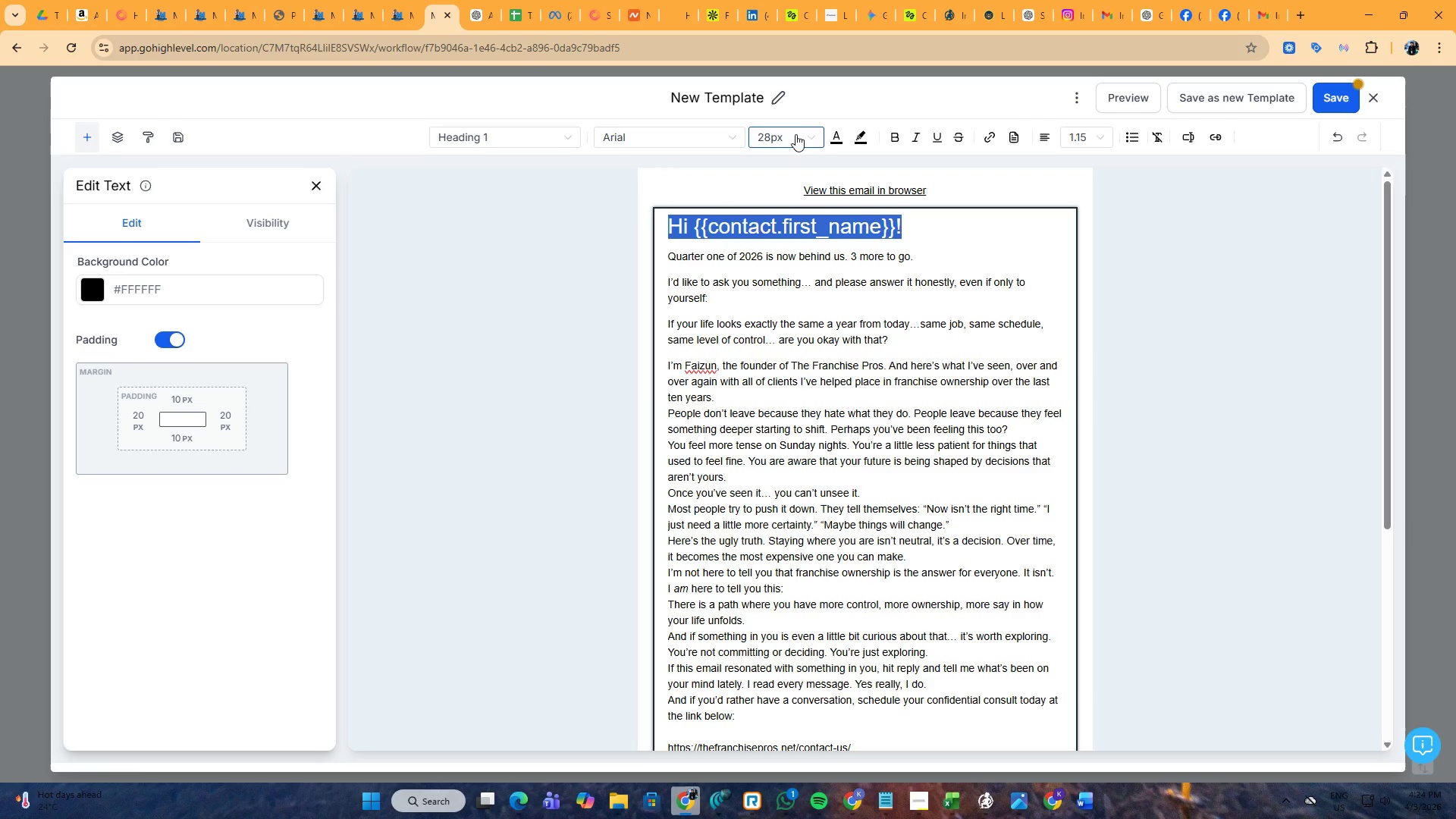 
left_click([821, 136])
 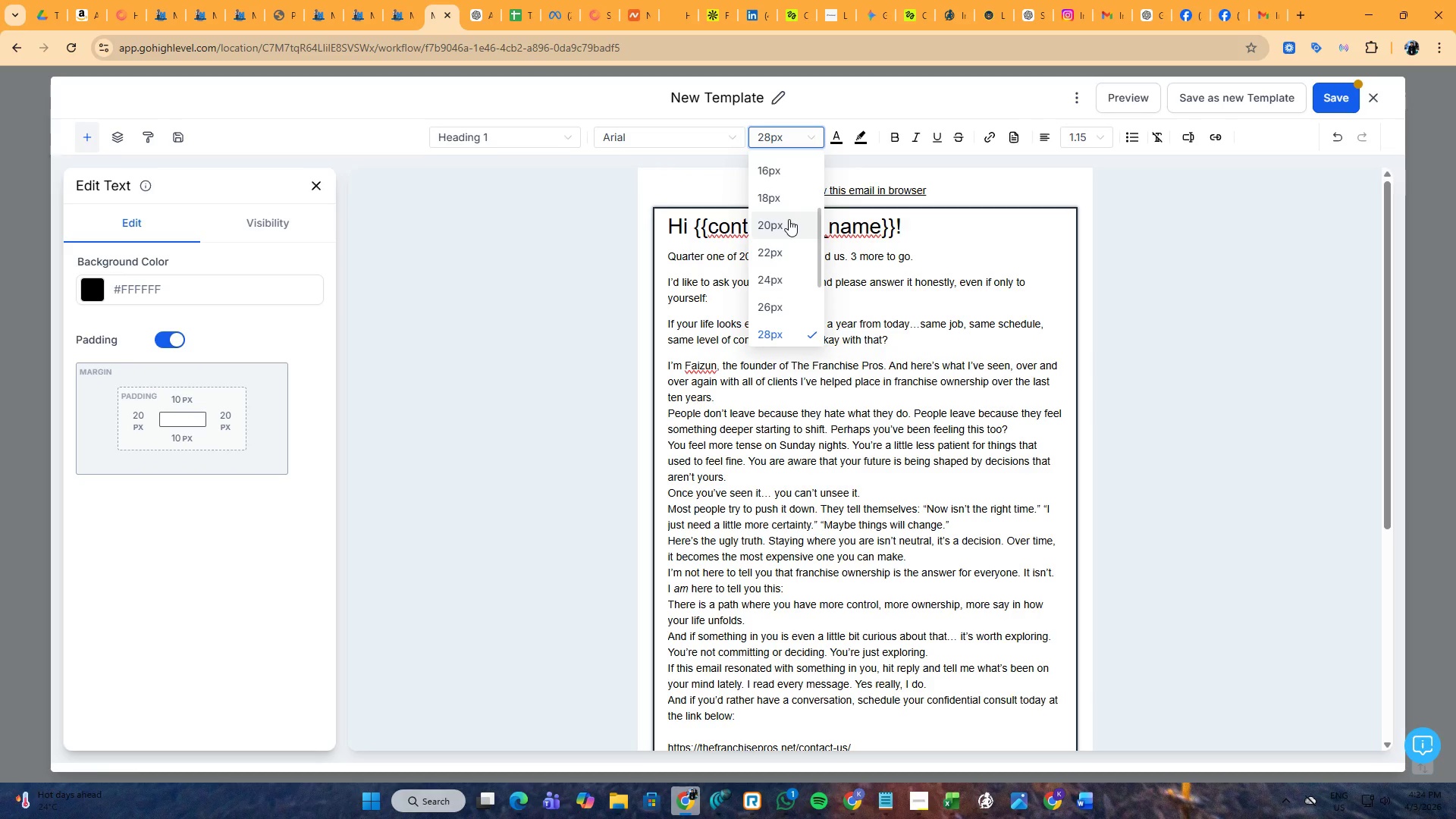 
left_click([697, 263])
 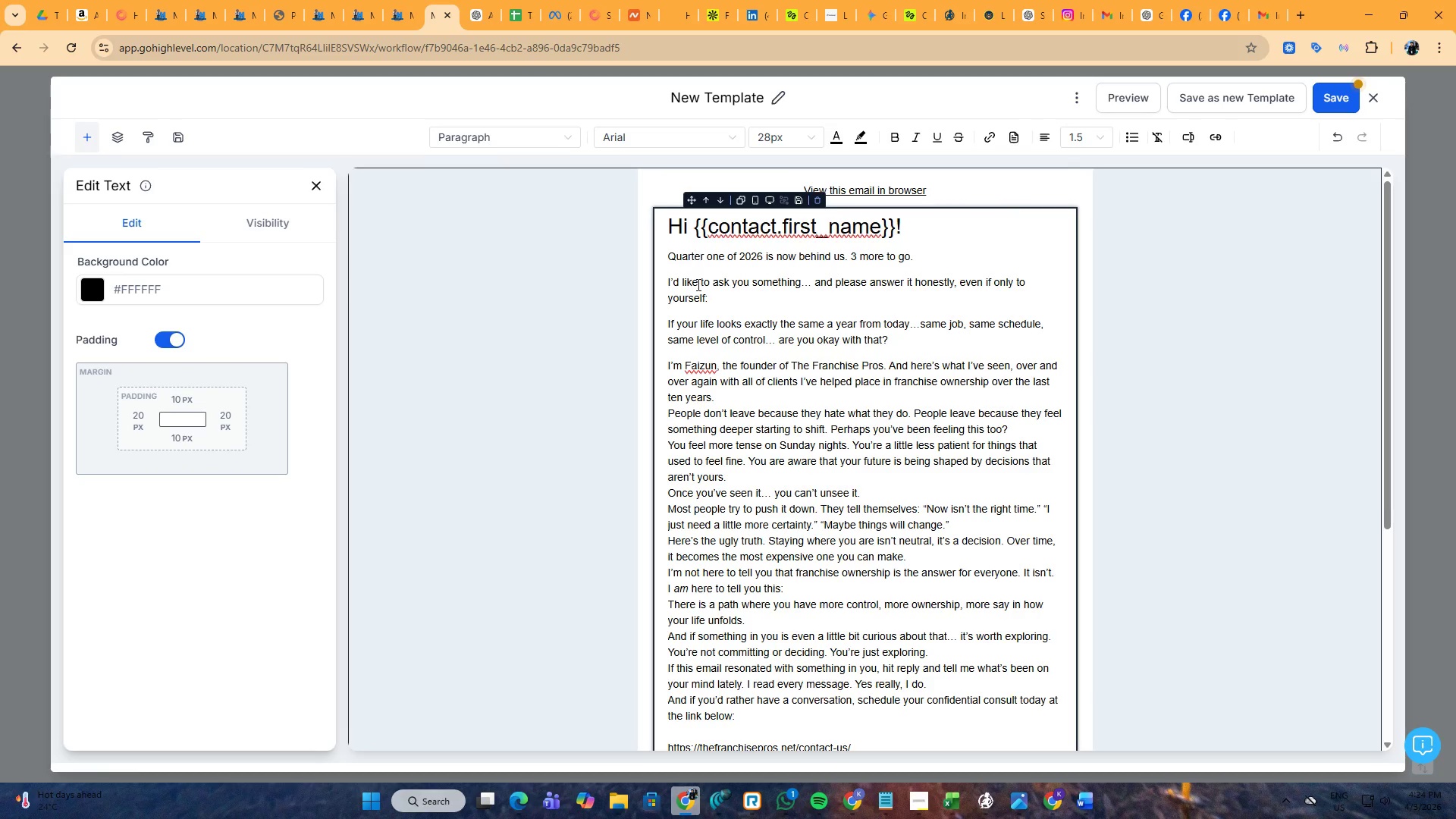 
left_click([697, 284])
 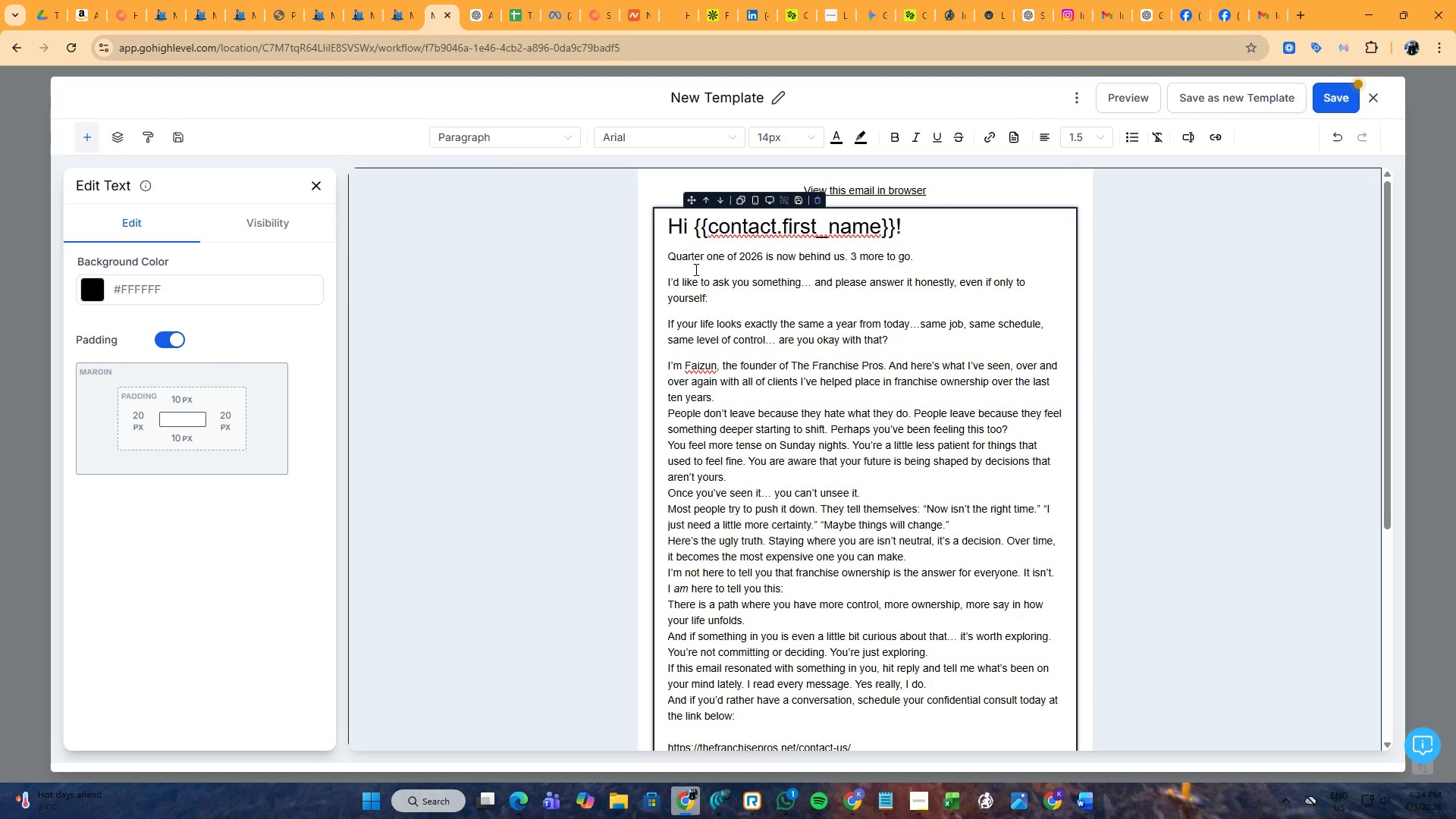 
left_click([695, 260])
 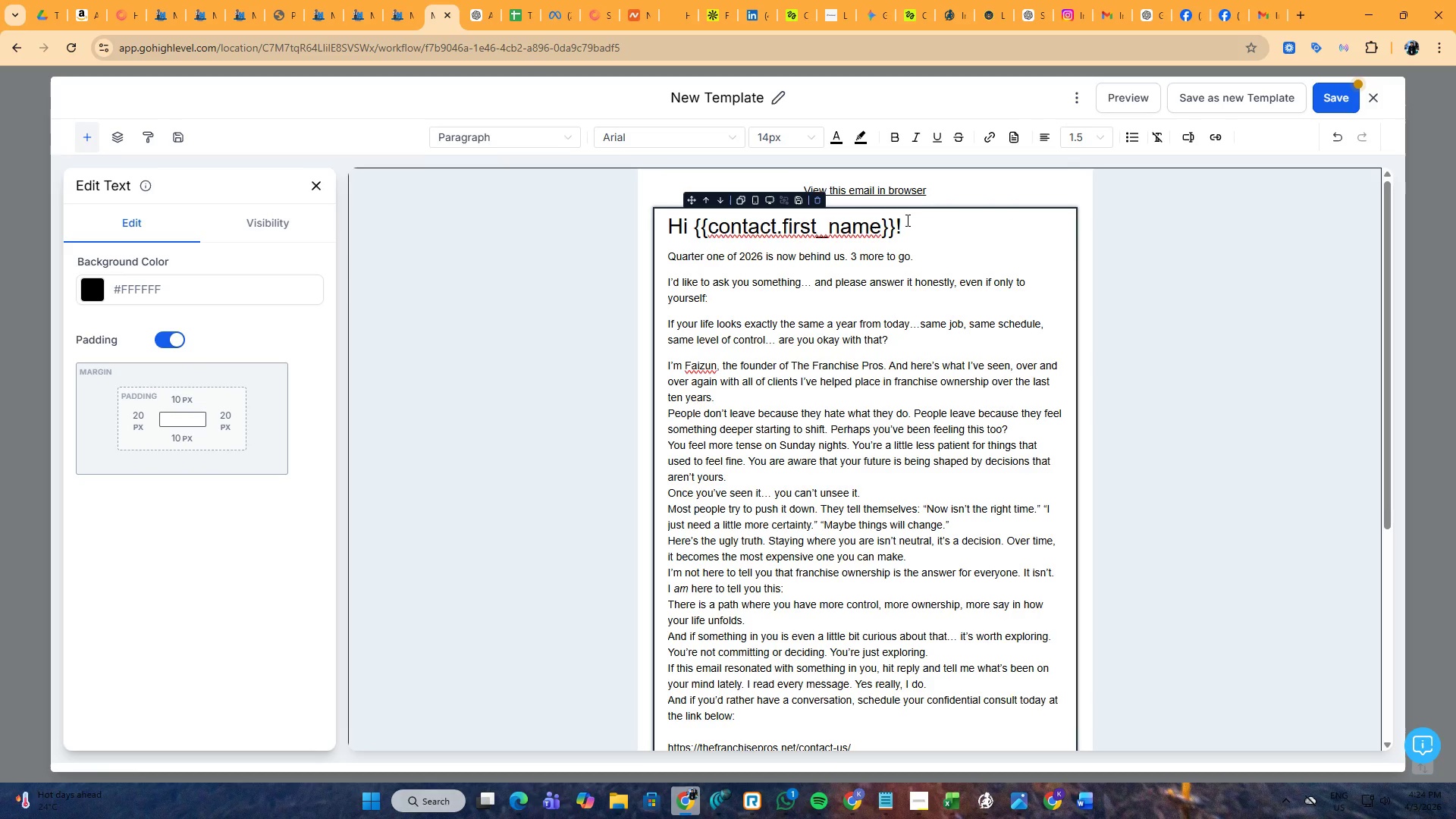 
left_click_drag(start_coordinate=[918, 220], to_coordinate=[665, 220])
 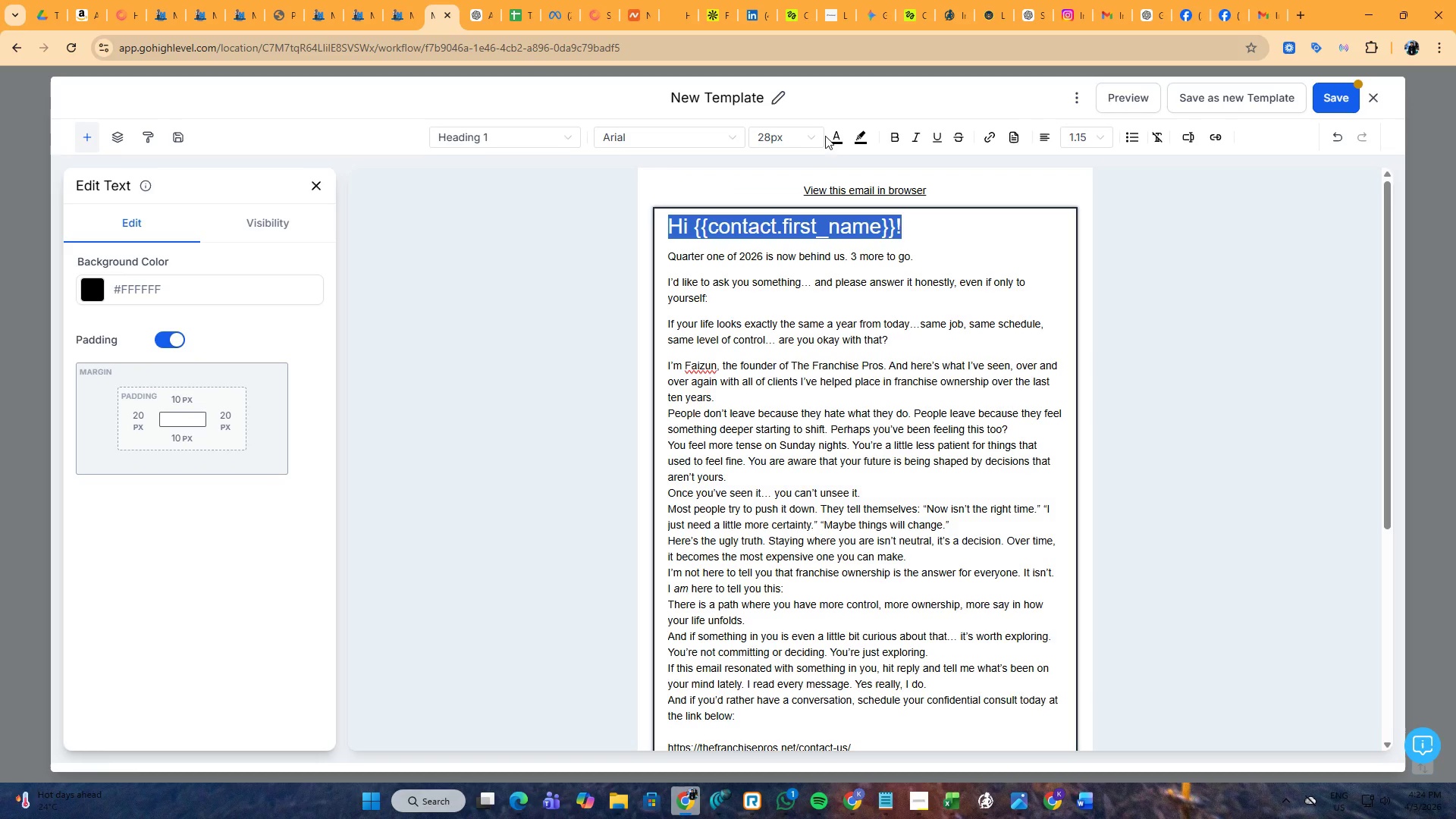 
left_click([819, 132])
 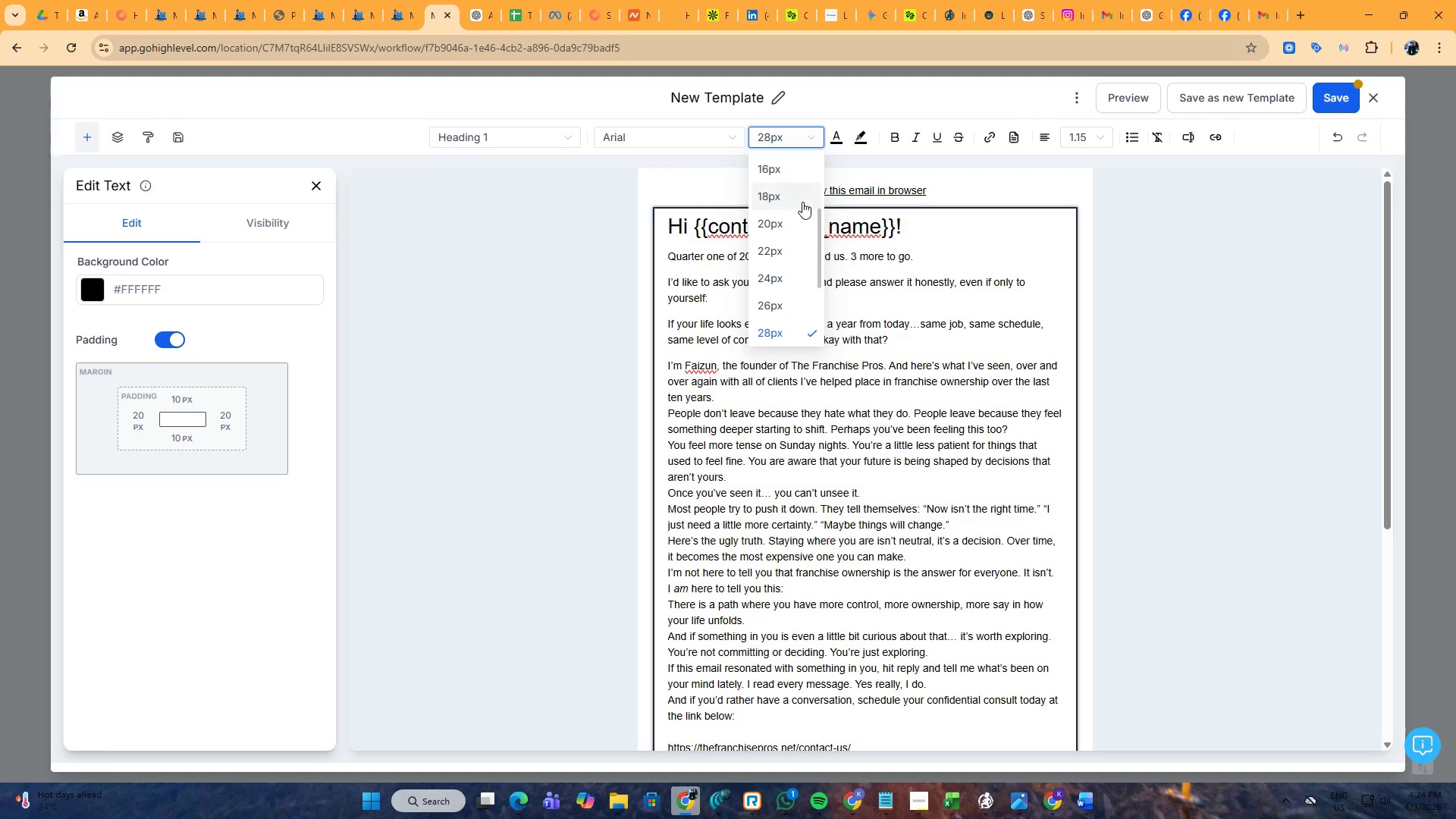 
left_click([802, 202])
 